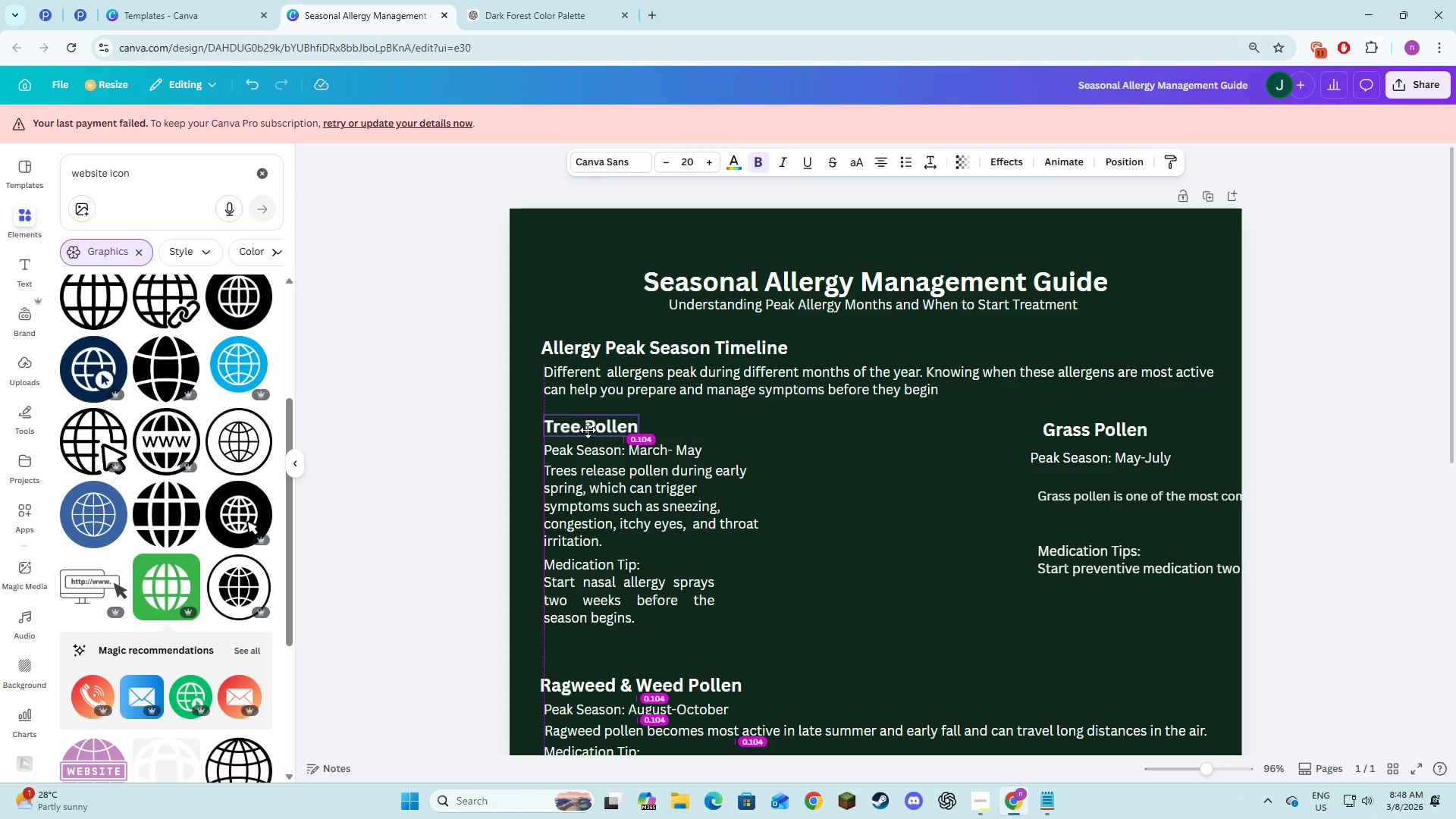 
left_click([1087, 582])
 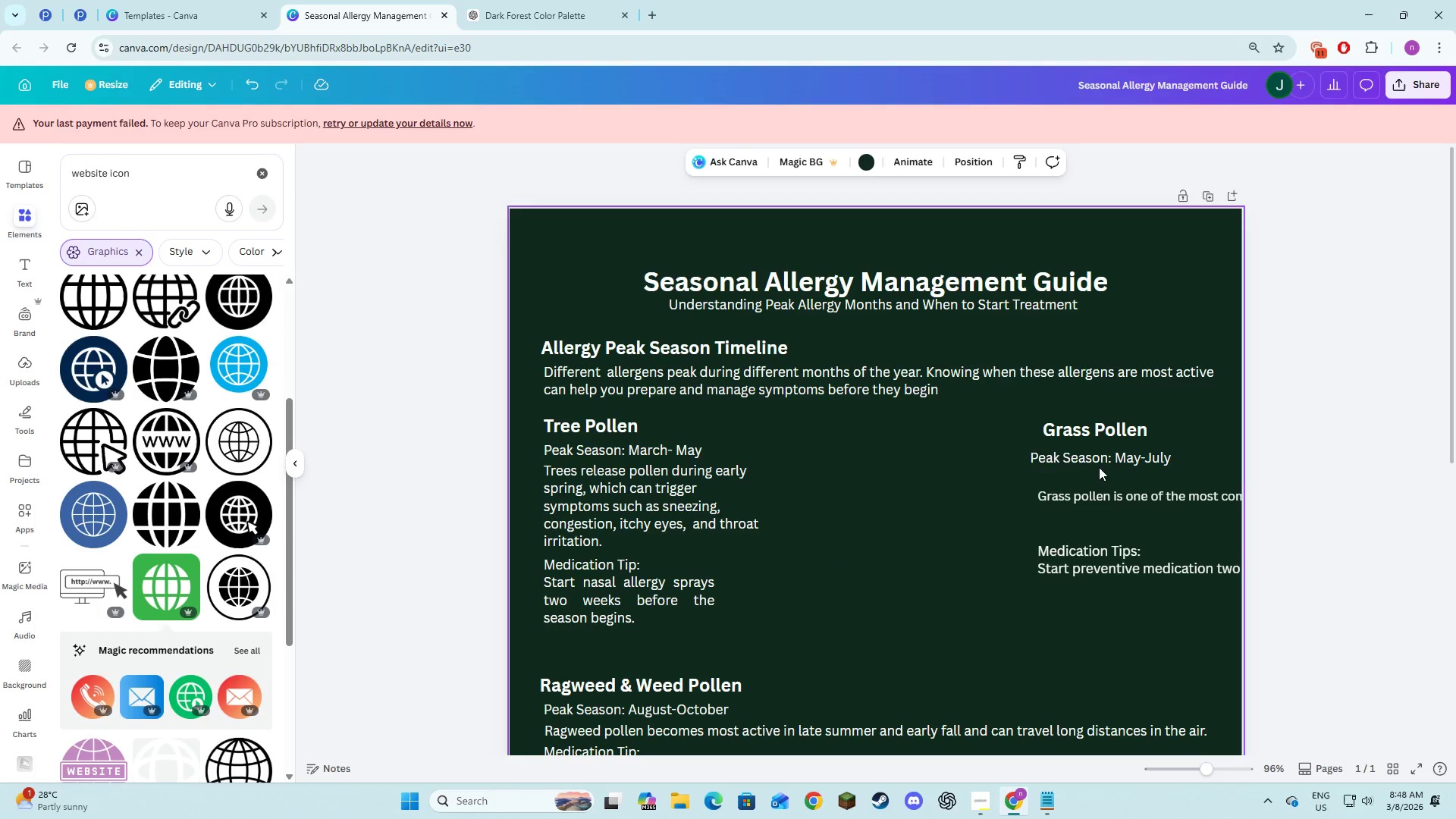 
left_click([1099, 460])
 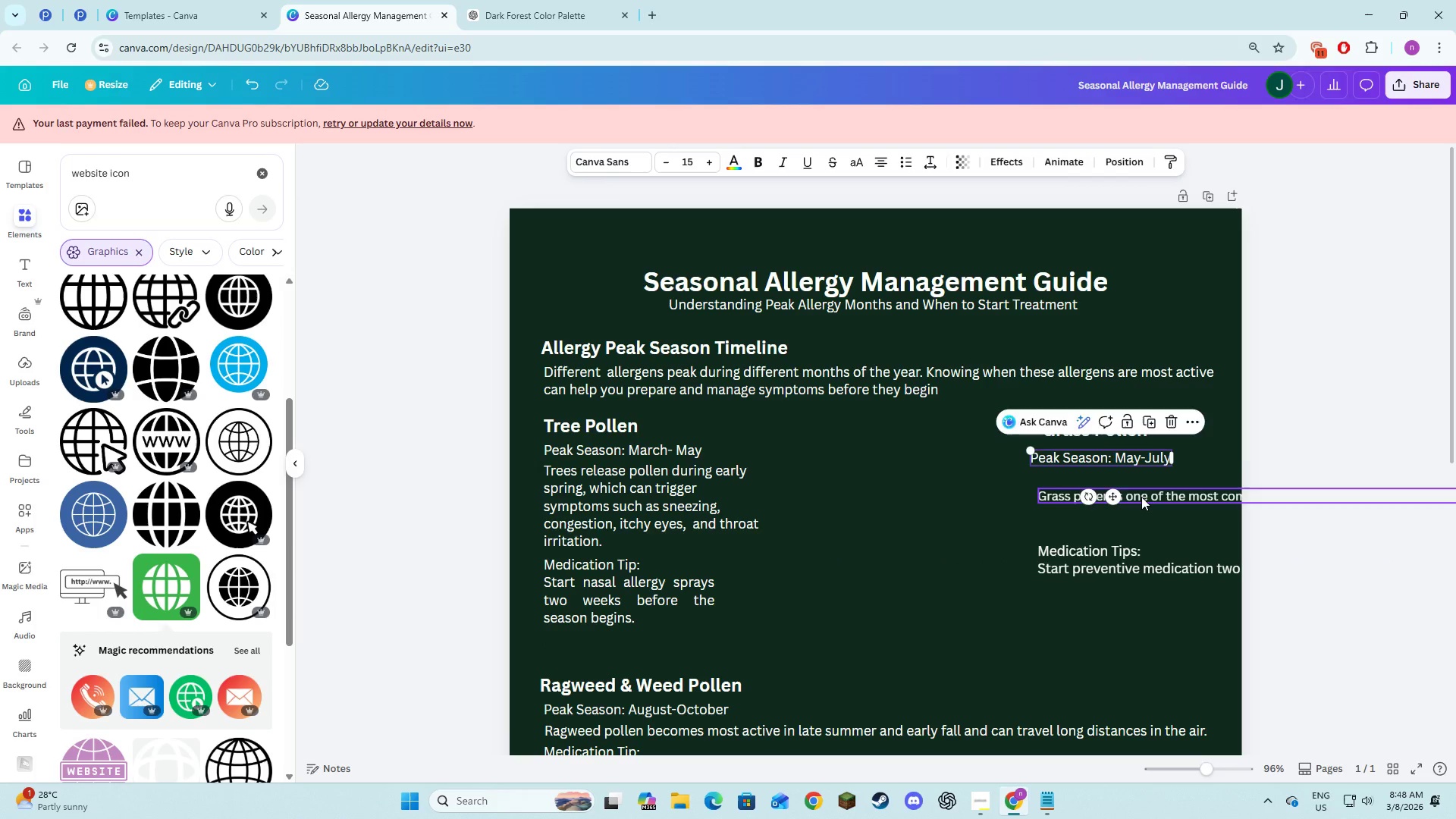 
left_click_drag(start_coordinate=[1141, 497], to_coordinate=[1121, 500])
 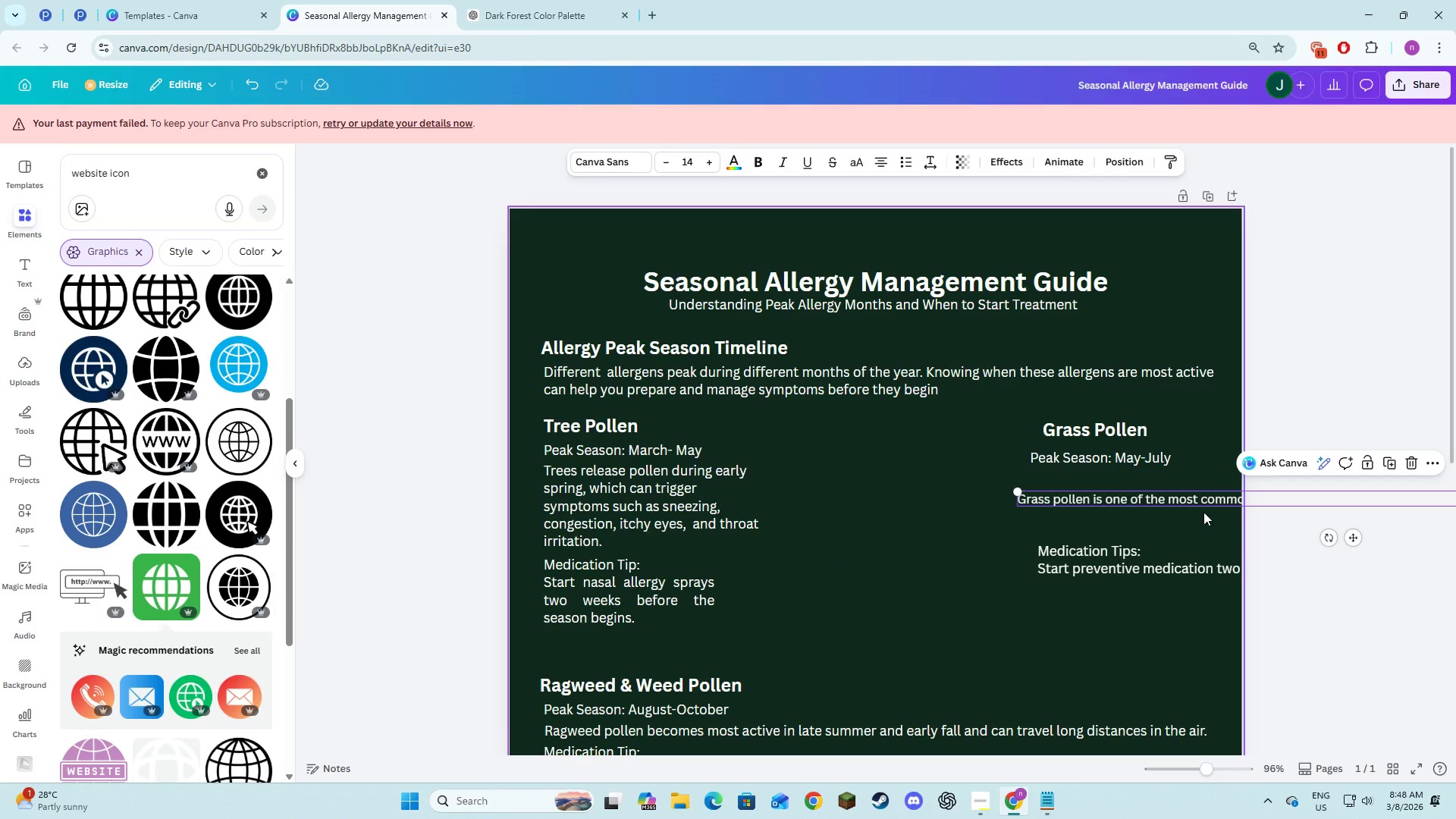 
left_click_drag(start_coordinate=[1203, 502], to_coordinate=[957, 501])
 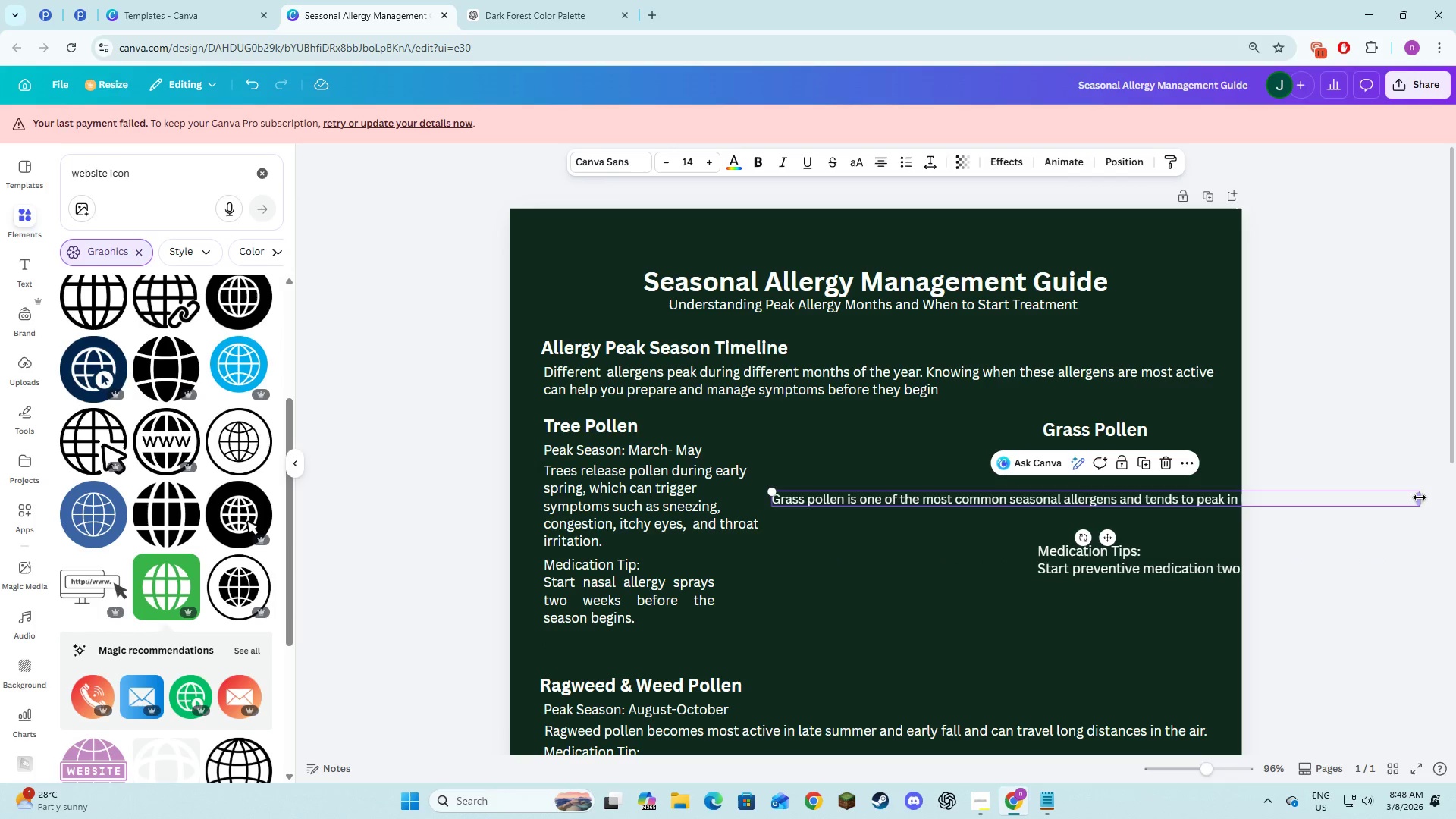 
left_click_drag(start_coordinate=[1420, 497], to_coordinate=[1042, 537])
 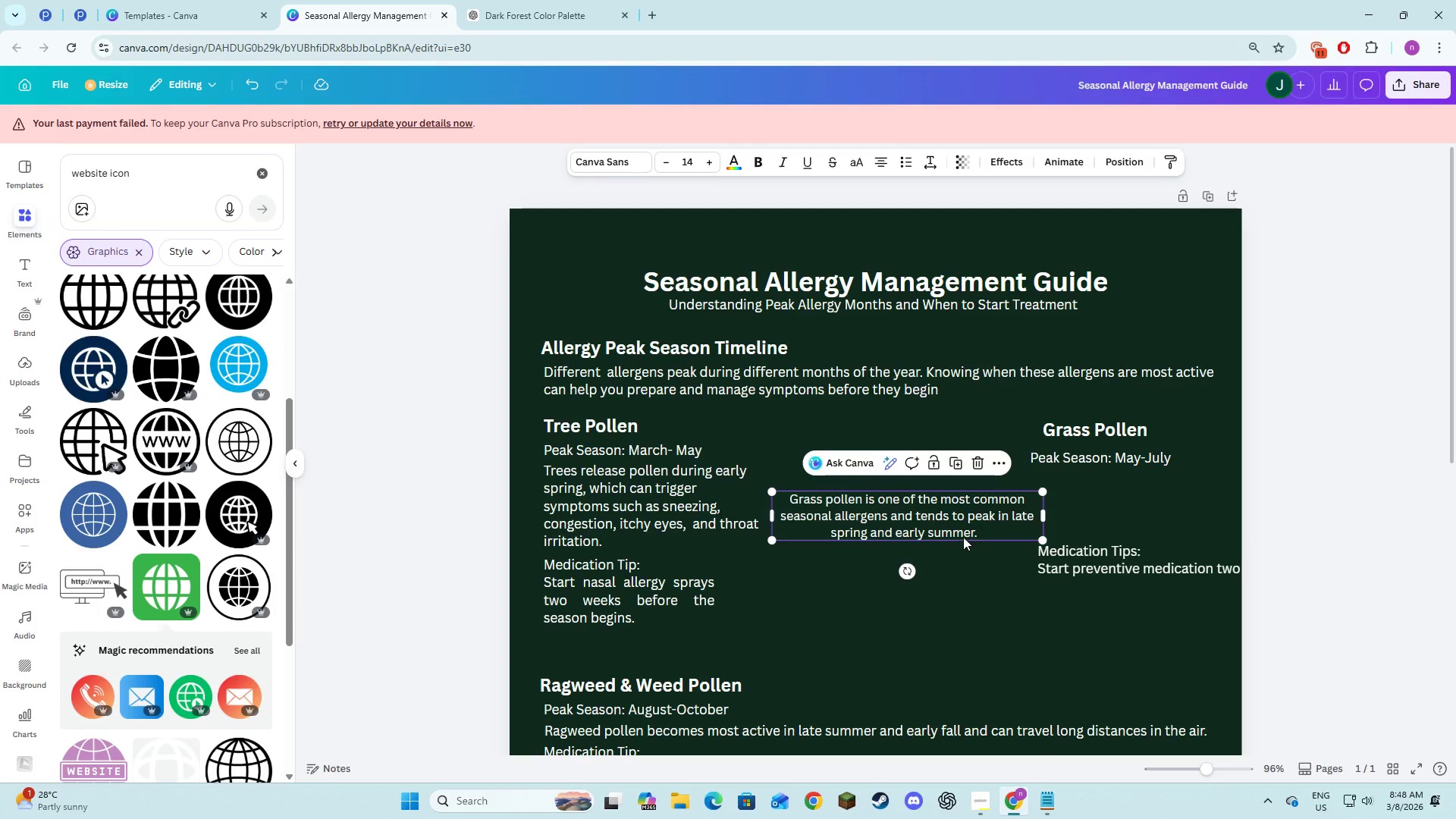 
left_click_drag(start_coordinate=[961, 532], to_coordinate=[1125, 522])
 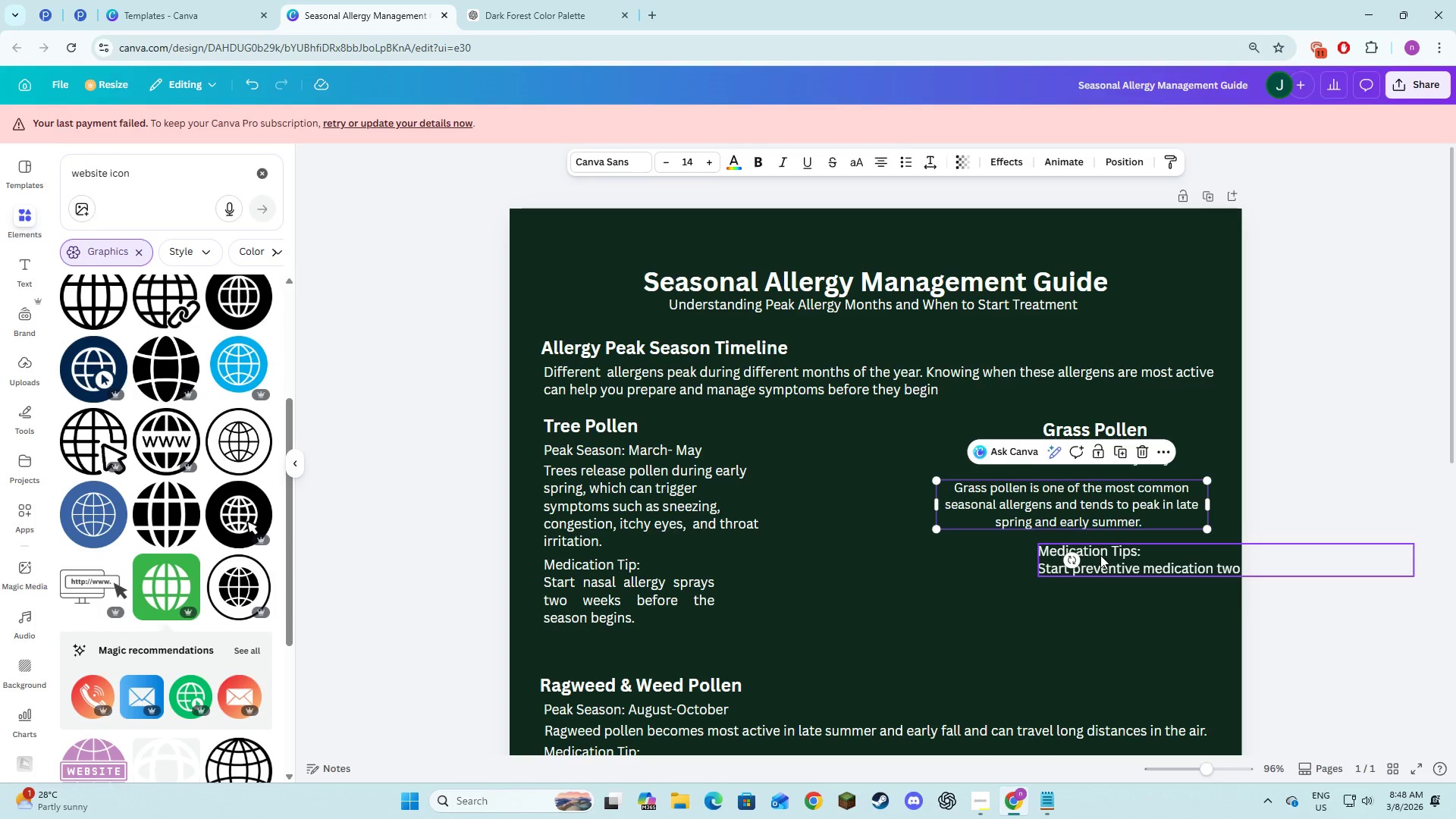 
left_click([1100, 555])
 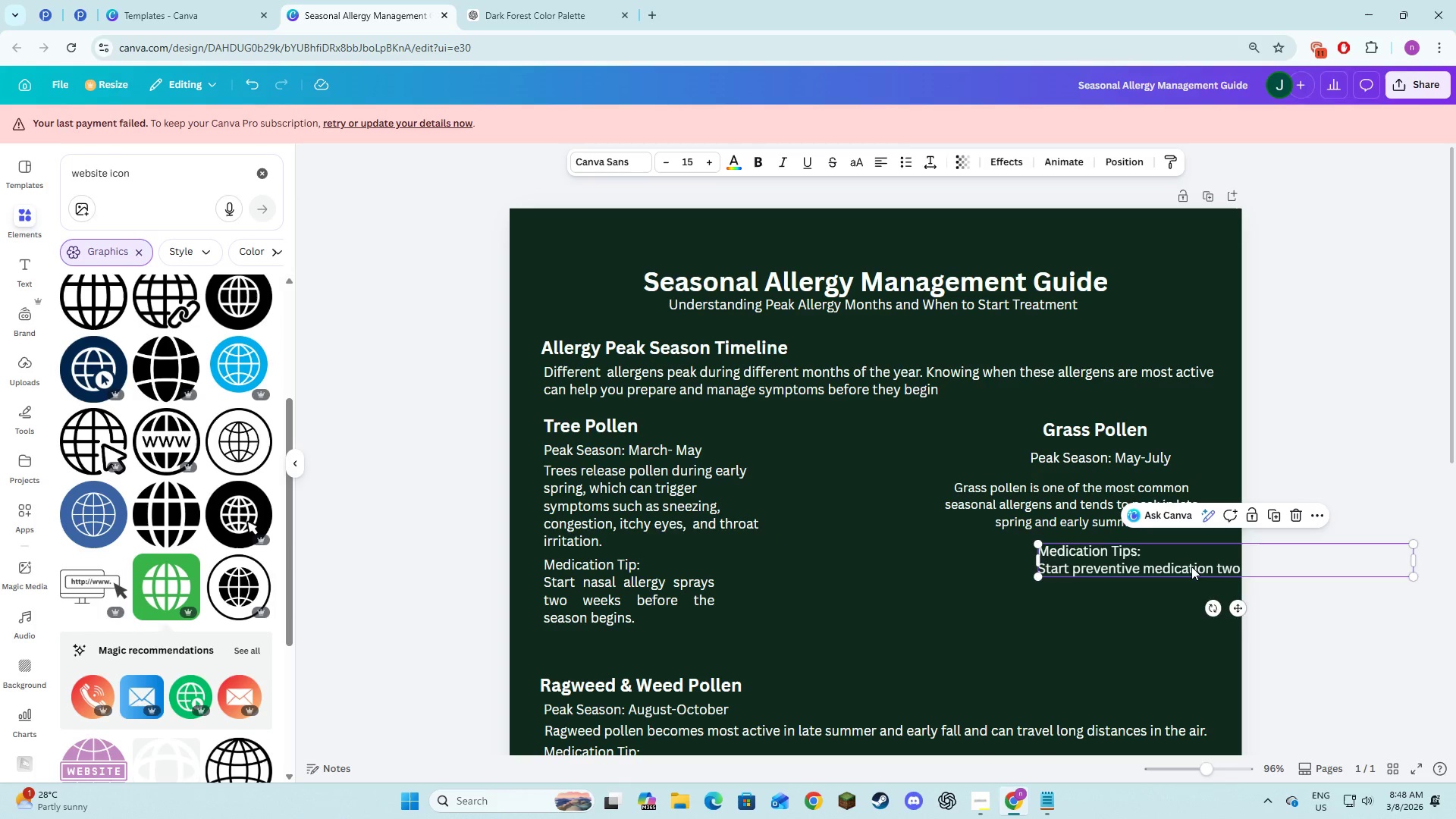 
left_click_drag(start_coordinate=[1185, 566], to_coordinate=[908, 561])
 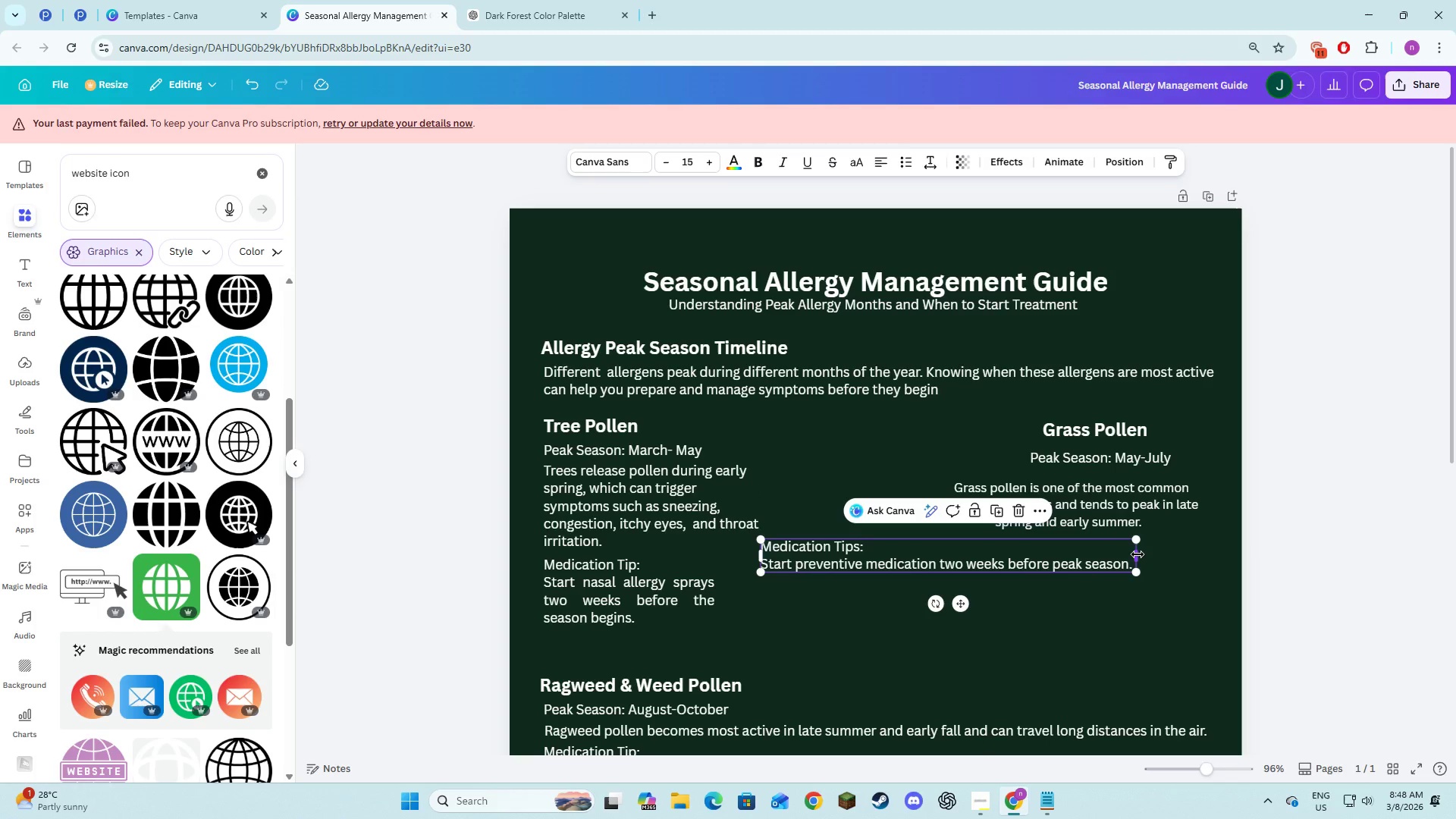 
left_click_drag(start_coordinate=[1138, 554], to_coordinate=[961, 560])
 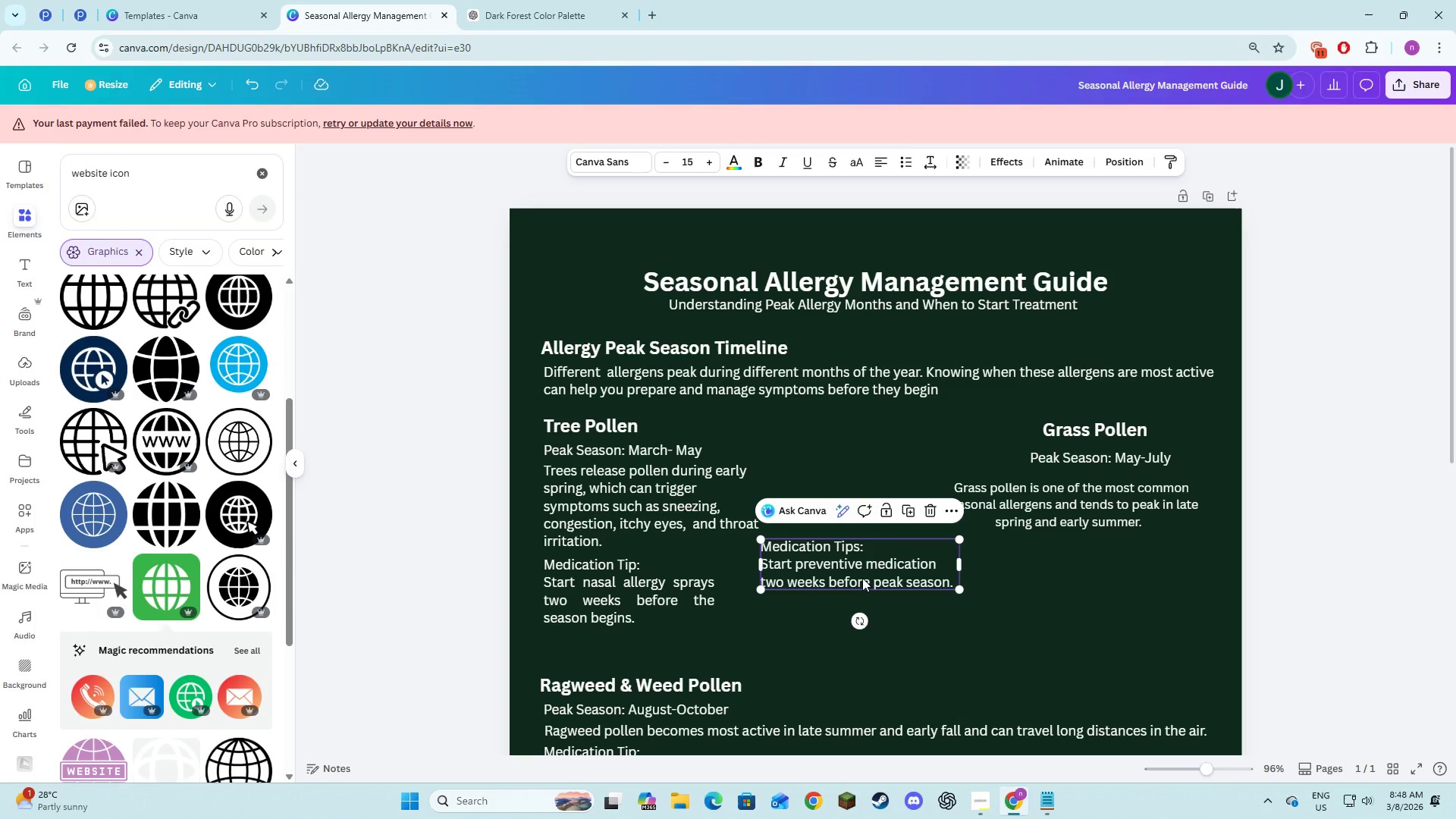 
left_click_drag(start_coordinate=[862, 578], to_coordinate=[1101, 584])
 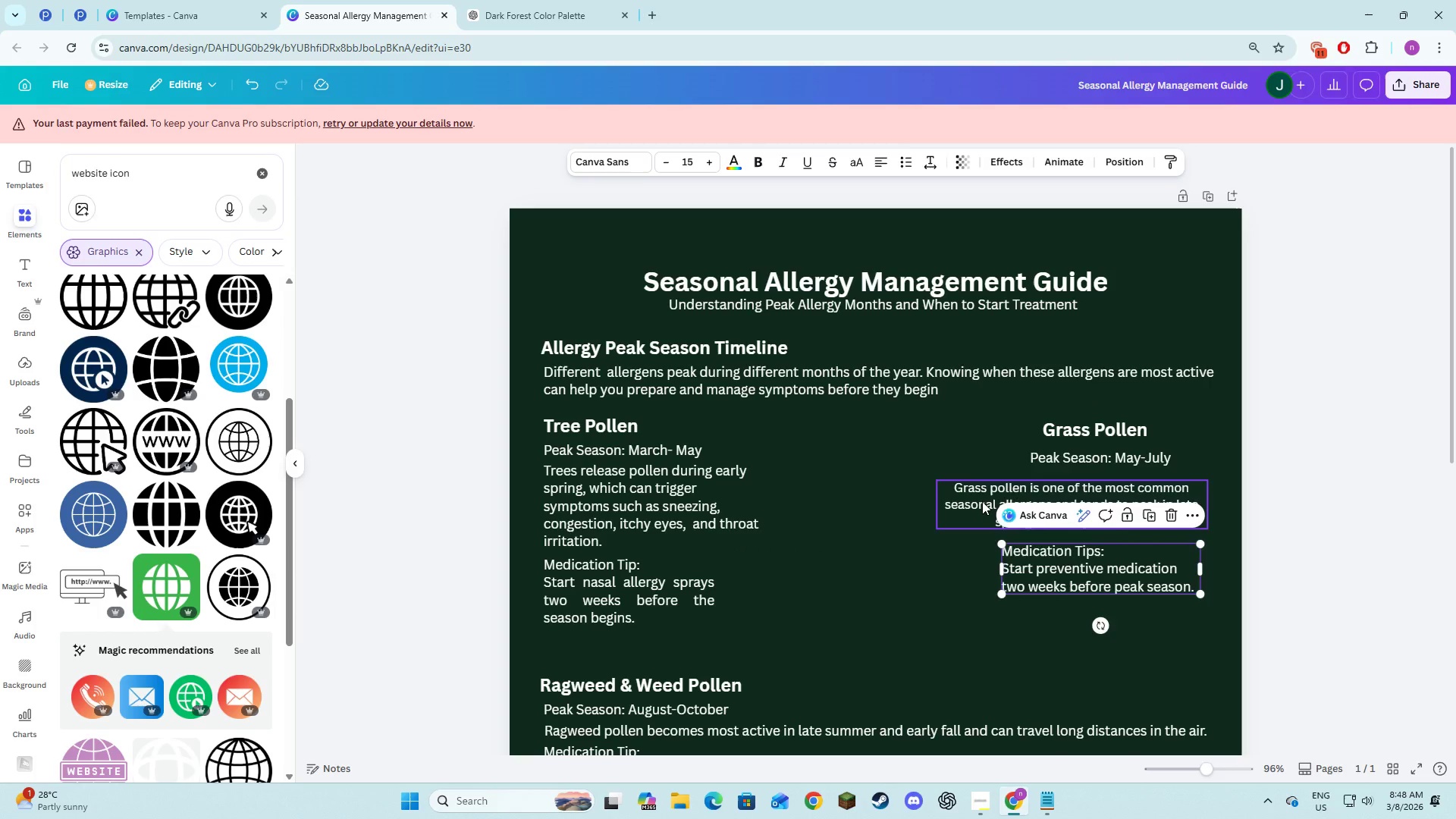 
left_click([982, 501])
 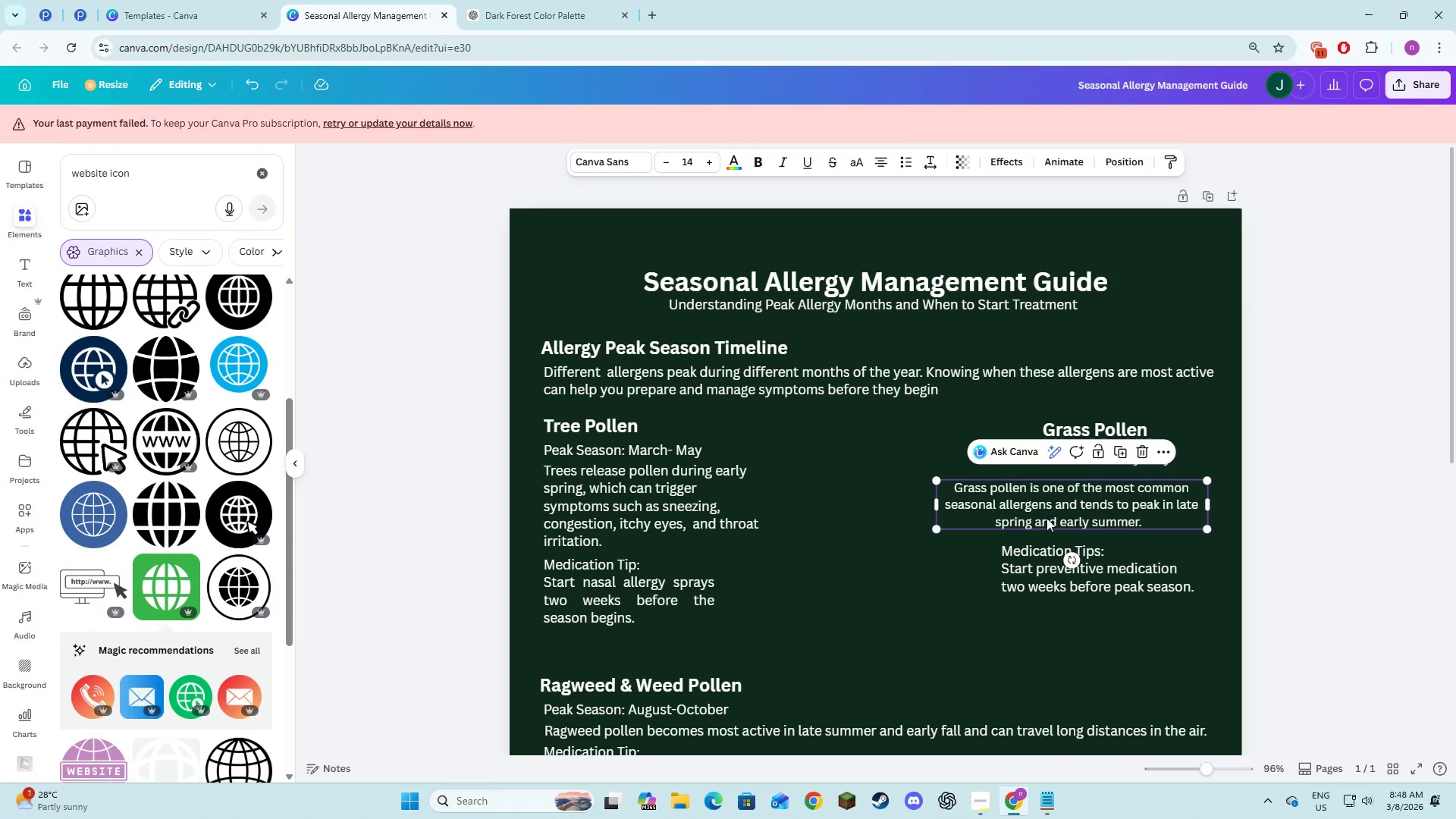 
left_click([1218, 551])
 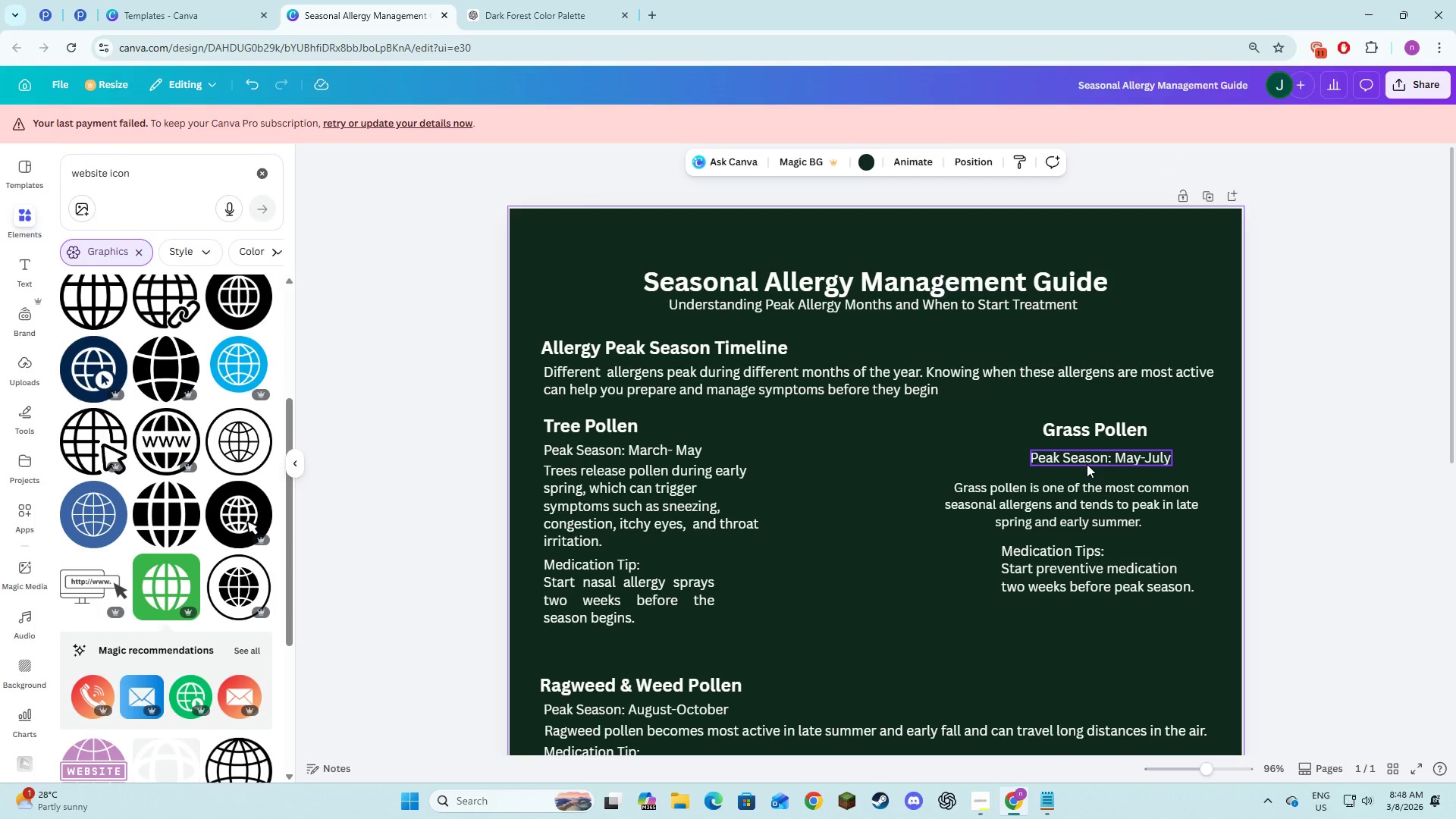 
left_click([1087, 463])
 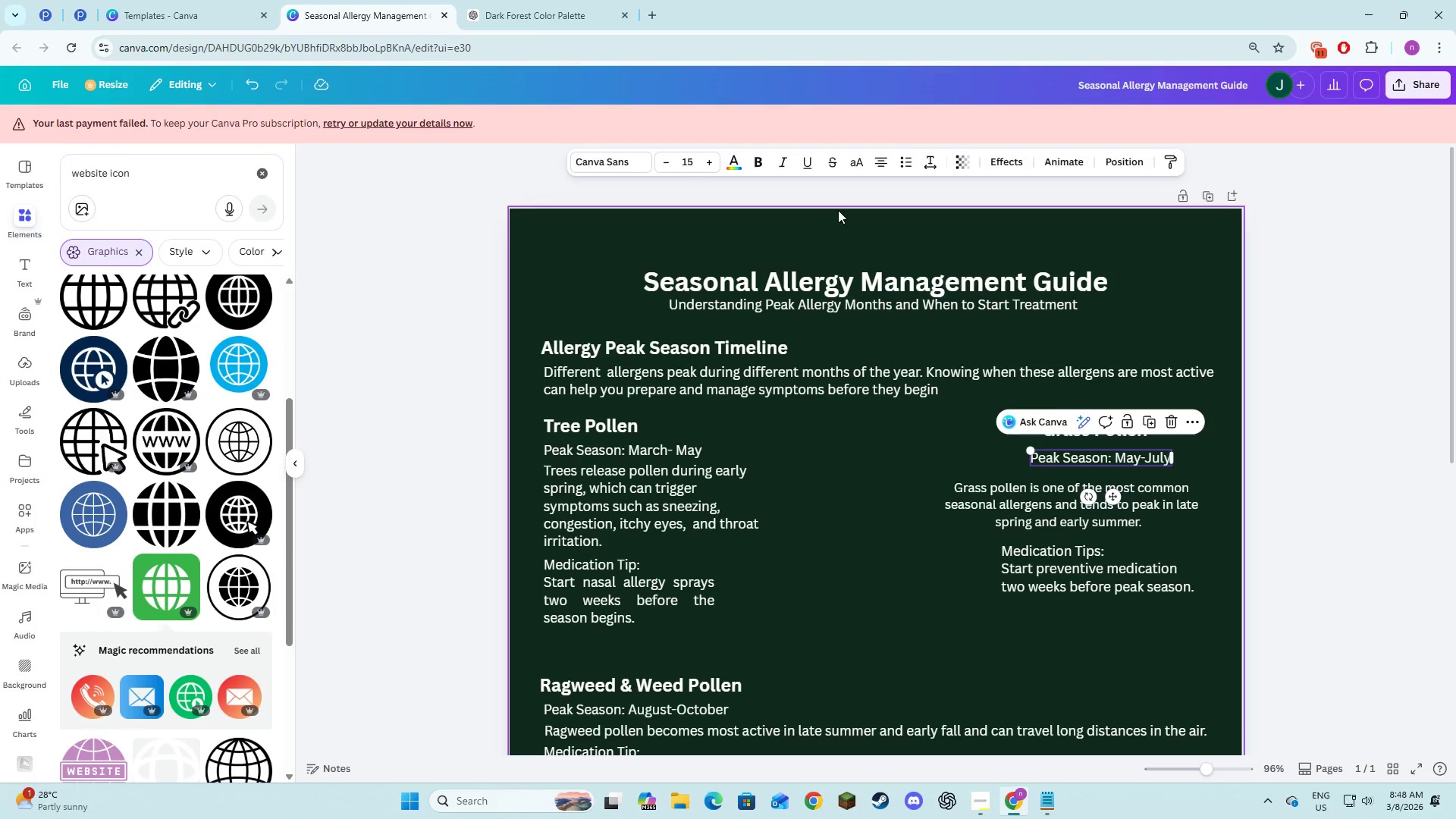 
left_click([871, 162])
 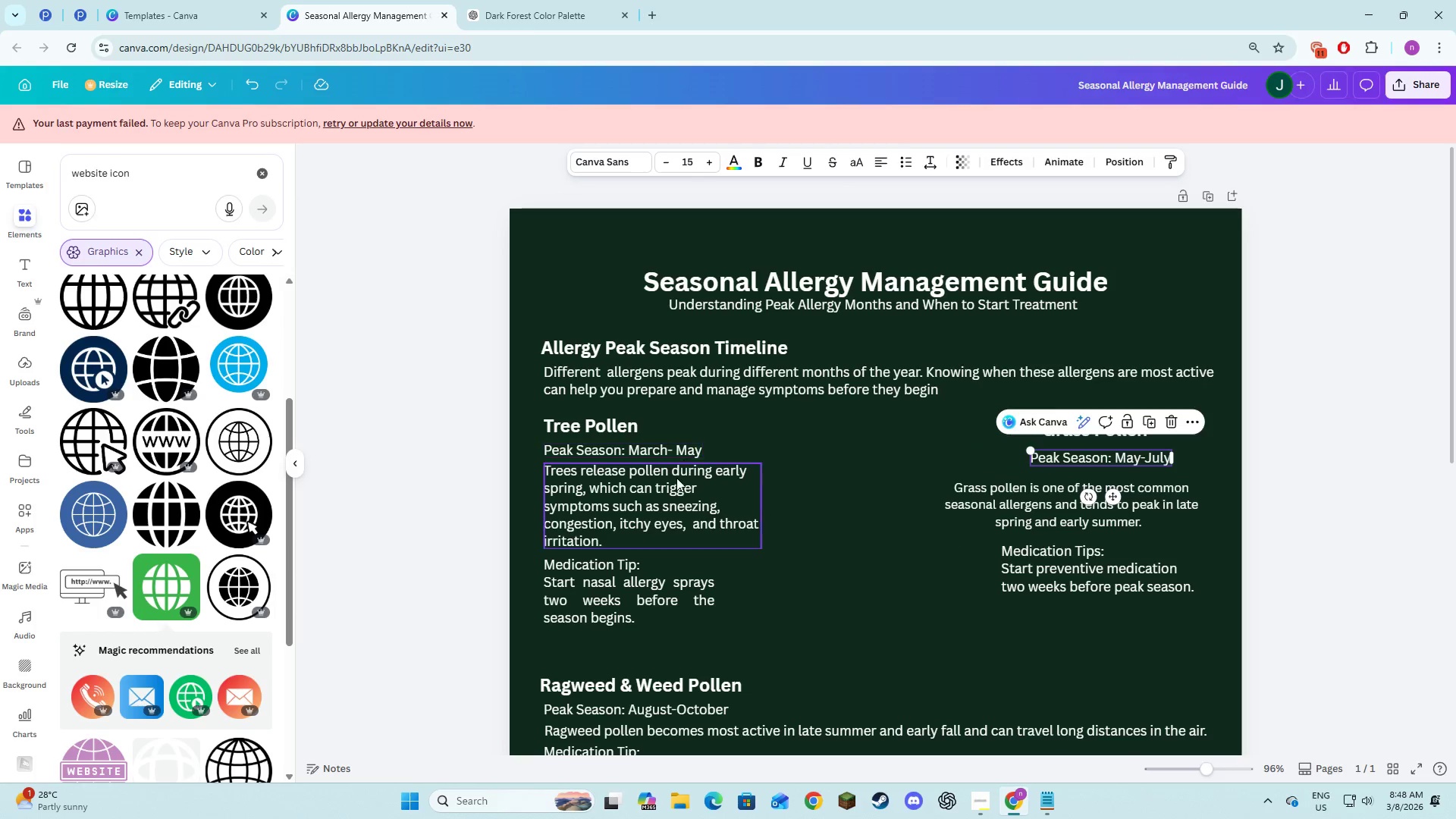 
left_click([676, 482])
 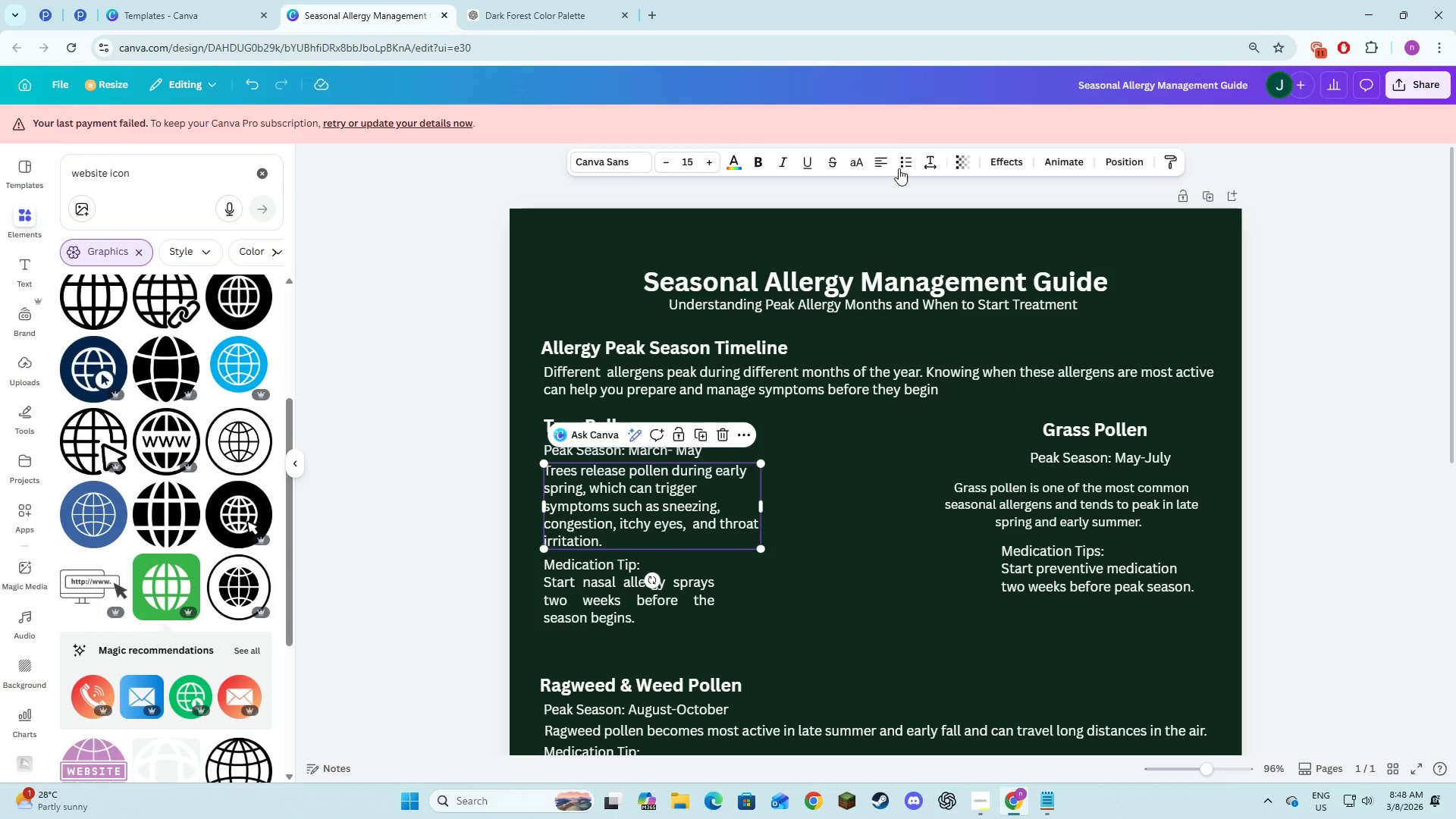 
left_click([888, 162])
 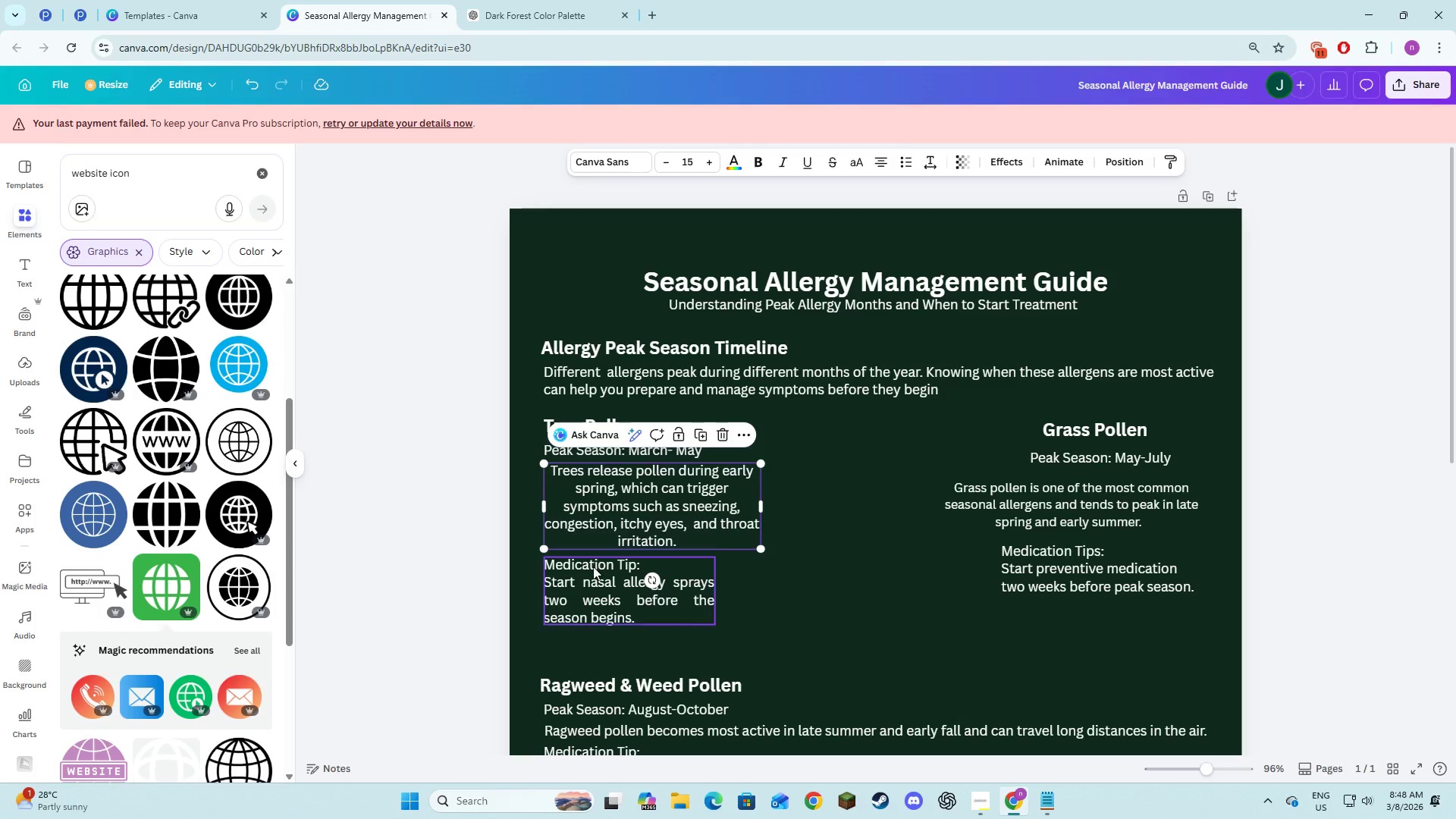 
left_click([592, 579])
 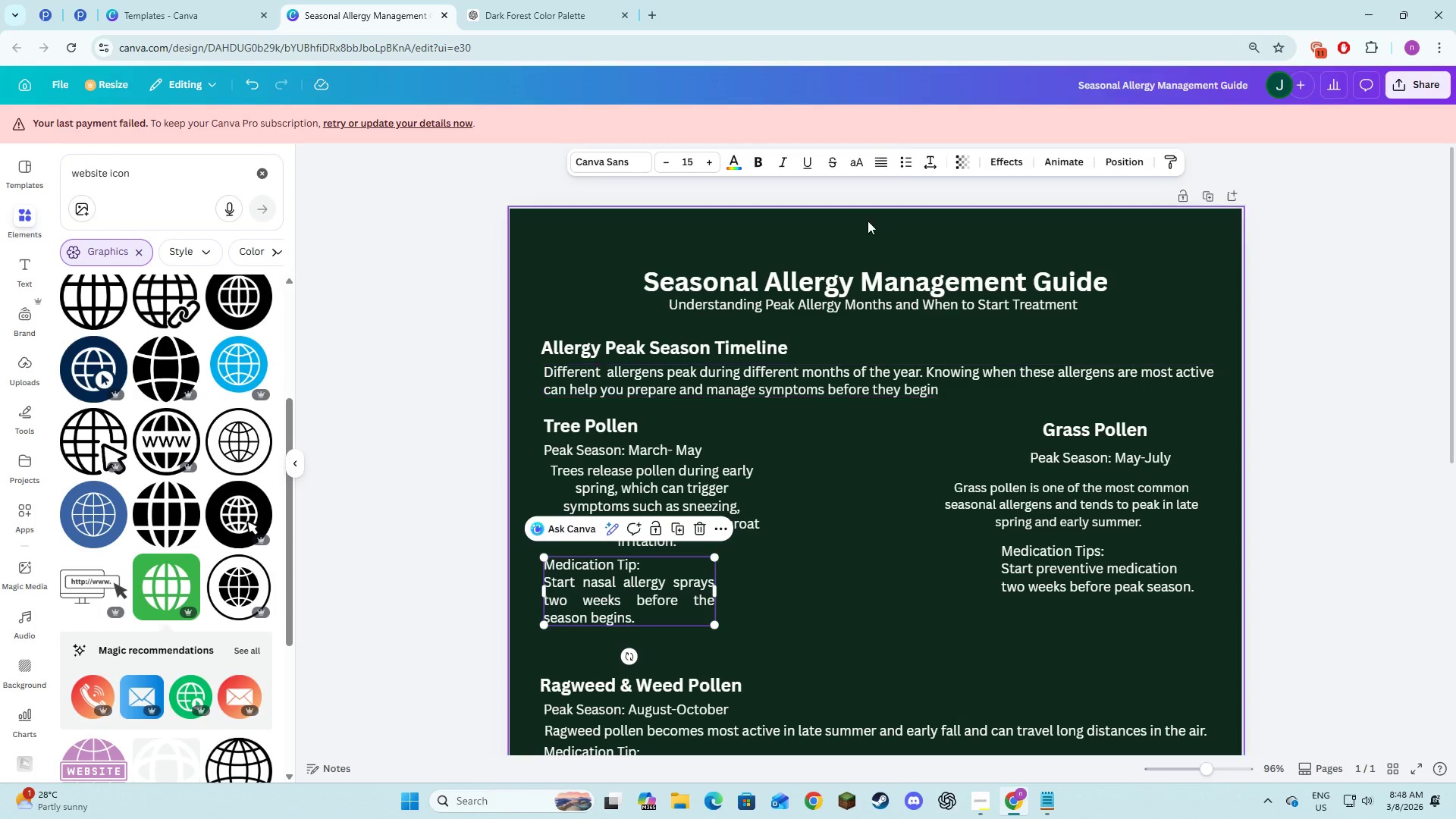 
left_click([885, 165])
 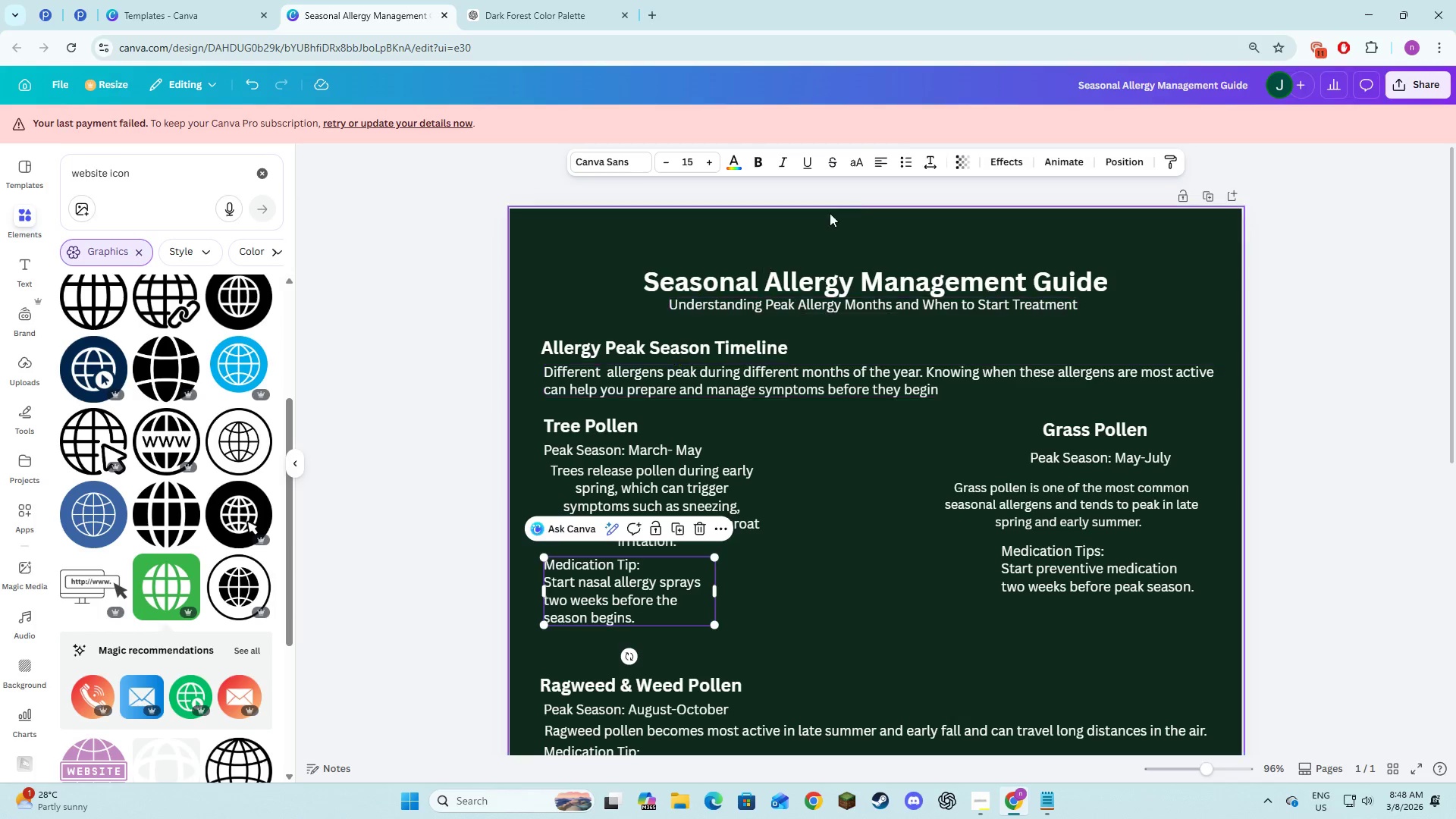 
left_click([879, 158])
 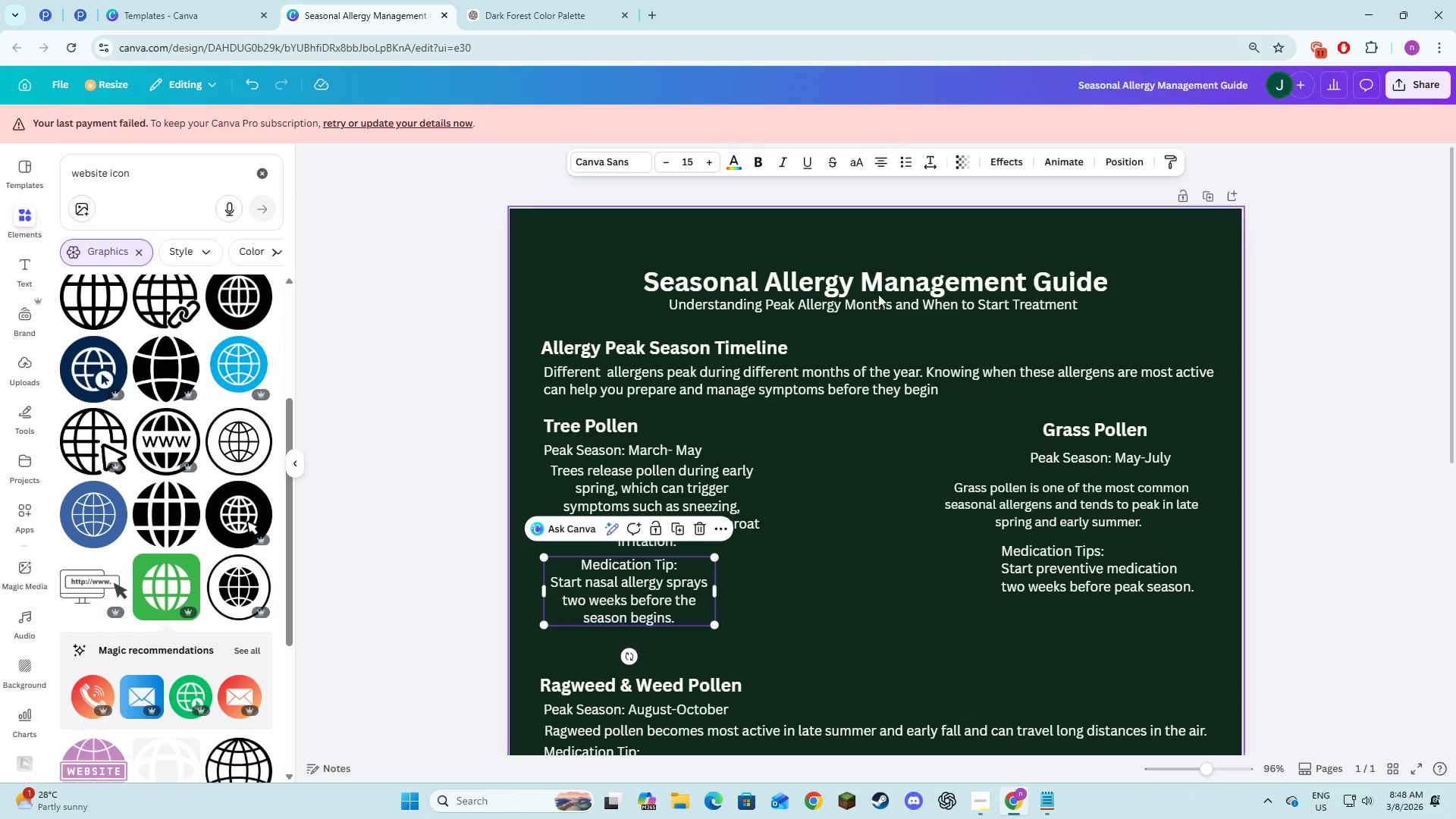 
left_click([902, 494])
 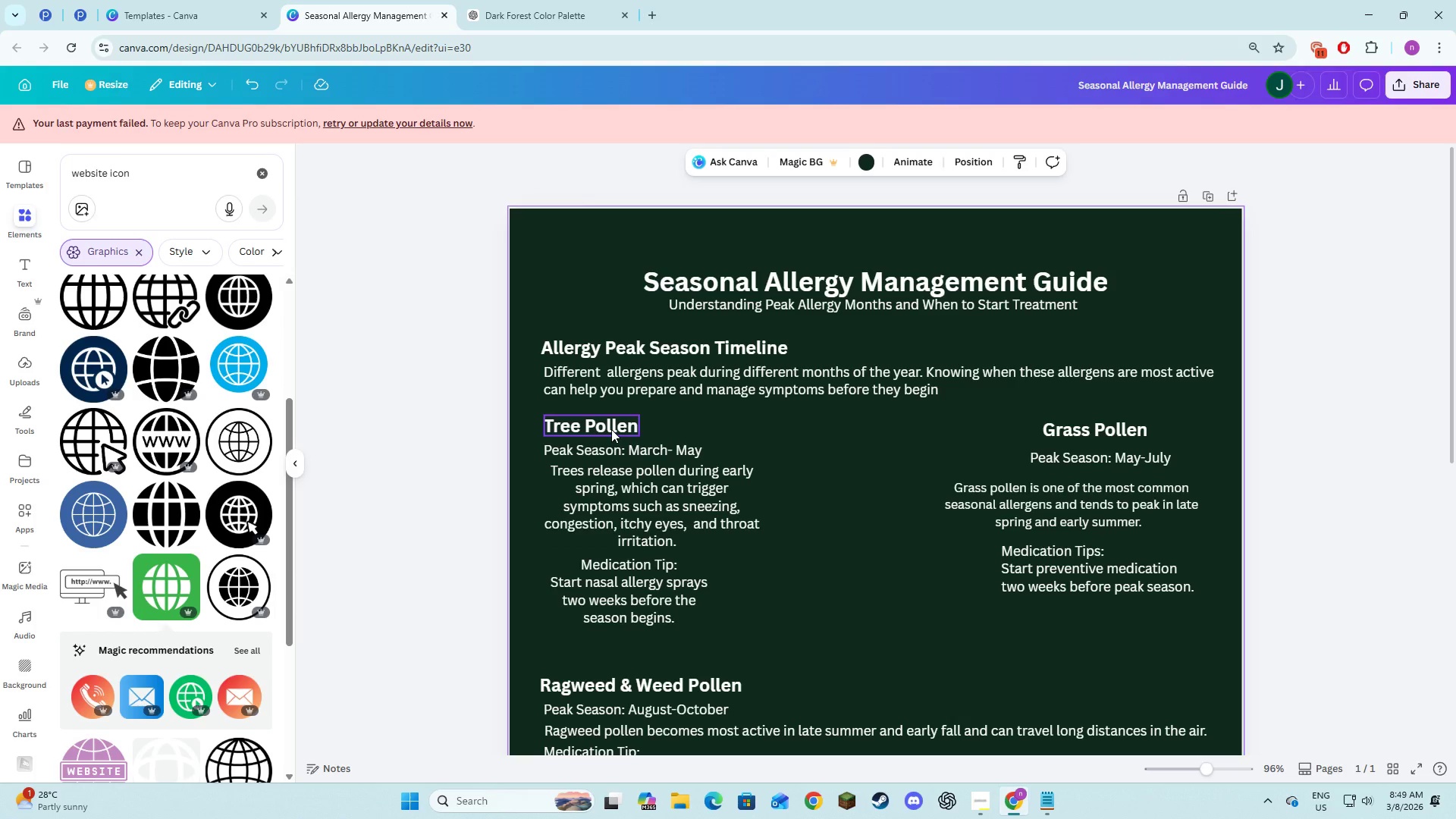 
left_click_drag(start_coordinate=[611, 429], to_coordinate=[680, 432])
 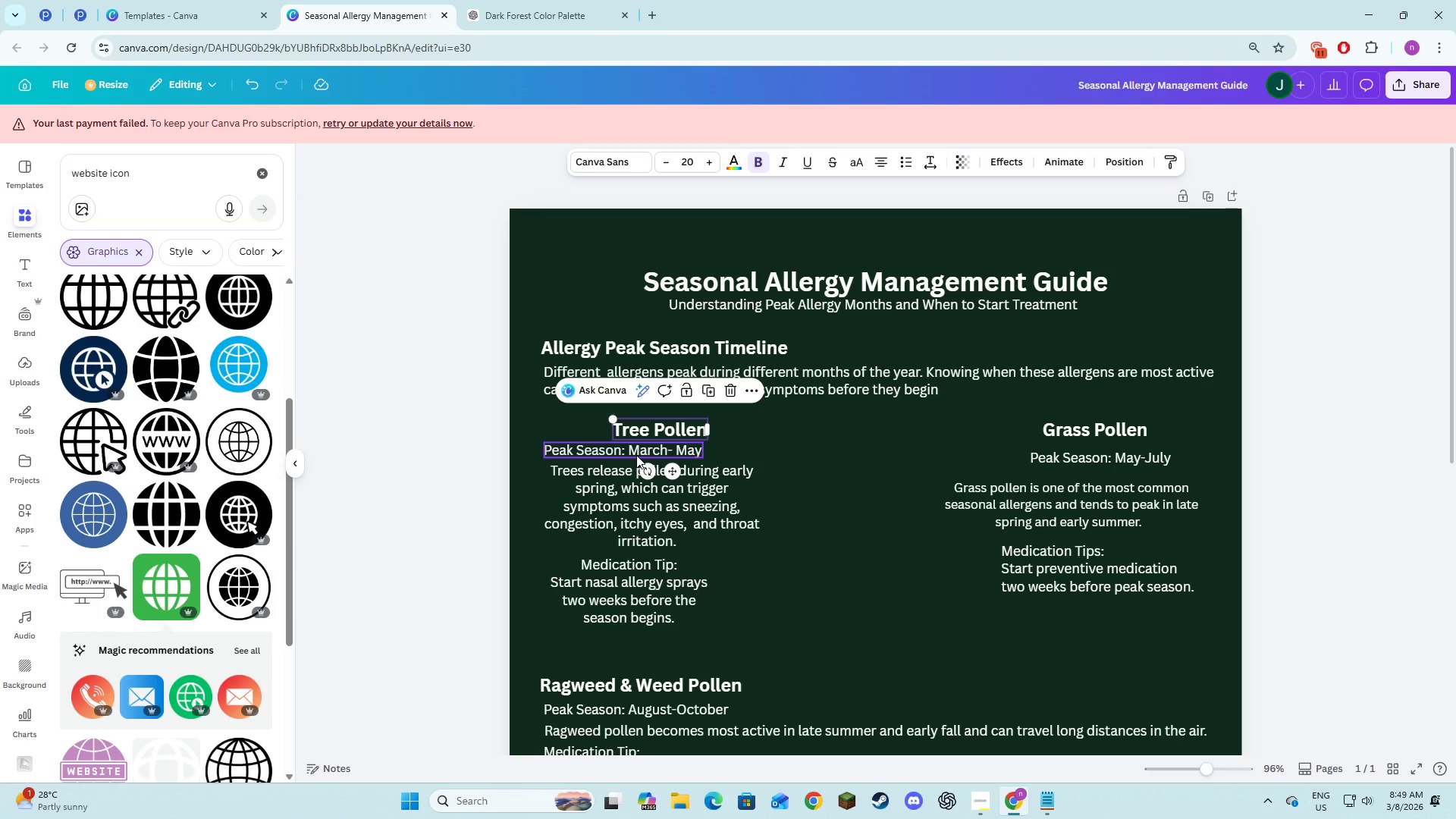 
left_click_drag(start_coordinate=[636, 455], to_coordinate=[683, 457])
 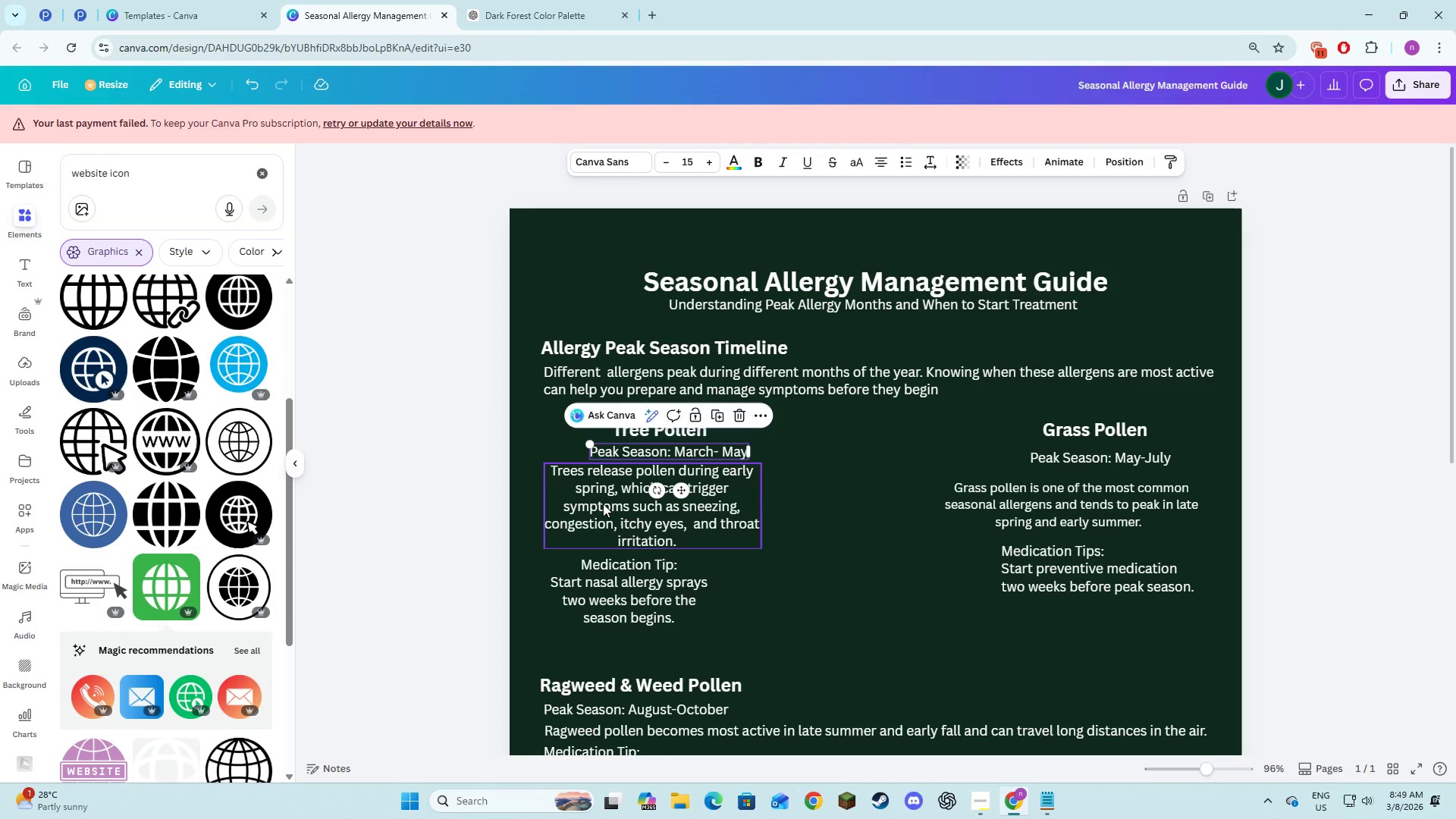 
left_click_drag(start_coordinate=[603, 504], to_coordinate=[618, 507])
 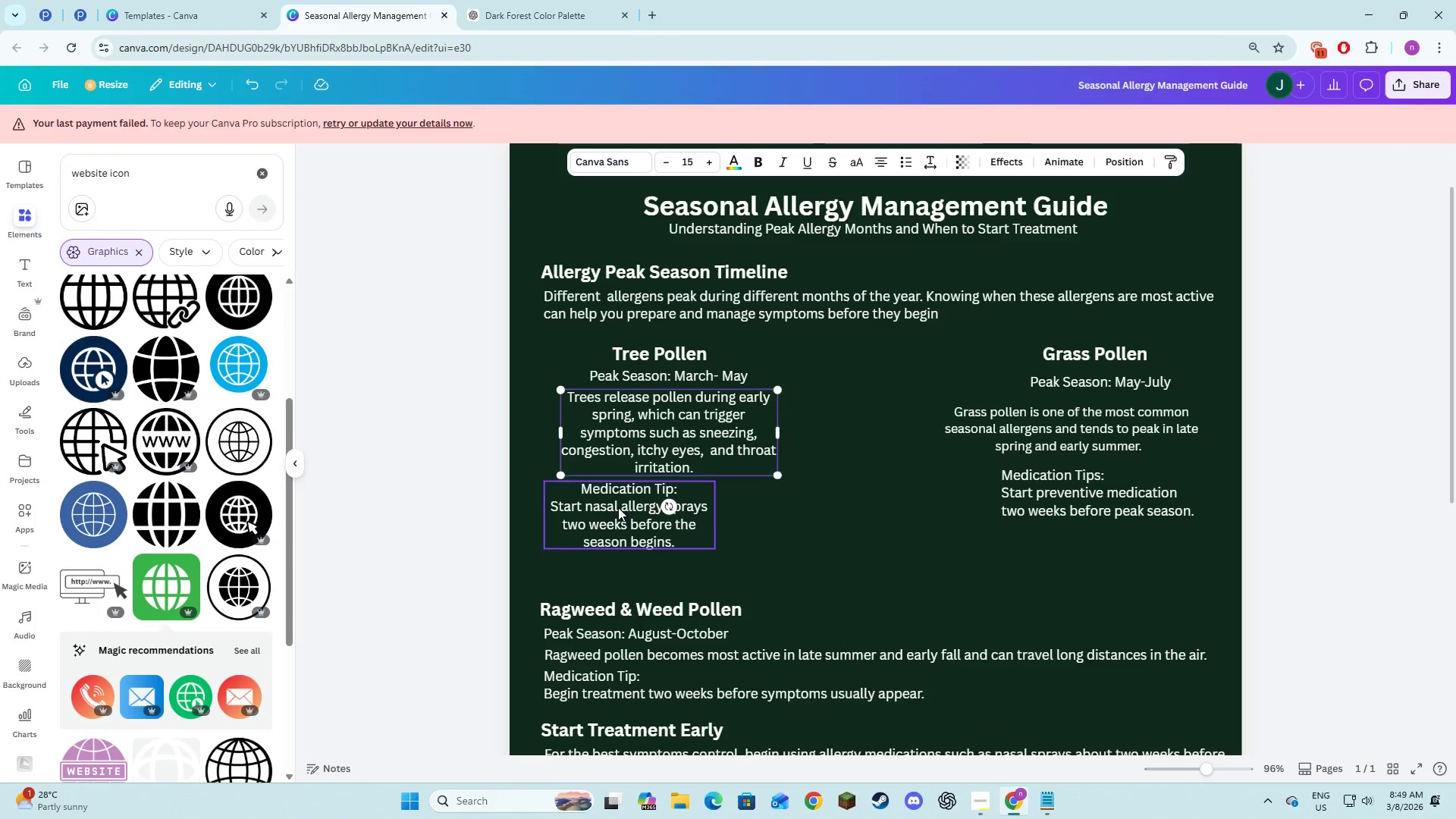 
scroll: coordinate [618, 507], scroll_direction: down, amount: 1.0
 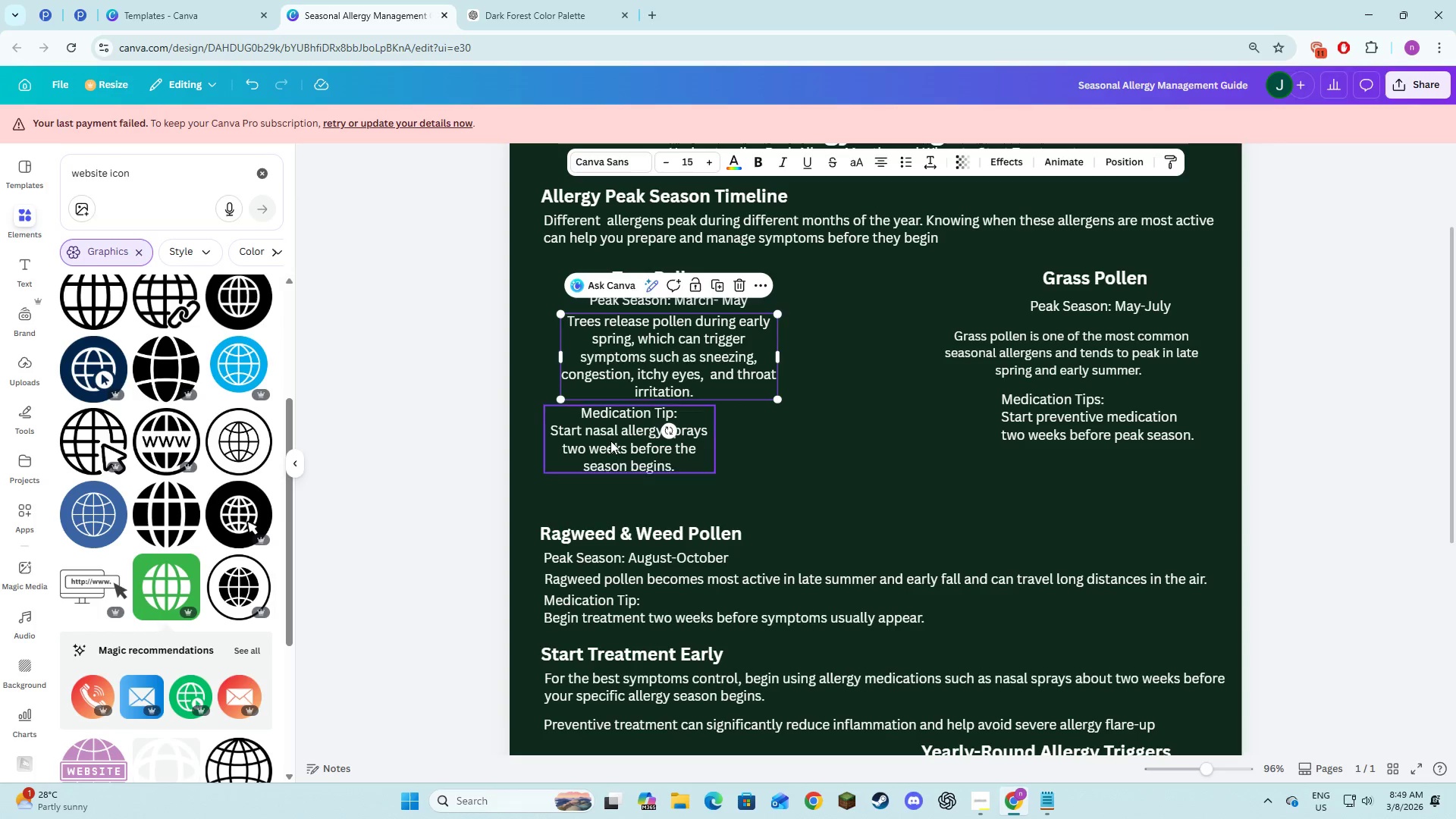 
left_click_drag(start_coordinate=[610, 441], to_coordinate=[648, 440])
 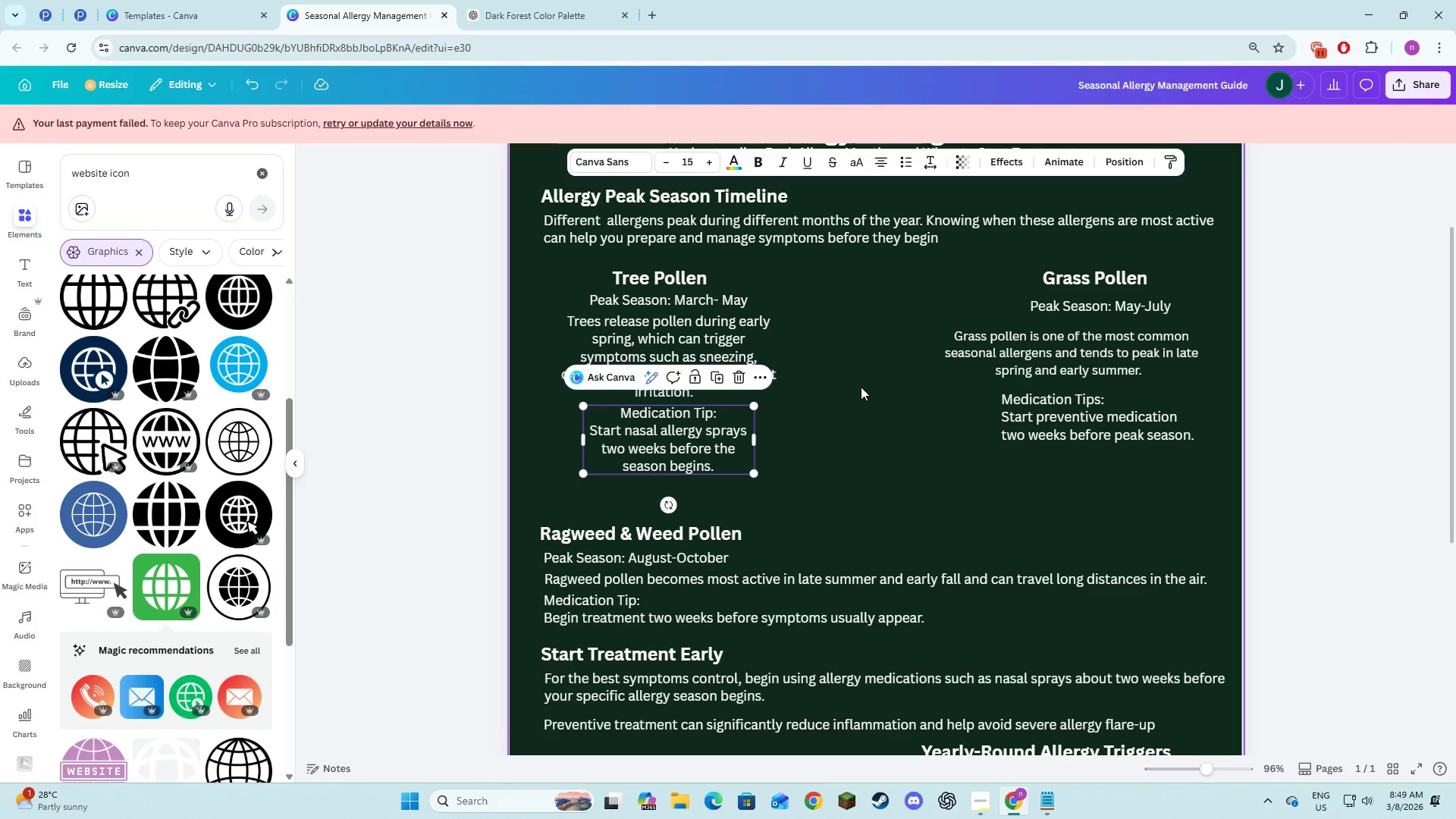 
left_click([861, 387])
 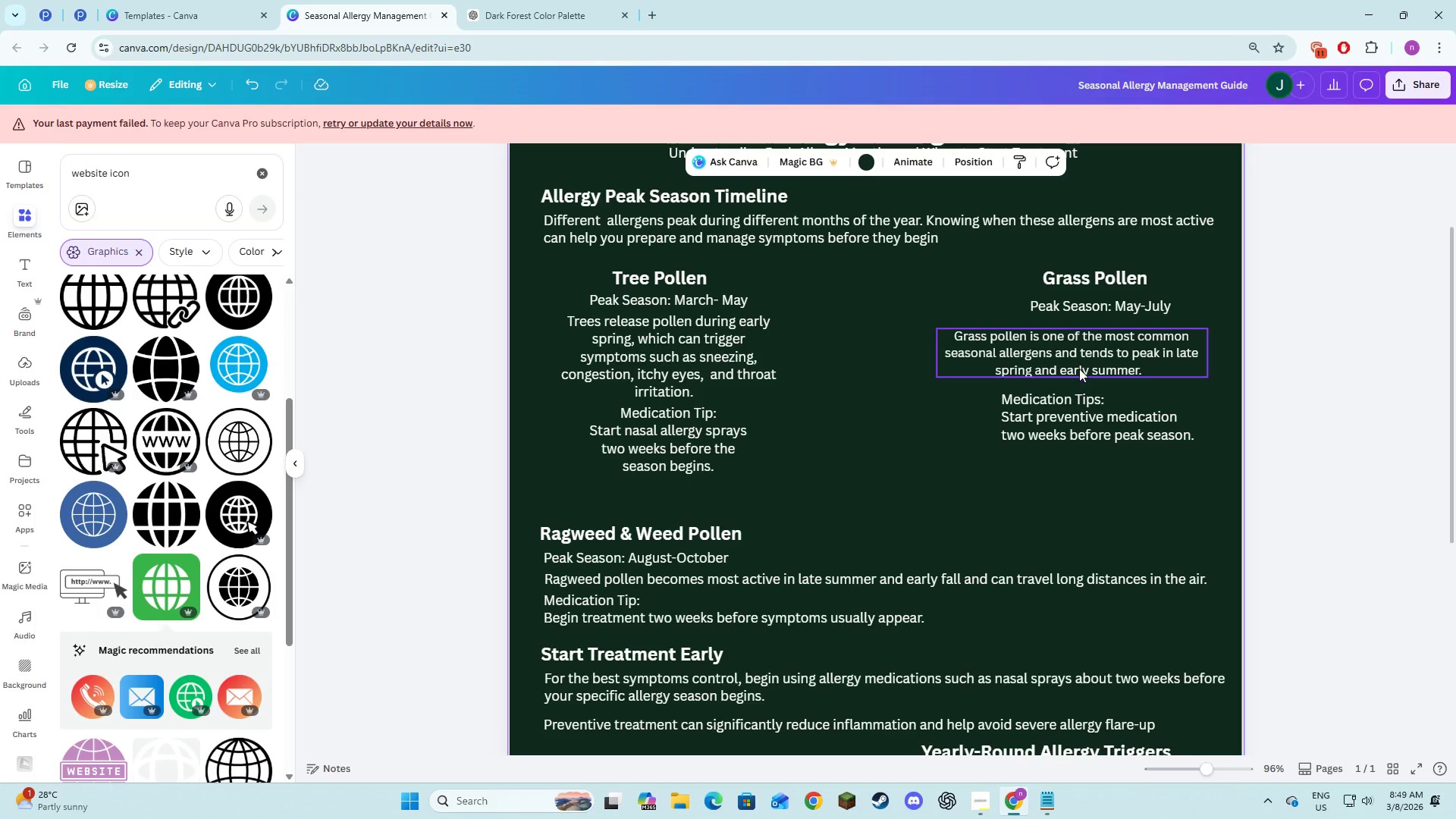 
left_click([1085, 410])
 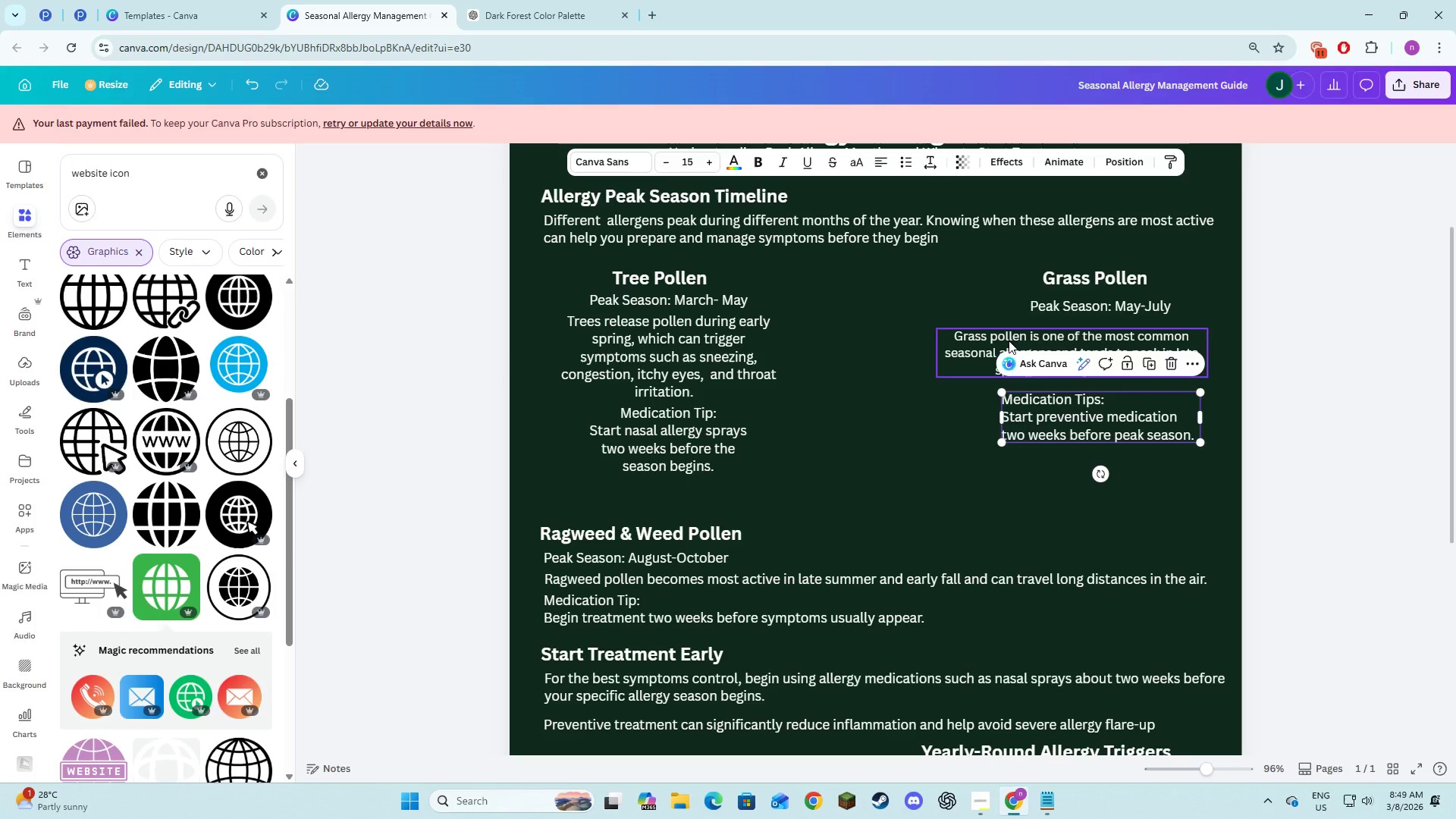 
left_click([1009, 340])
 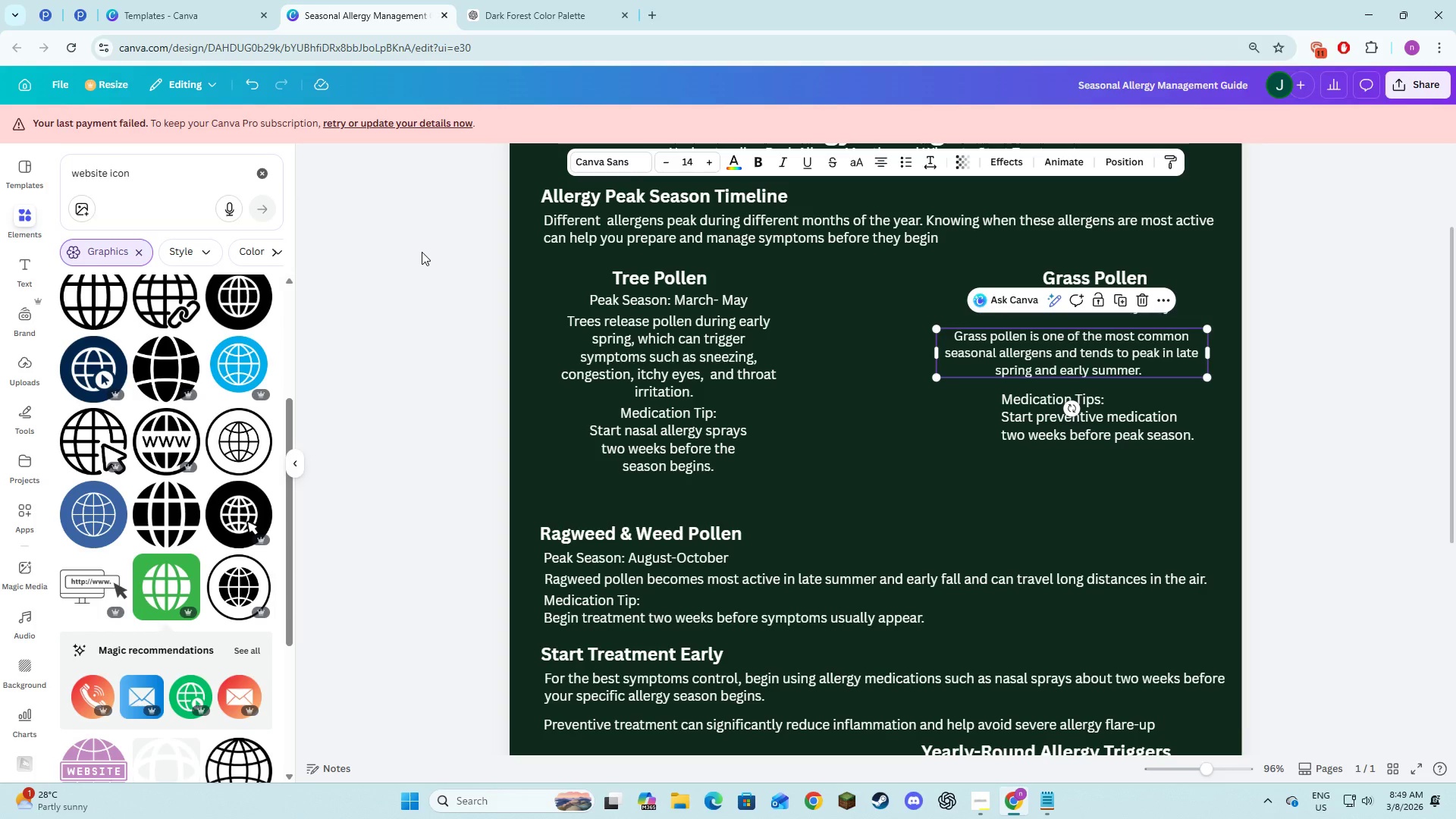 
wait(5.42)
 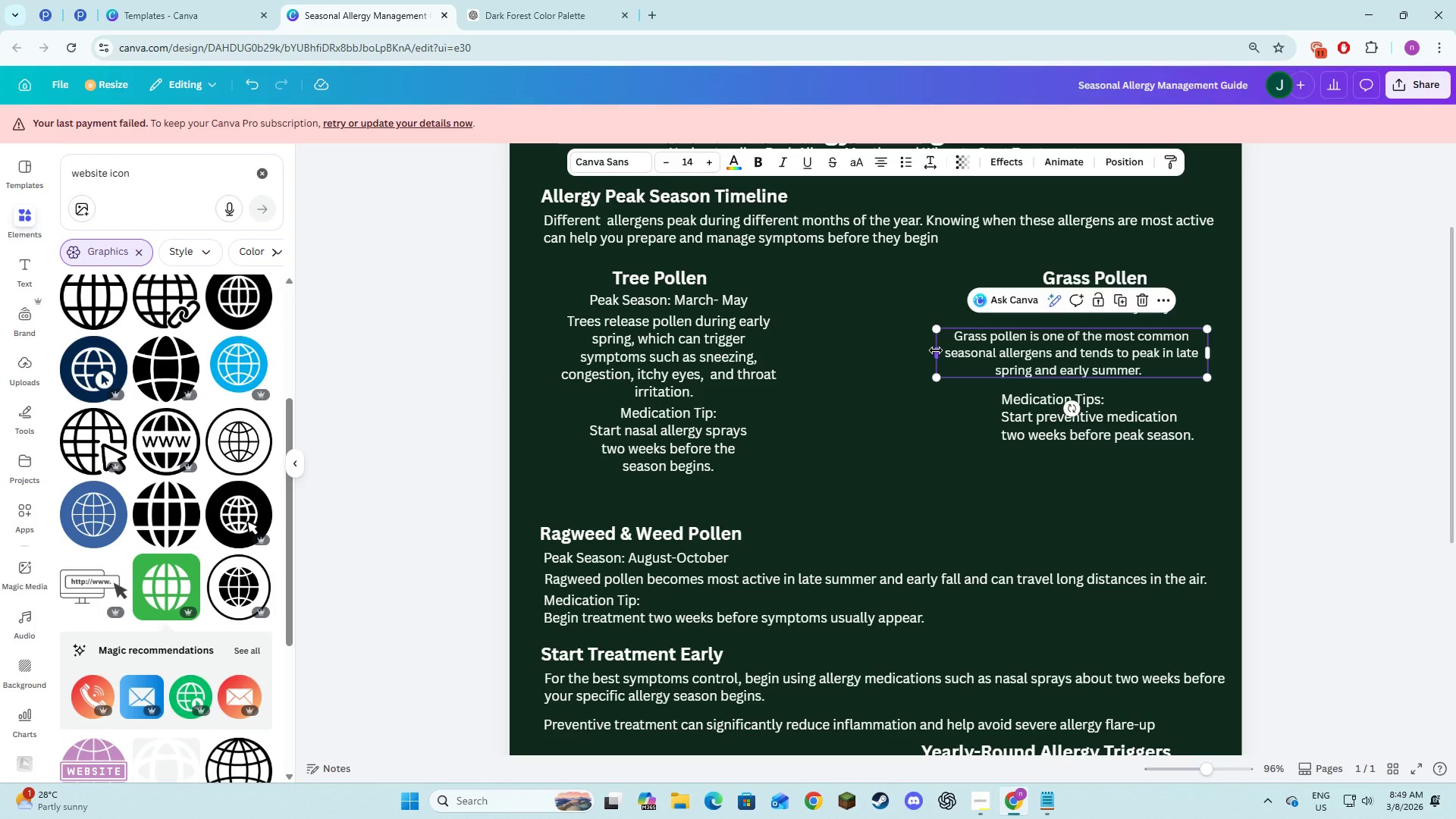 
left_click([259, 174])
 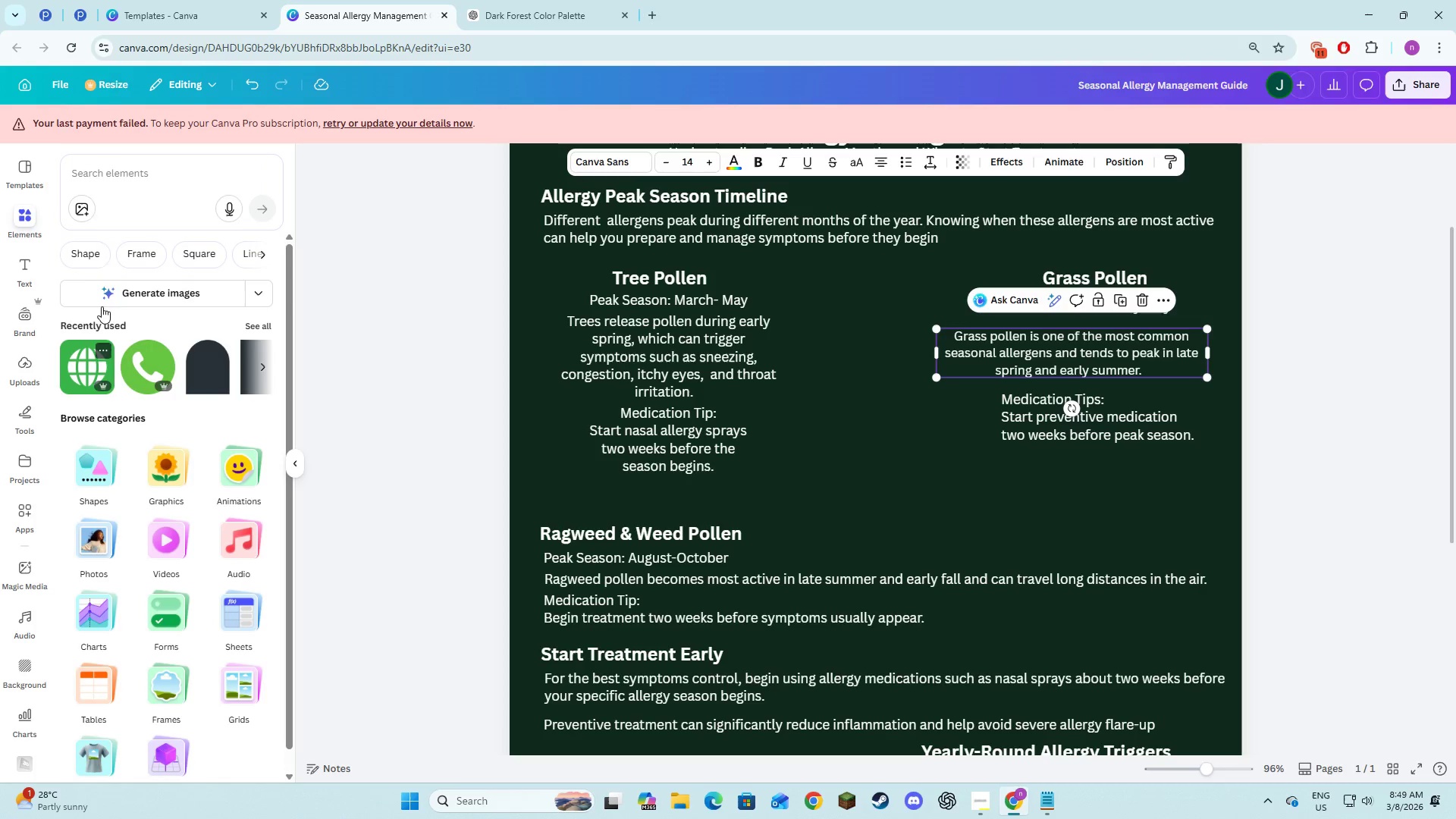 
left_click([93, 260])
 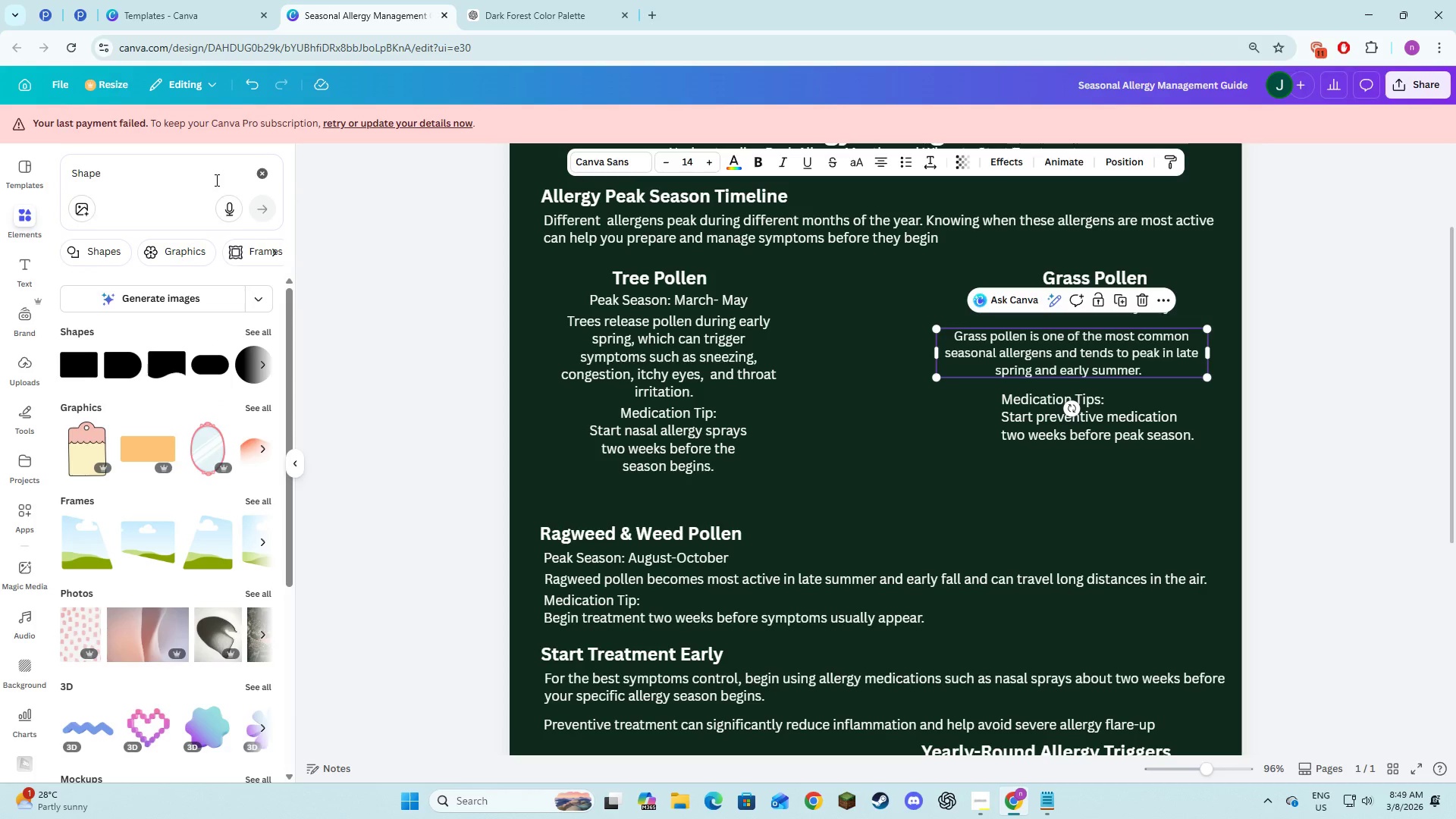 
wait(6.02)
 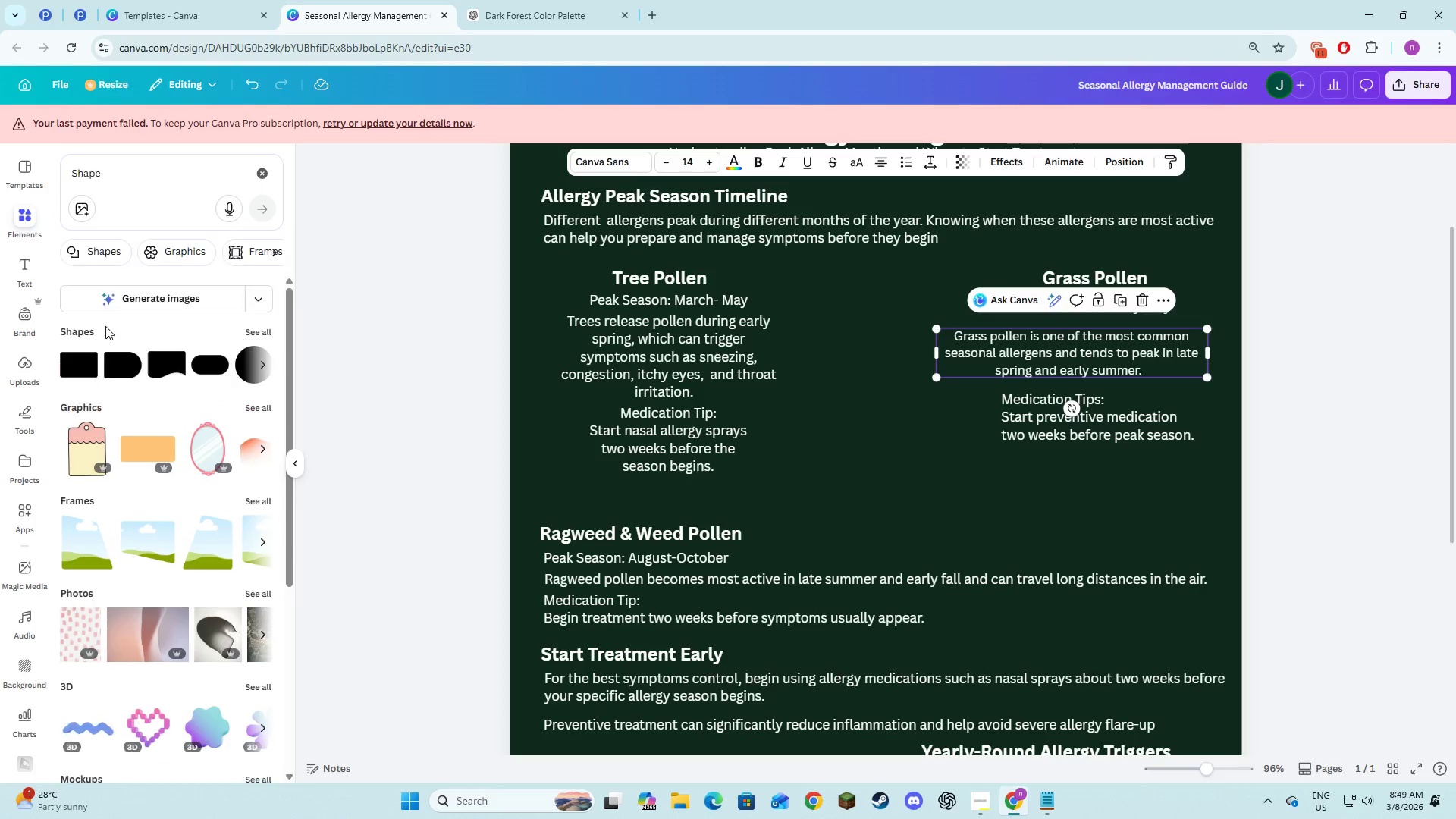 
left_click([262, 174])
 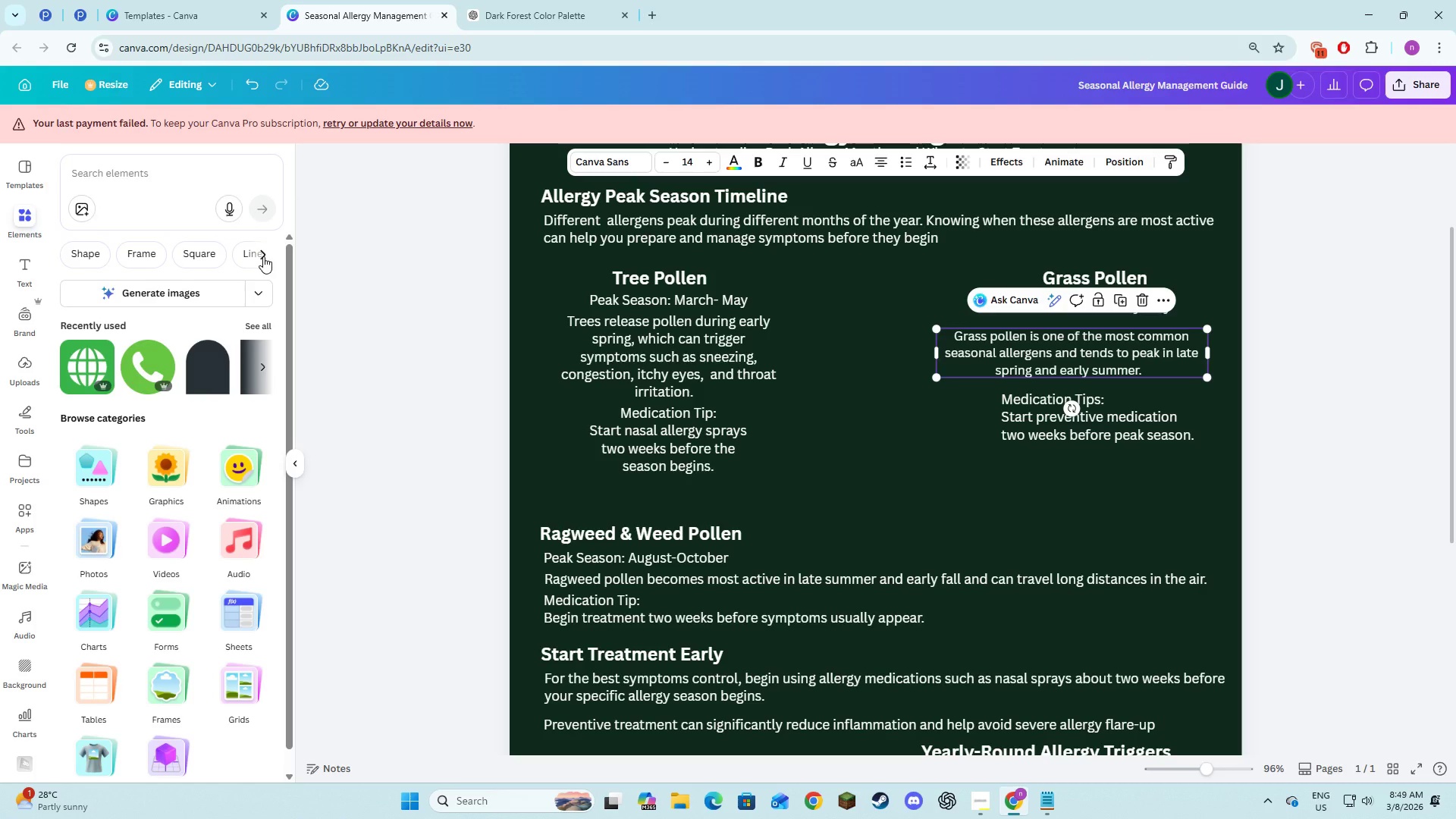 
left_click([179, 258])
 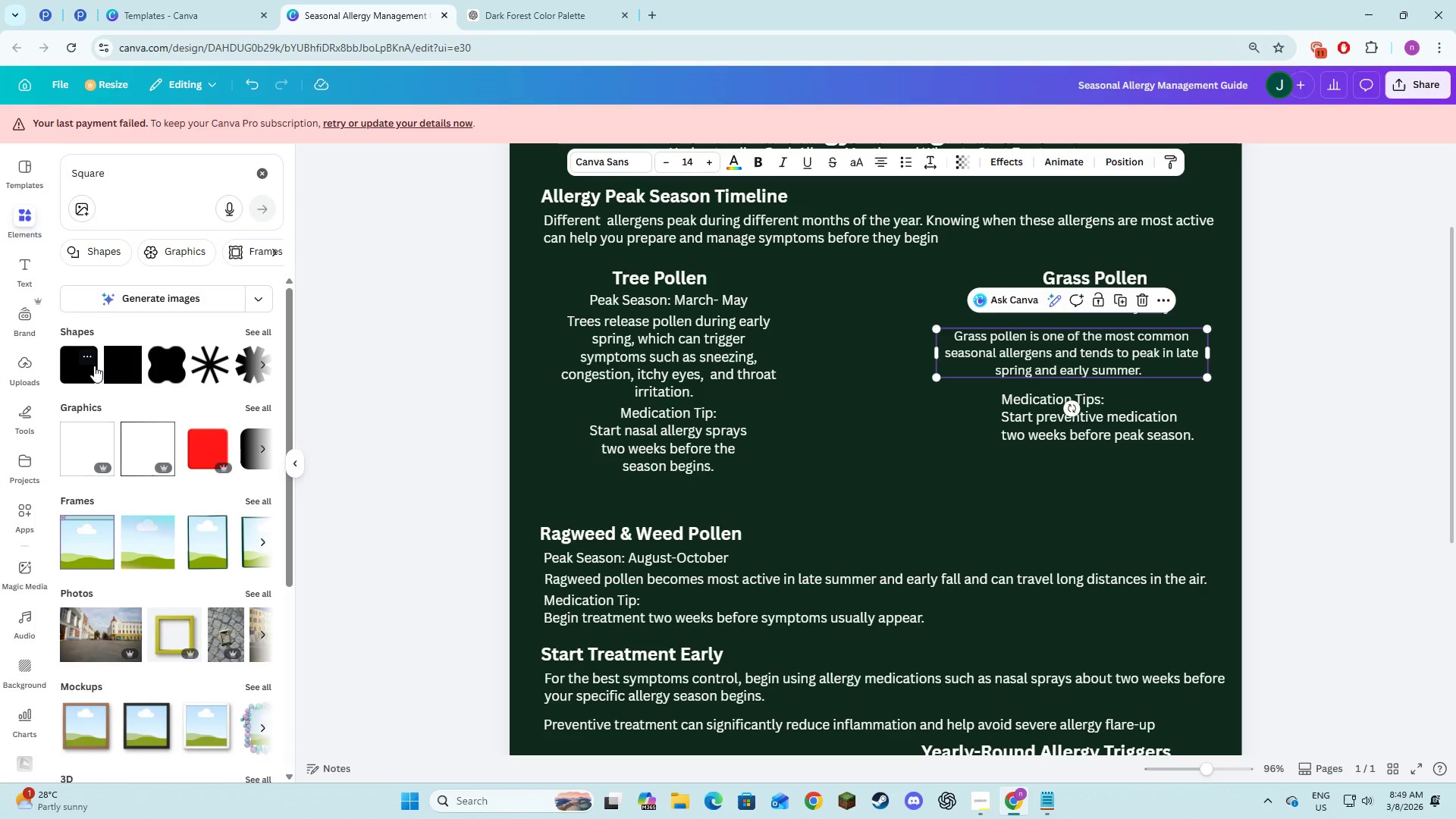 
left_click([89, 376])
 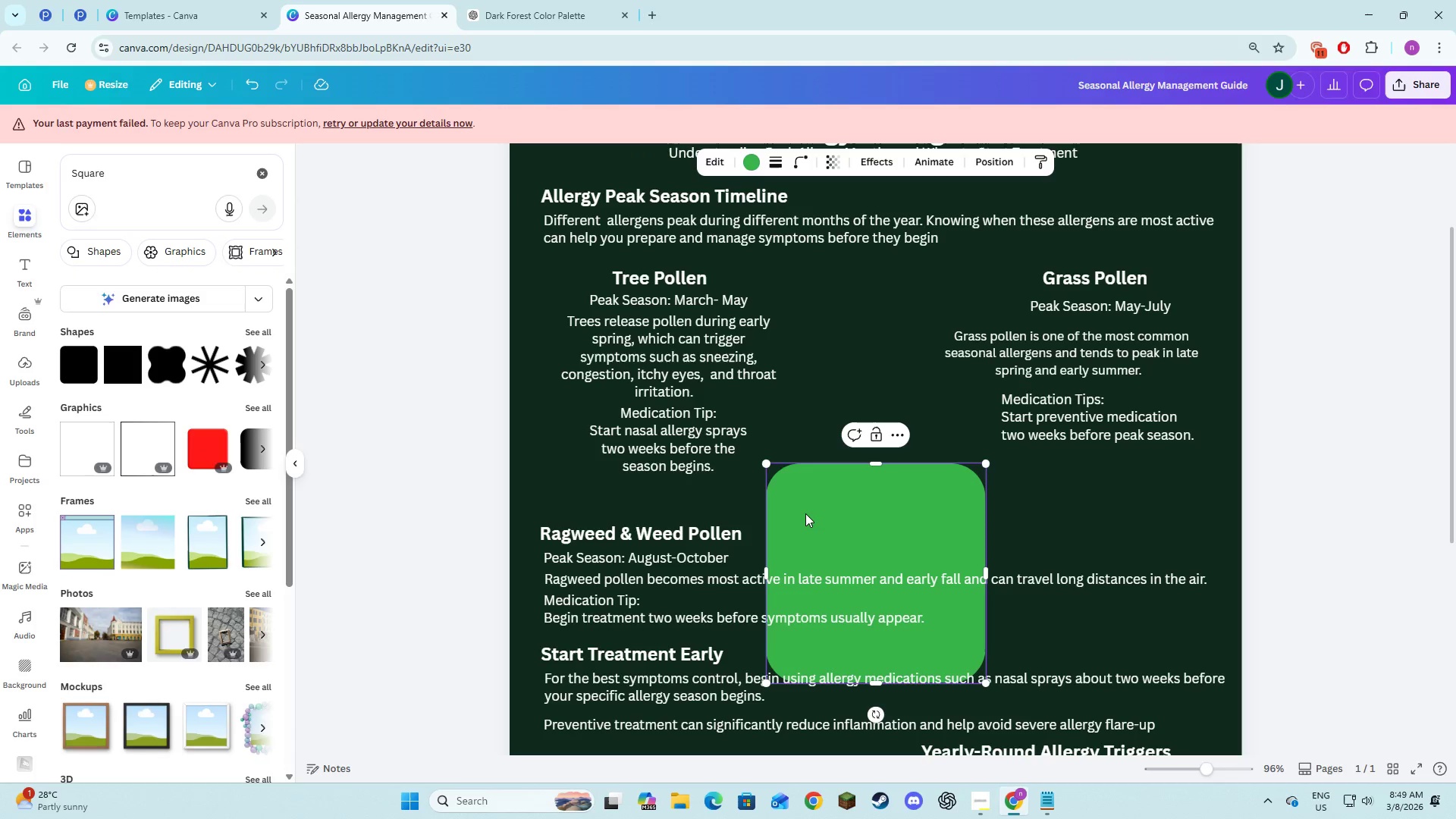 
left_click([805, 513])
 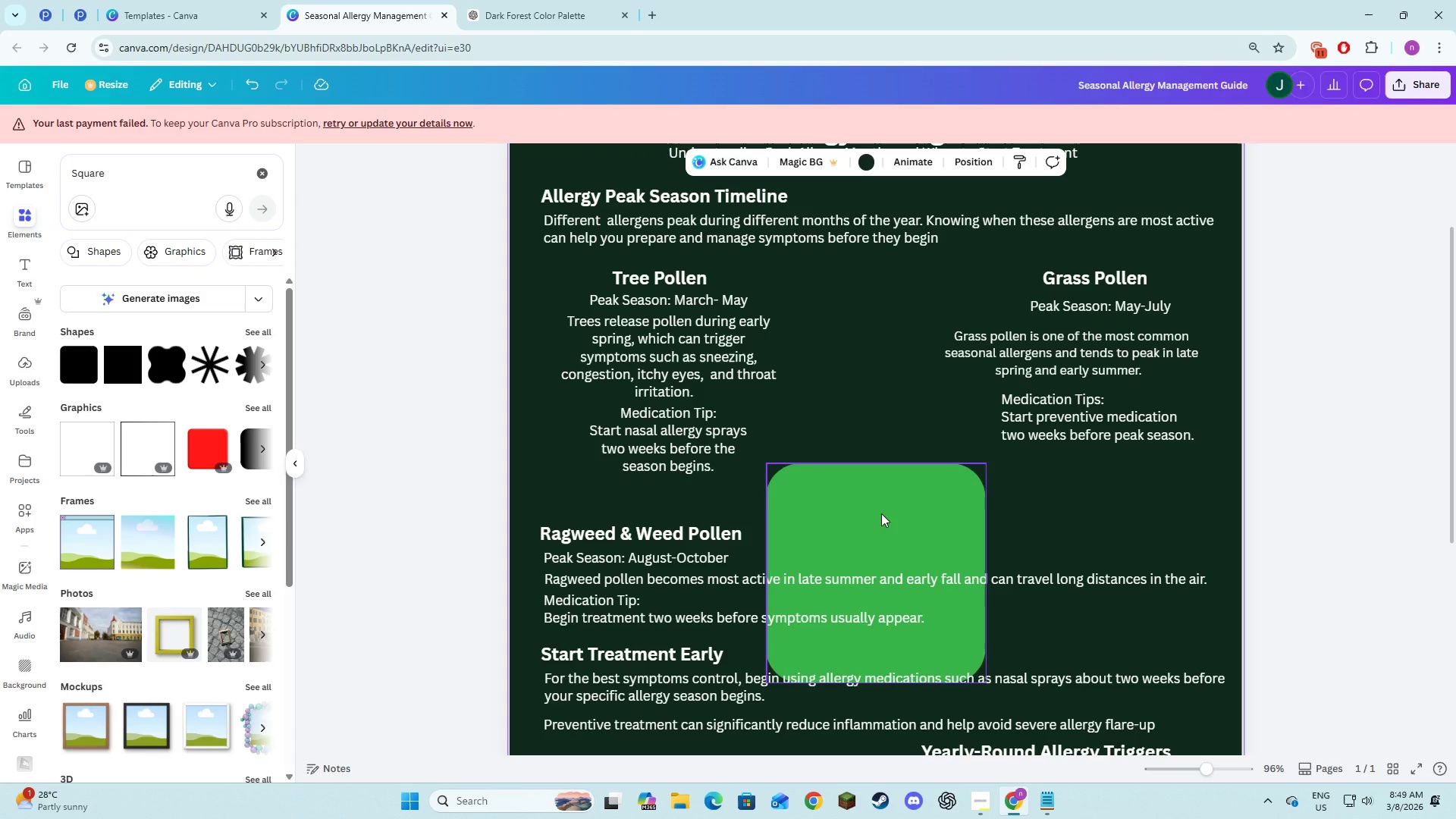 
left_click_drag(start_coordinate=[881, 513], to_coordinate=[667, 312])
 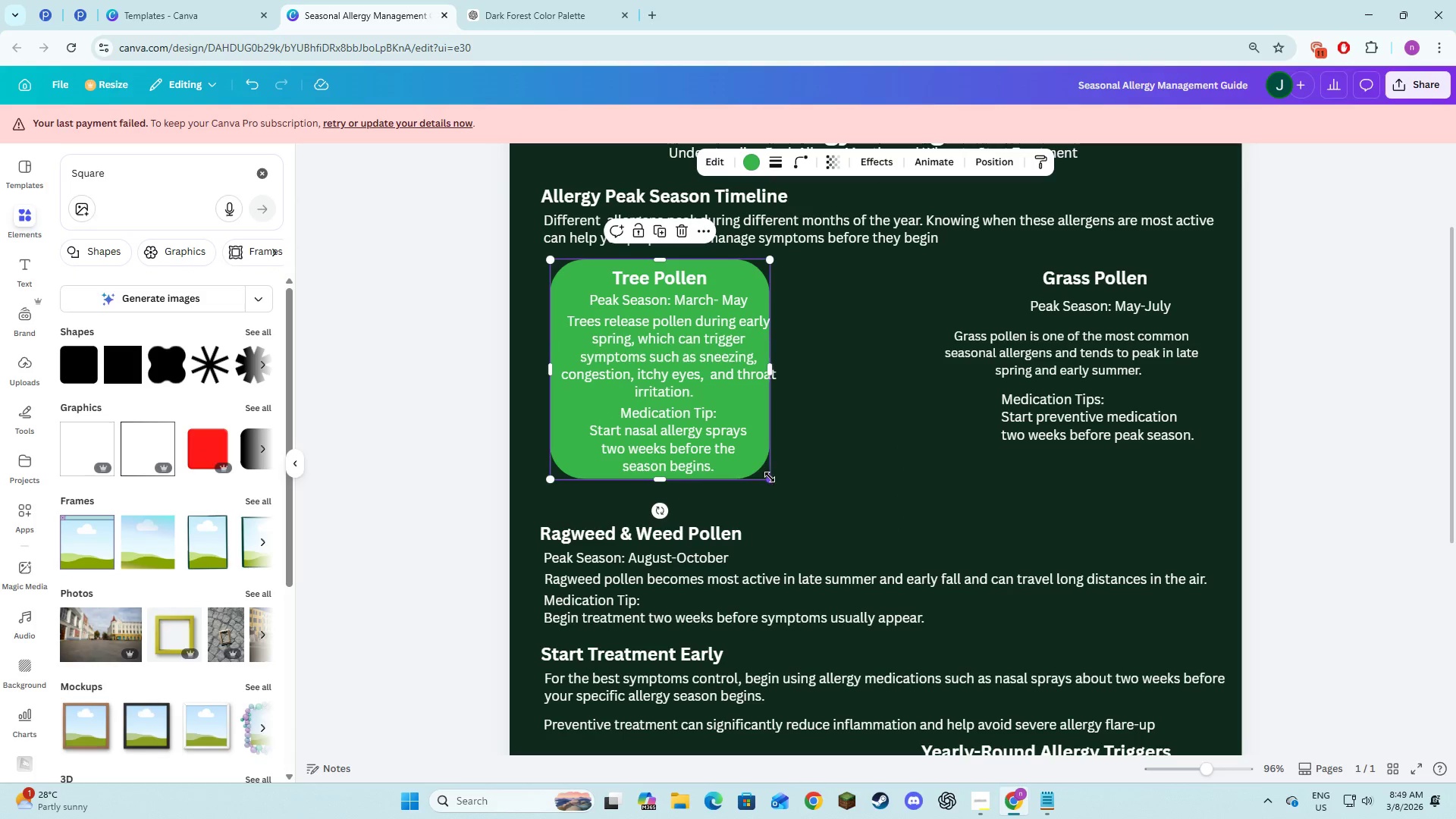 
left_click_drag(start_coordinate=[770, 477], to_coordinate=[812, 510])
 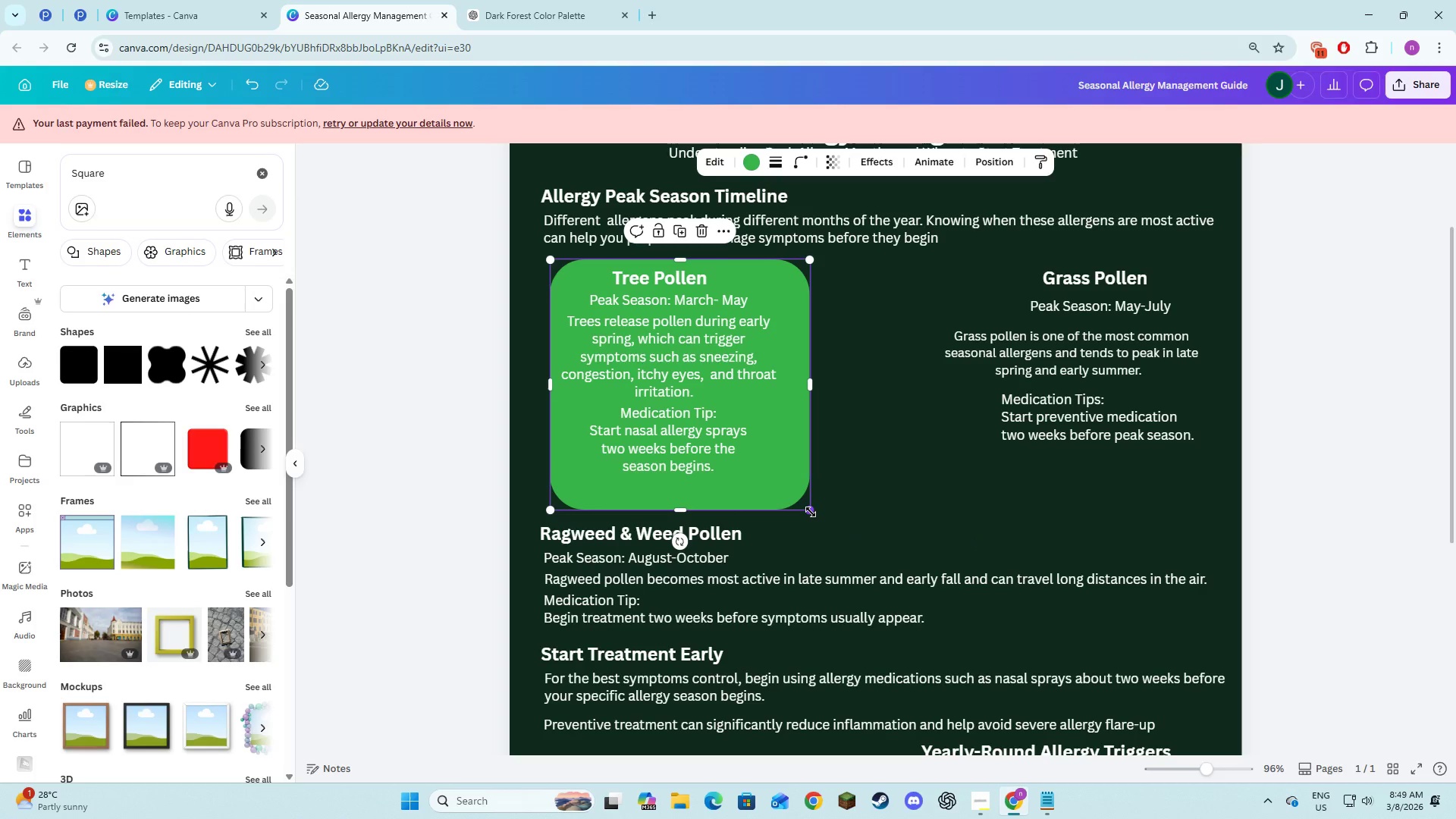 
left_click_drag(start_coordinate=[811, 512], to_coordinate=[803, 500])
 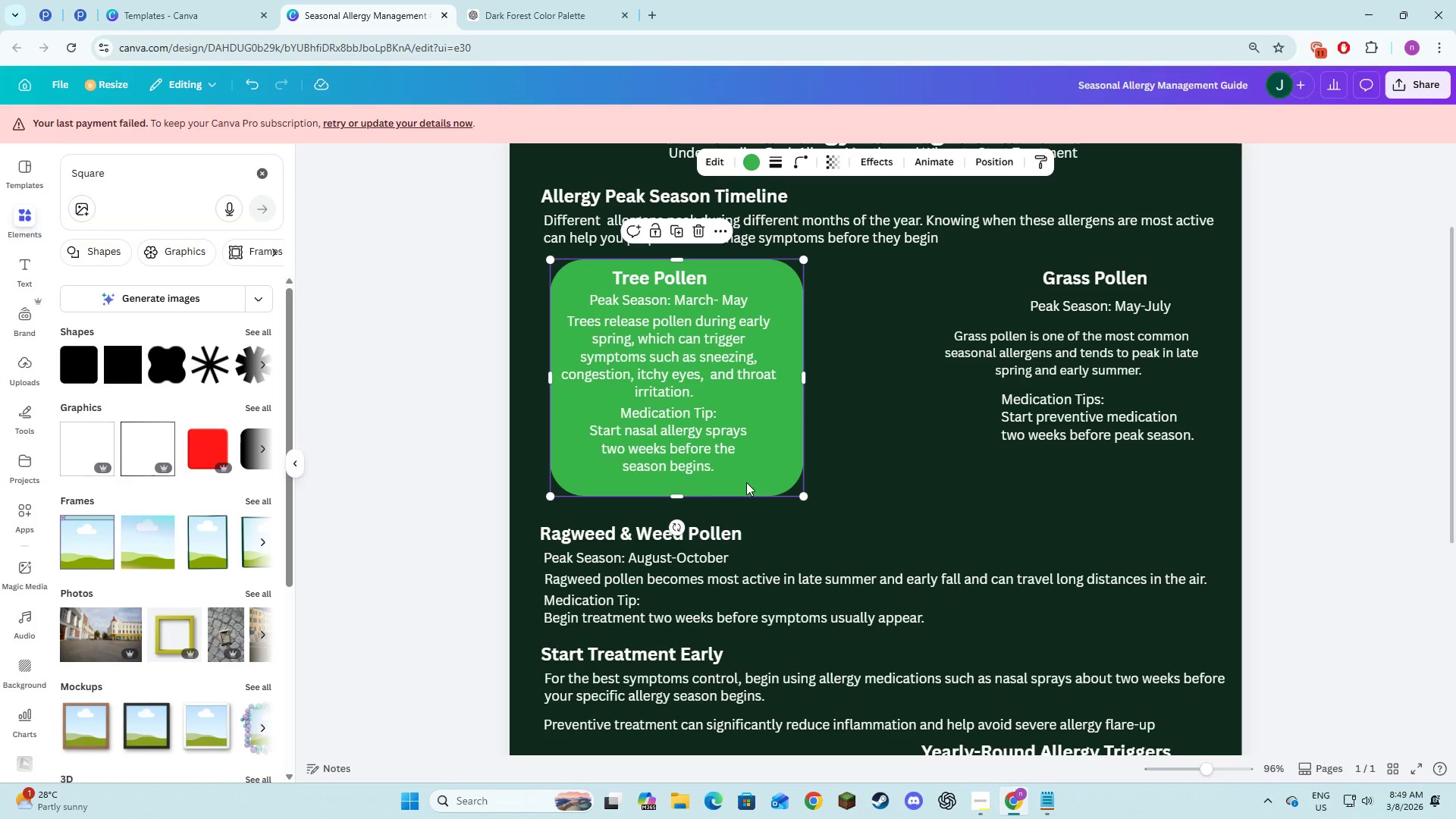 
left_click_drag(start_coordinate=[747, 483], to_coordinate=[741, 485])
 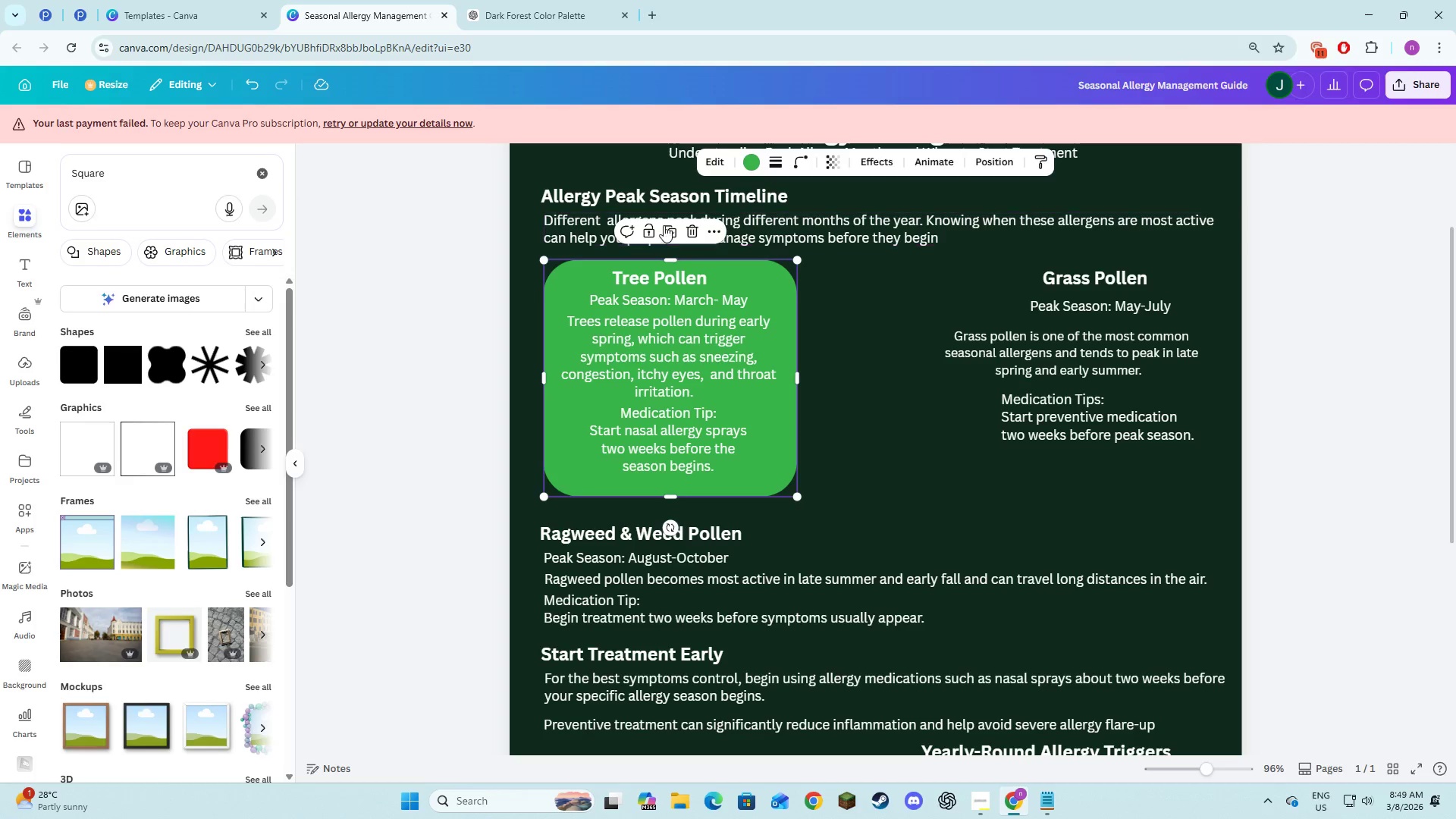 
left_click([665, 228])
 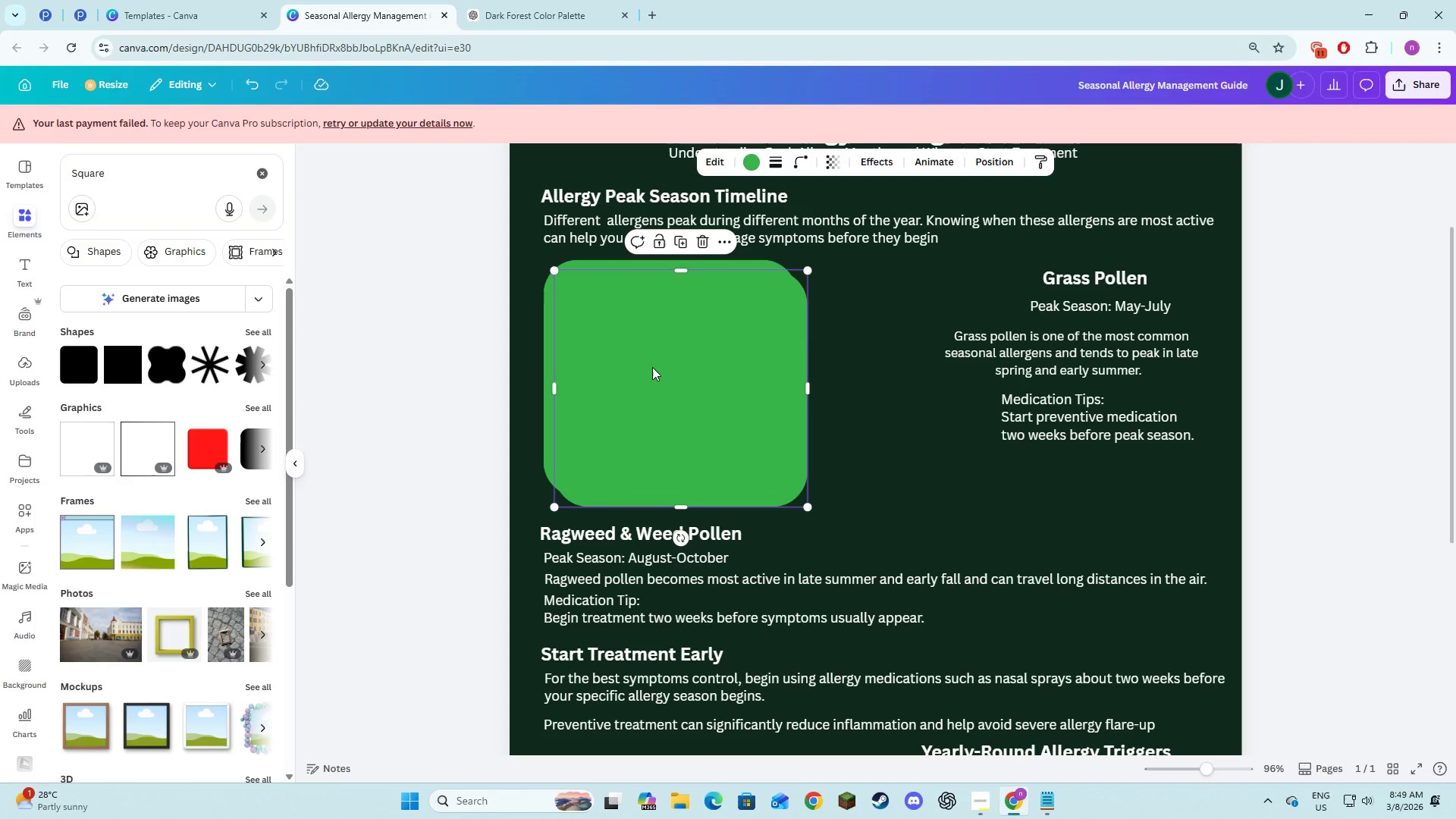 
left_click_drag(start_coordinate=[651, 369], to_coordinate=[1013, 362])
 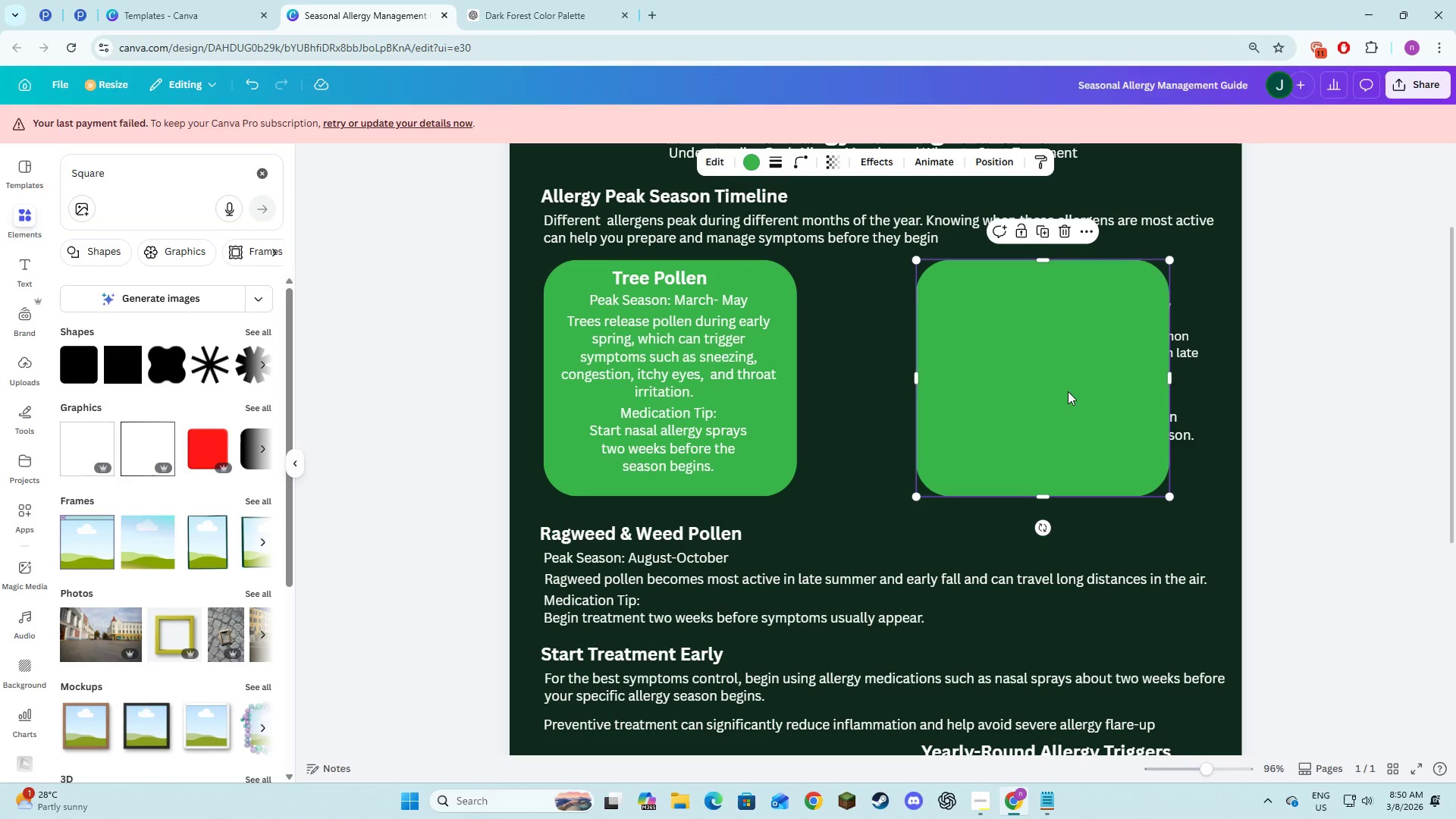 
right_click([1068, 398])
 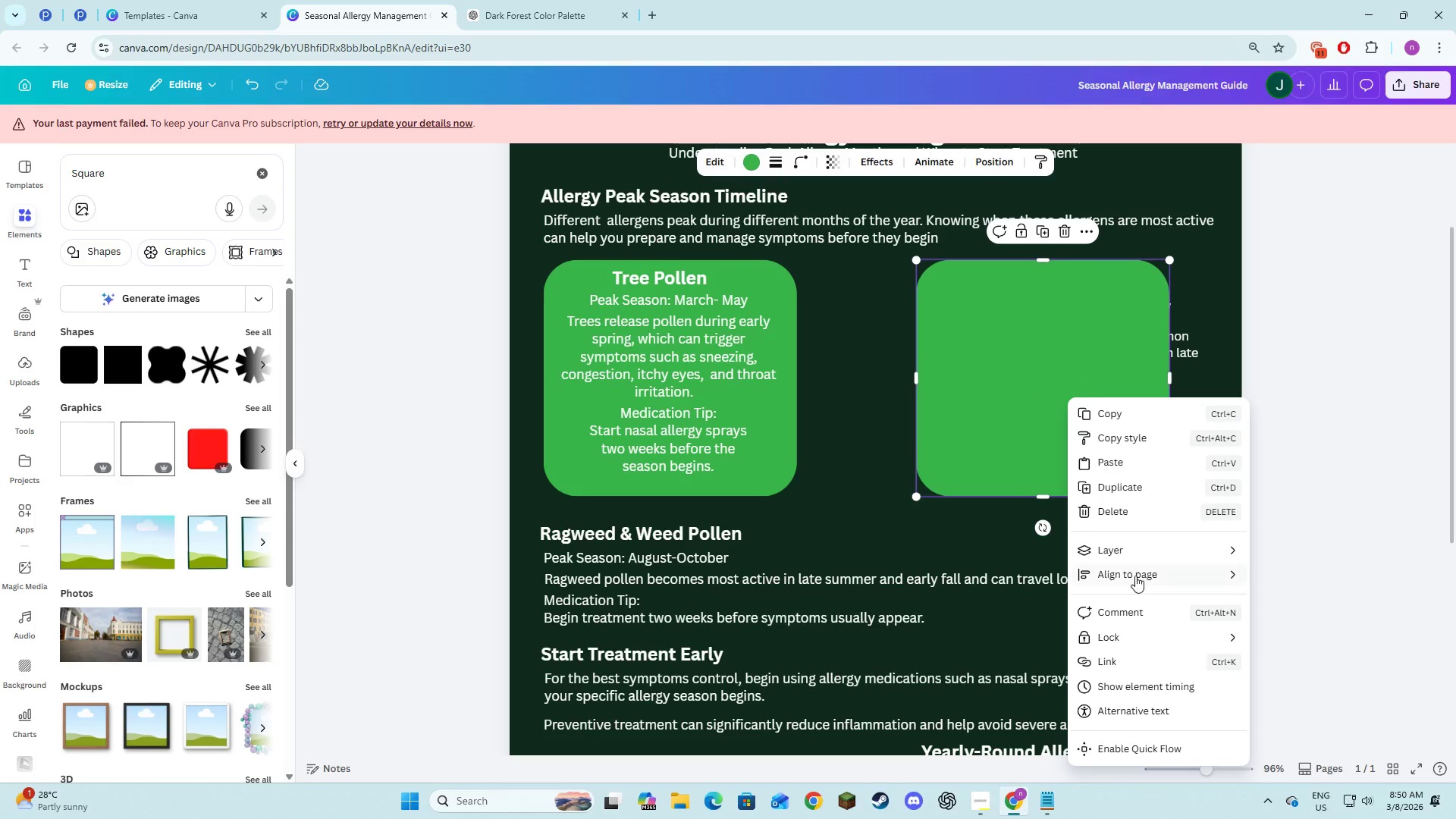 
left_click([1136, 557])
 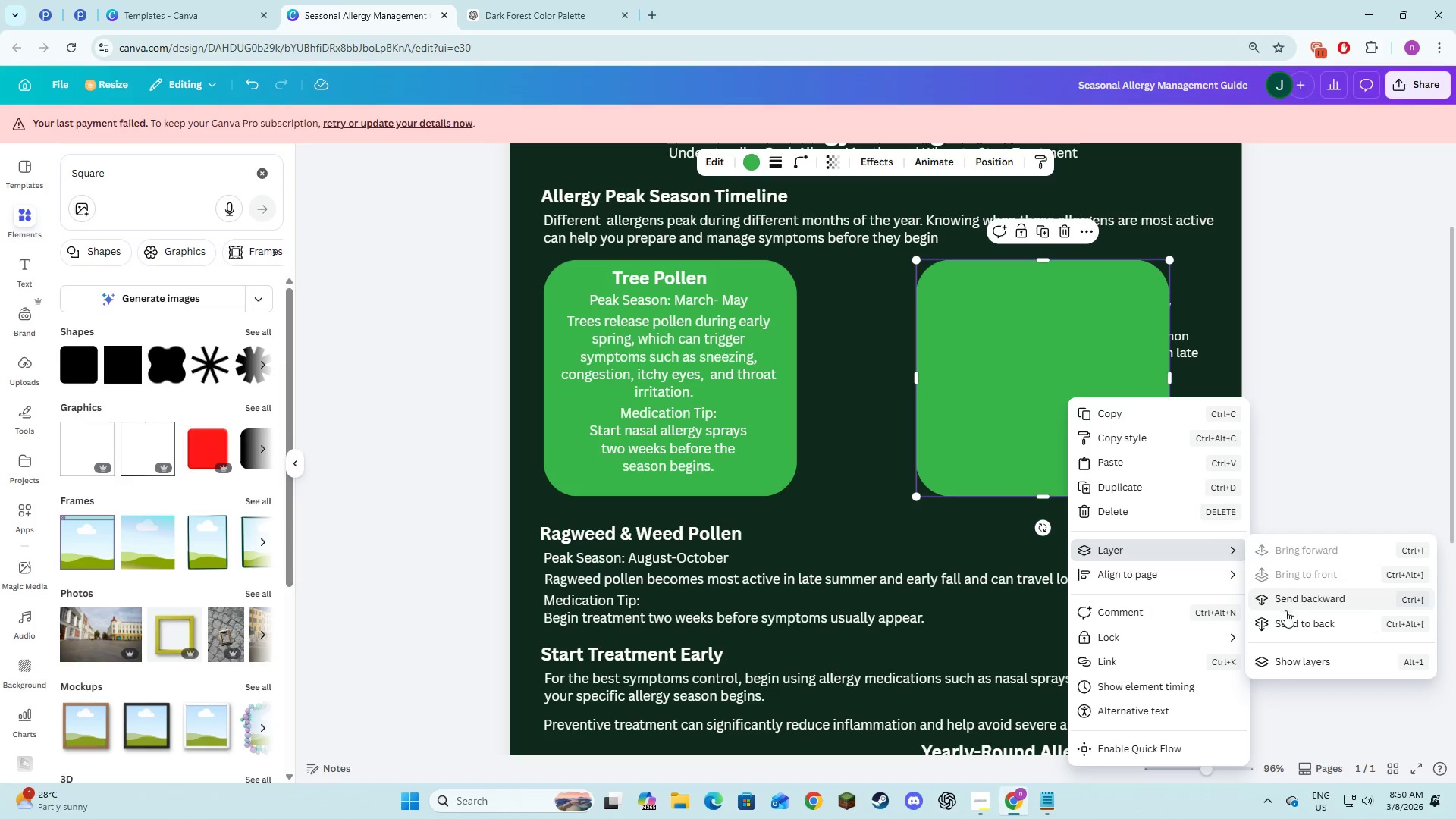 
left_click([1287, 613])
 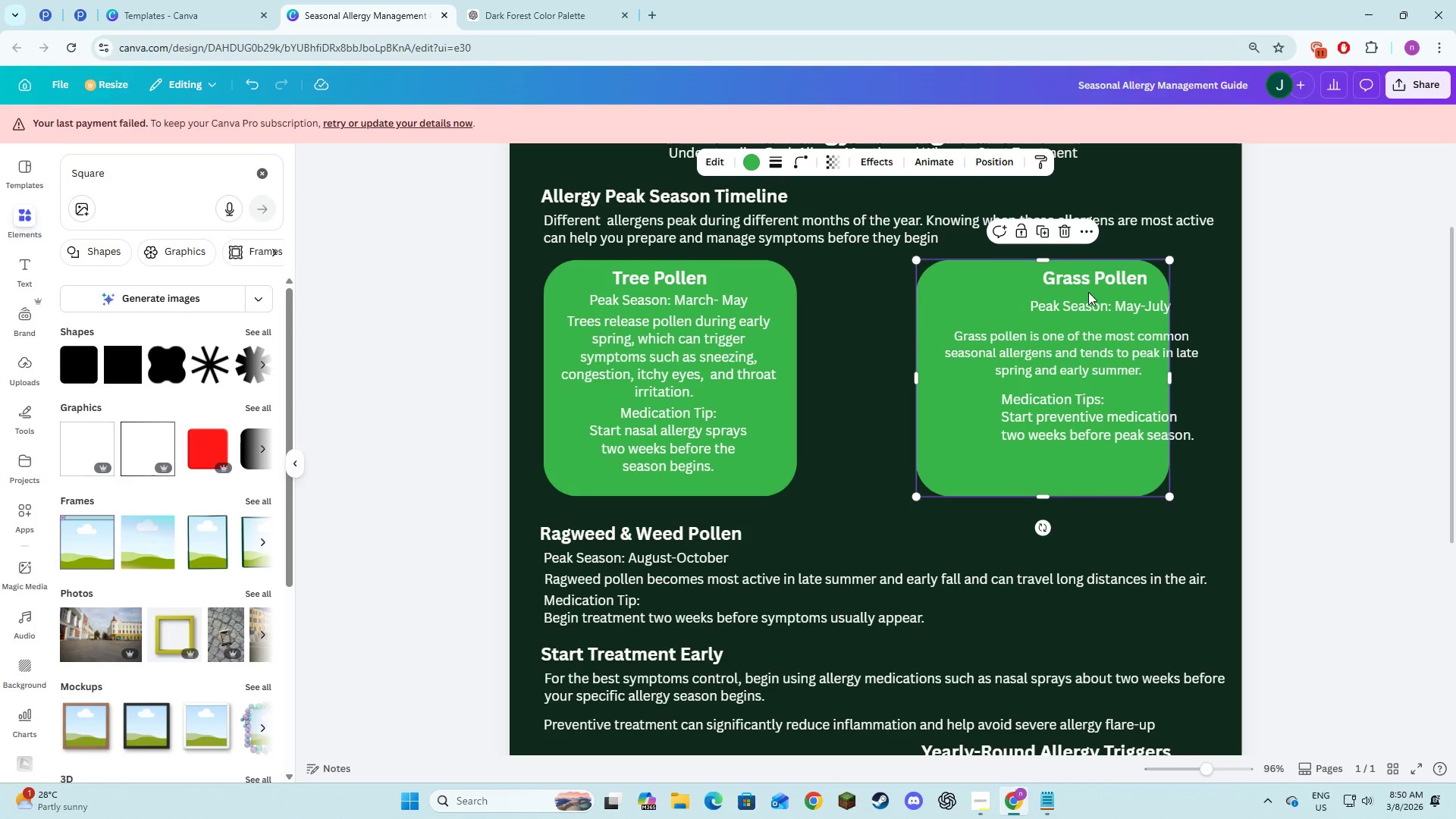 
left_click_drag(start_coordinate=[1086, 281], to_coordinate=[1037, 287])
 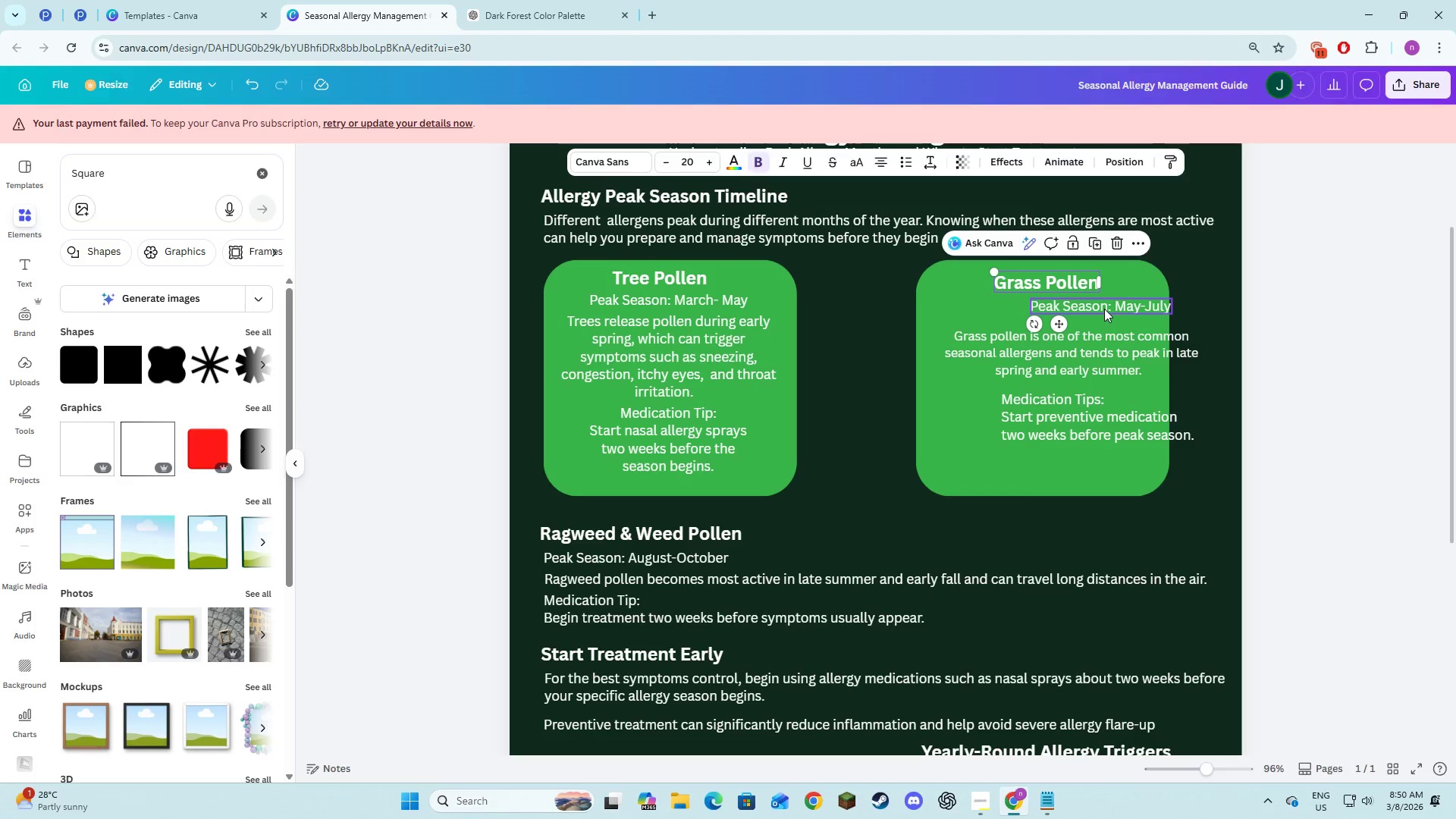 
left_click_drag(start_coordinate=[1104, 309], to_coordinate=[1048, 304])
 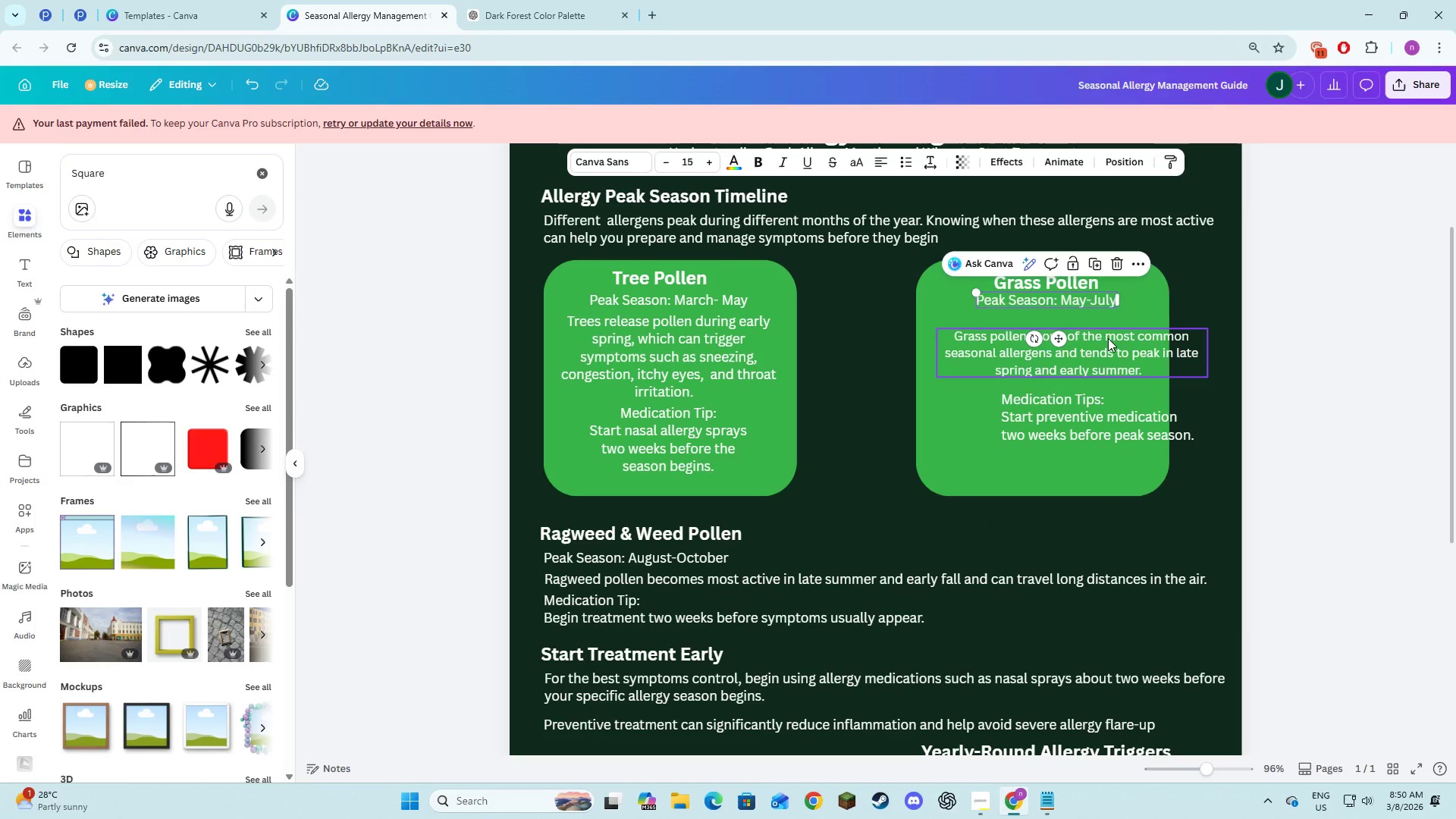 
left_click([1108, 338])
 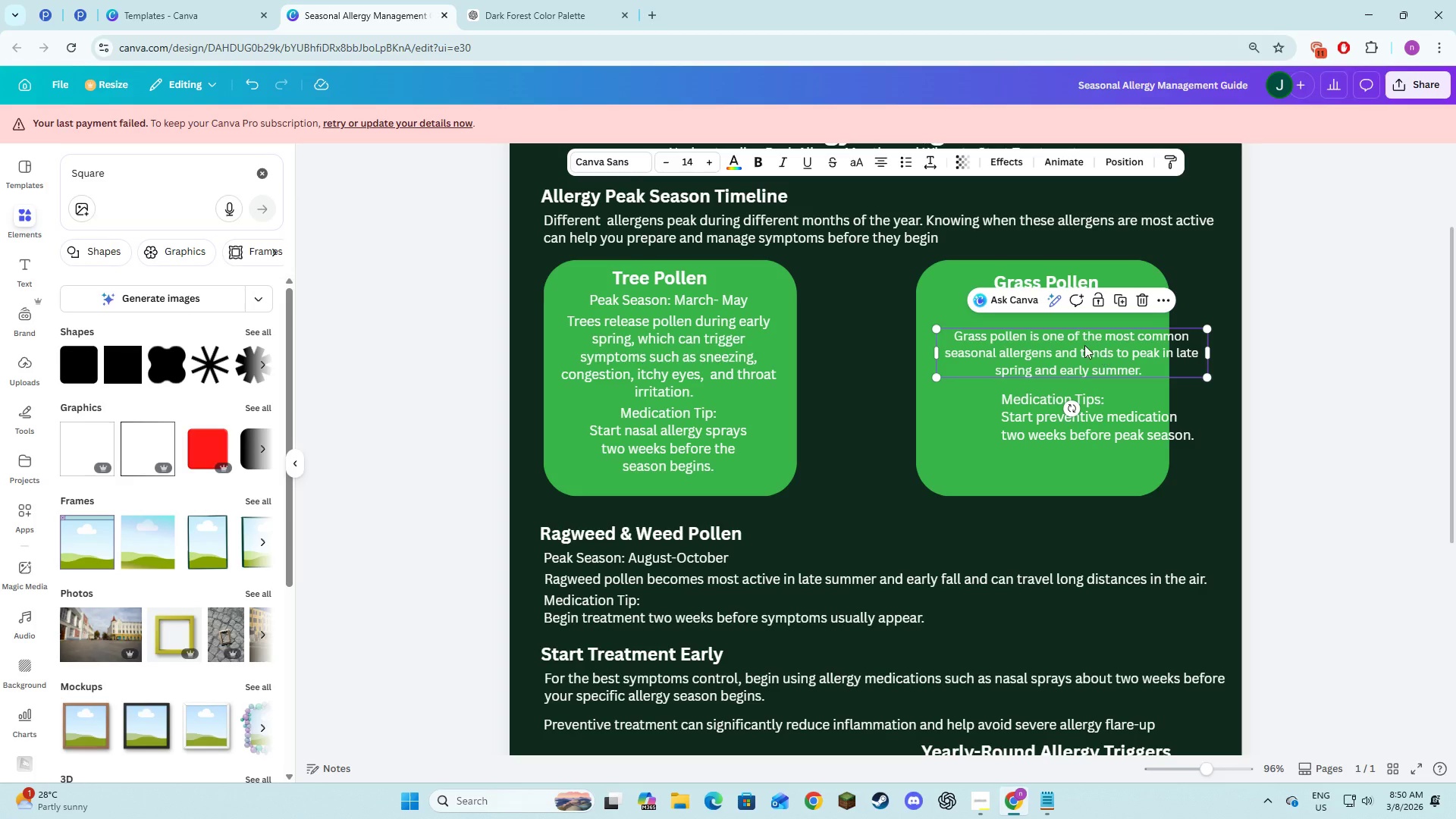 
left_click_drag(start_coordinate=[1083, 344], to_coordinate=[1072, 337])
 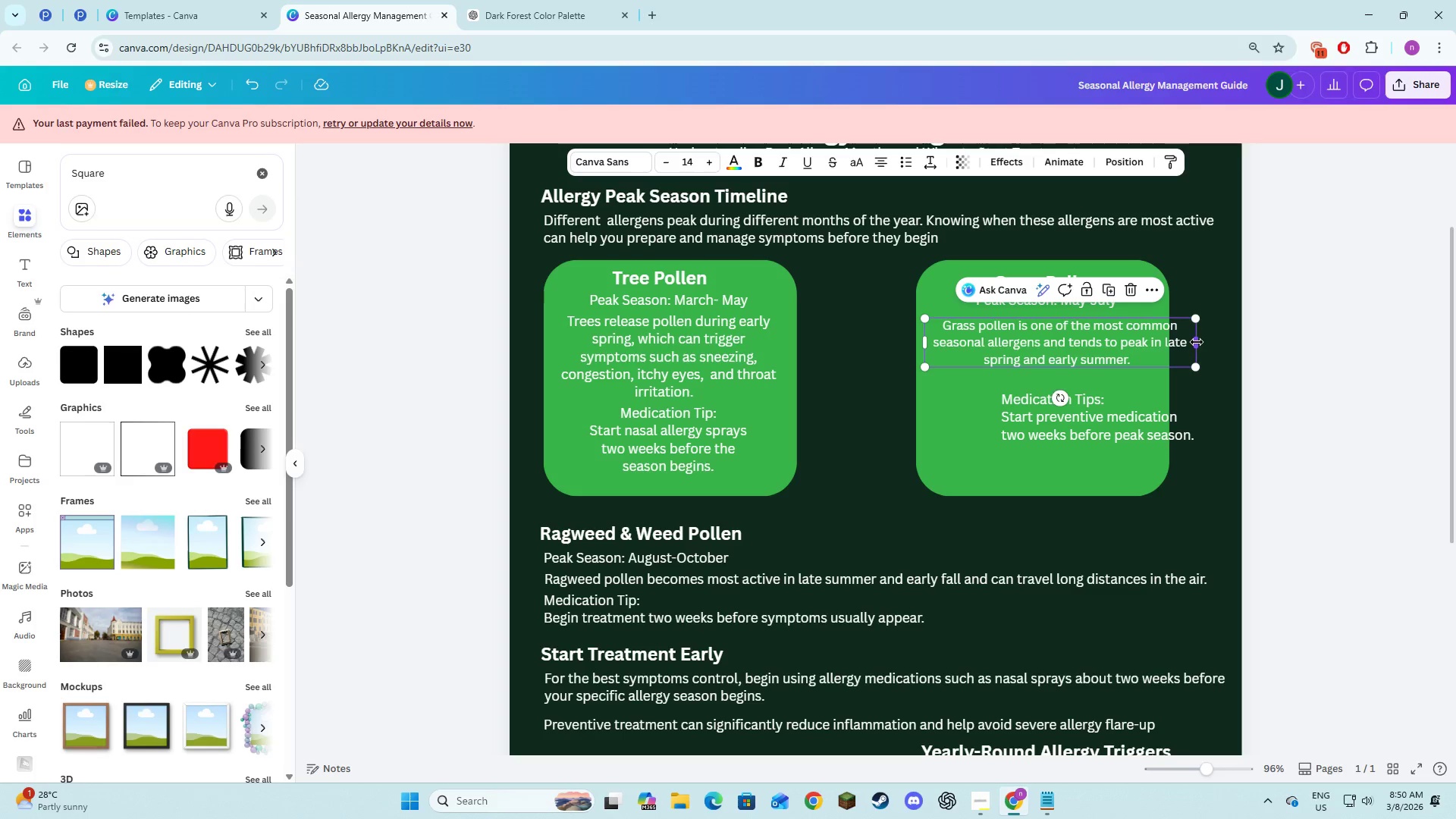 
left_click_drag(start_coordinate=[1197, 342], to_coordinate=[1165, 345])
 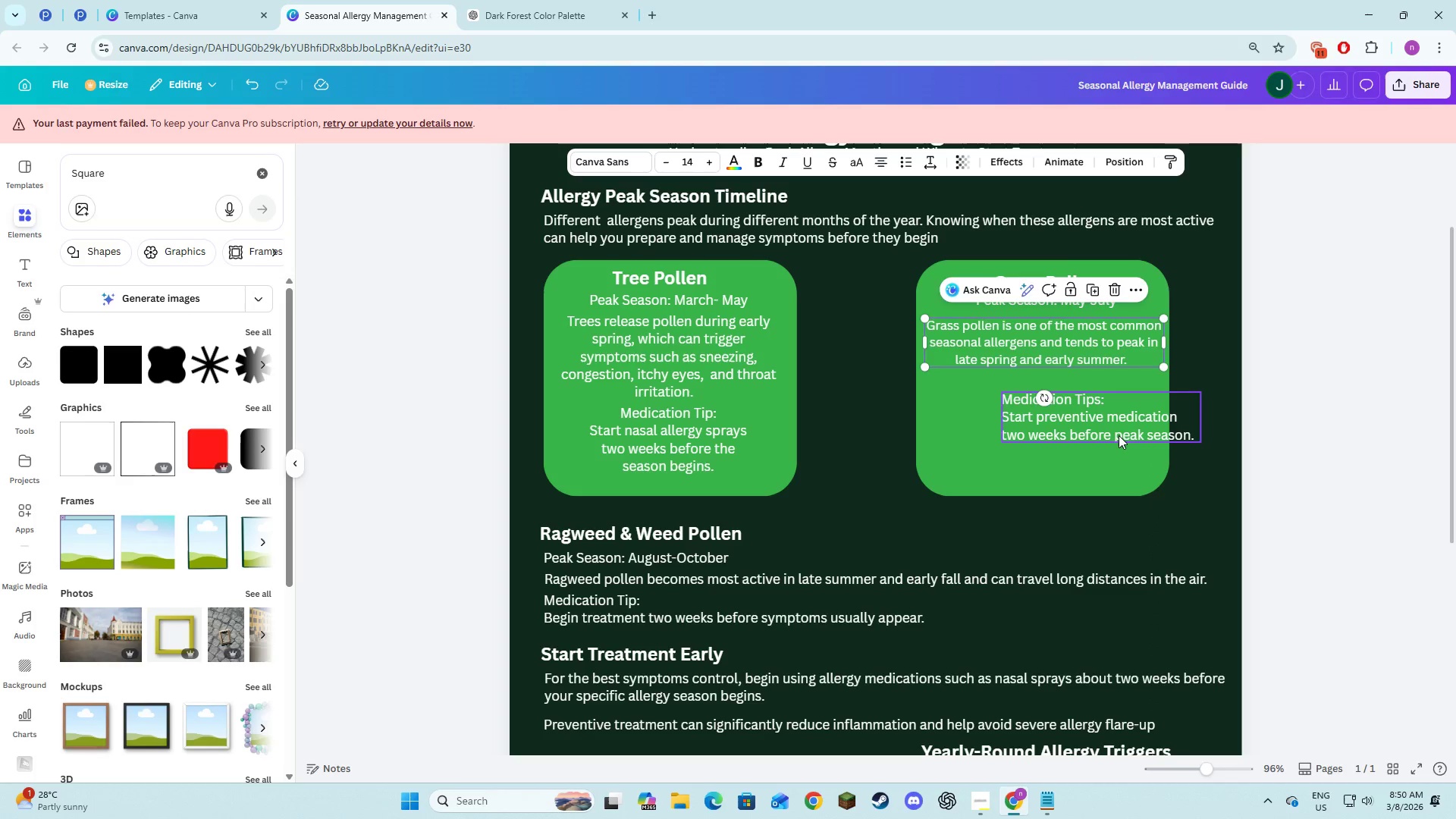 
left_click([1119, 435])
 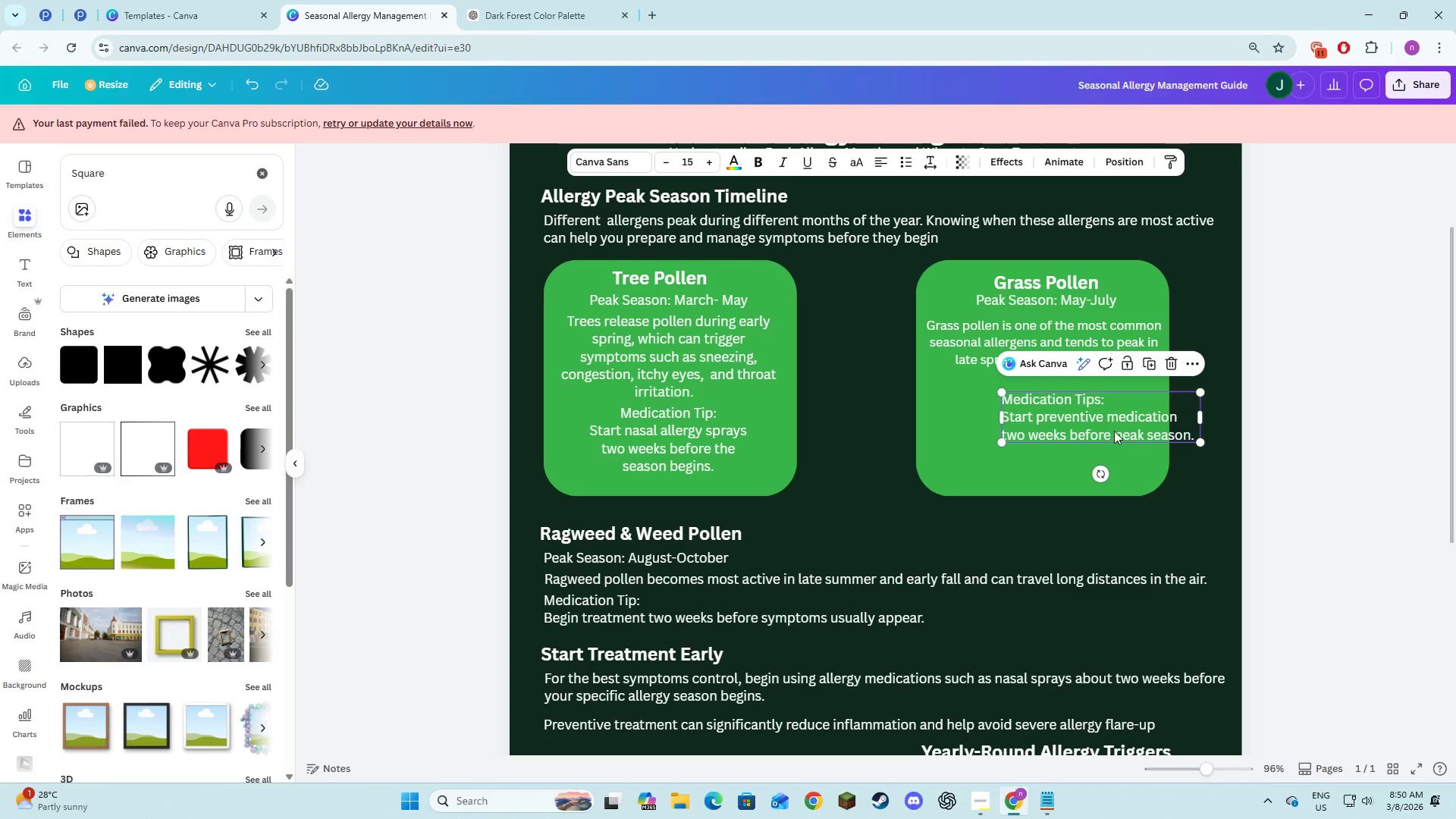 
left_click_drag(start_coordinate=[1114, 431], to_coordinate=[1046, 422])
 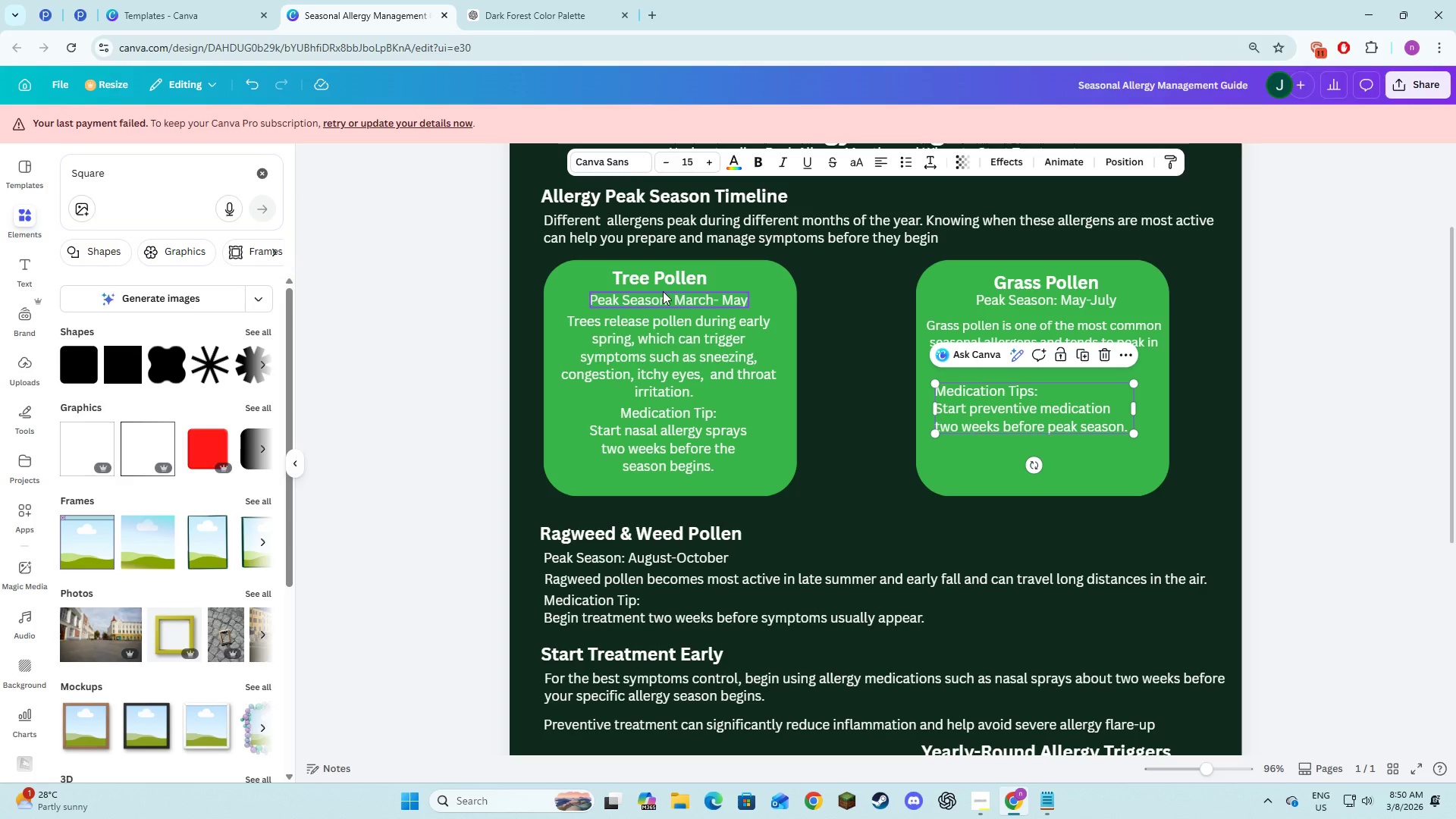 
left_click([664, 303])
 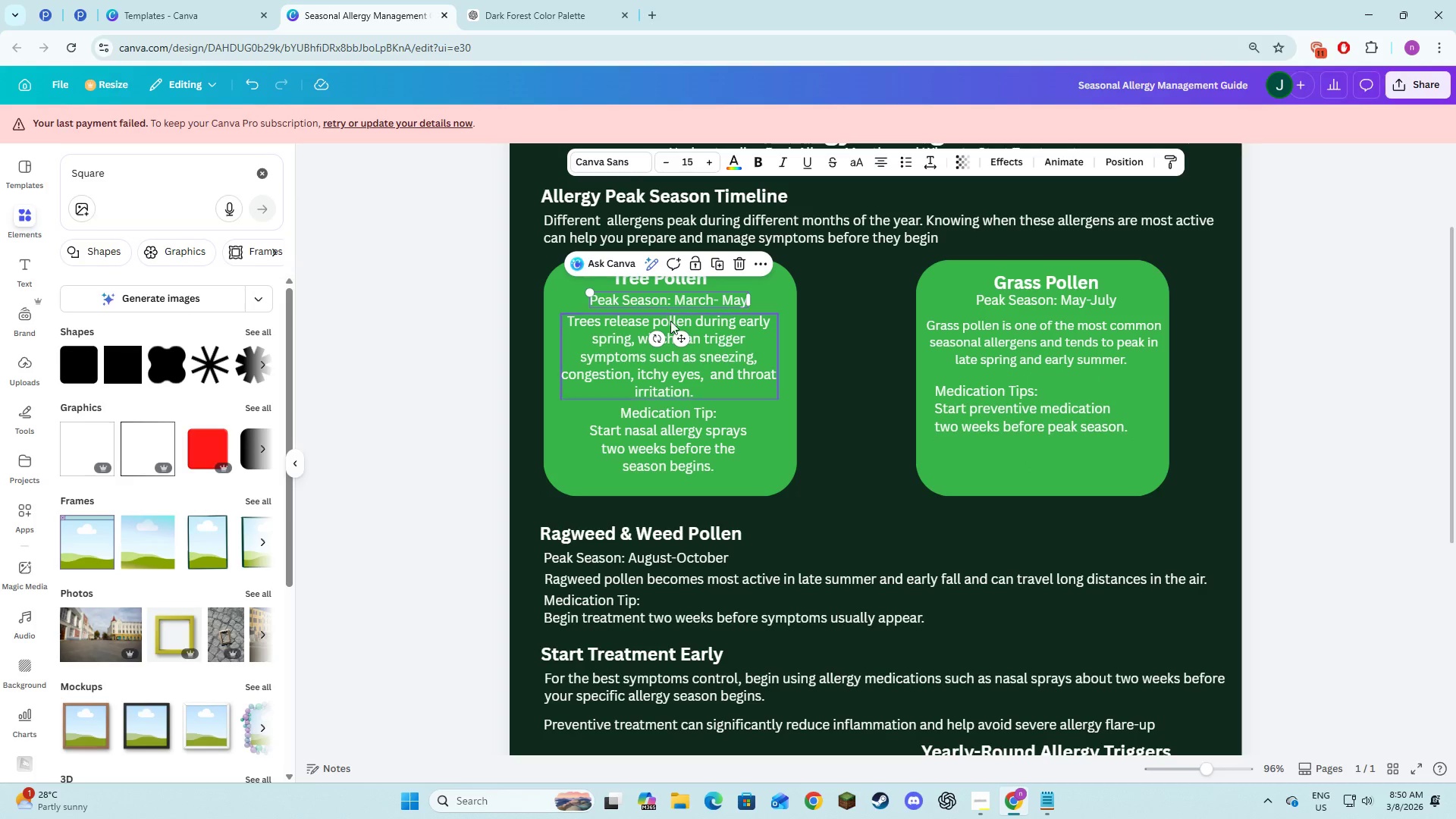 
mouse_move([660, 313])
 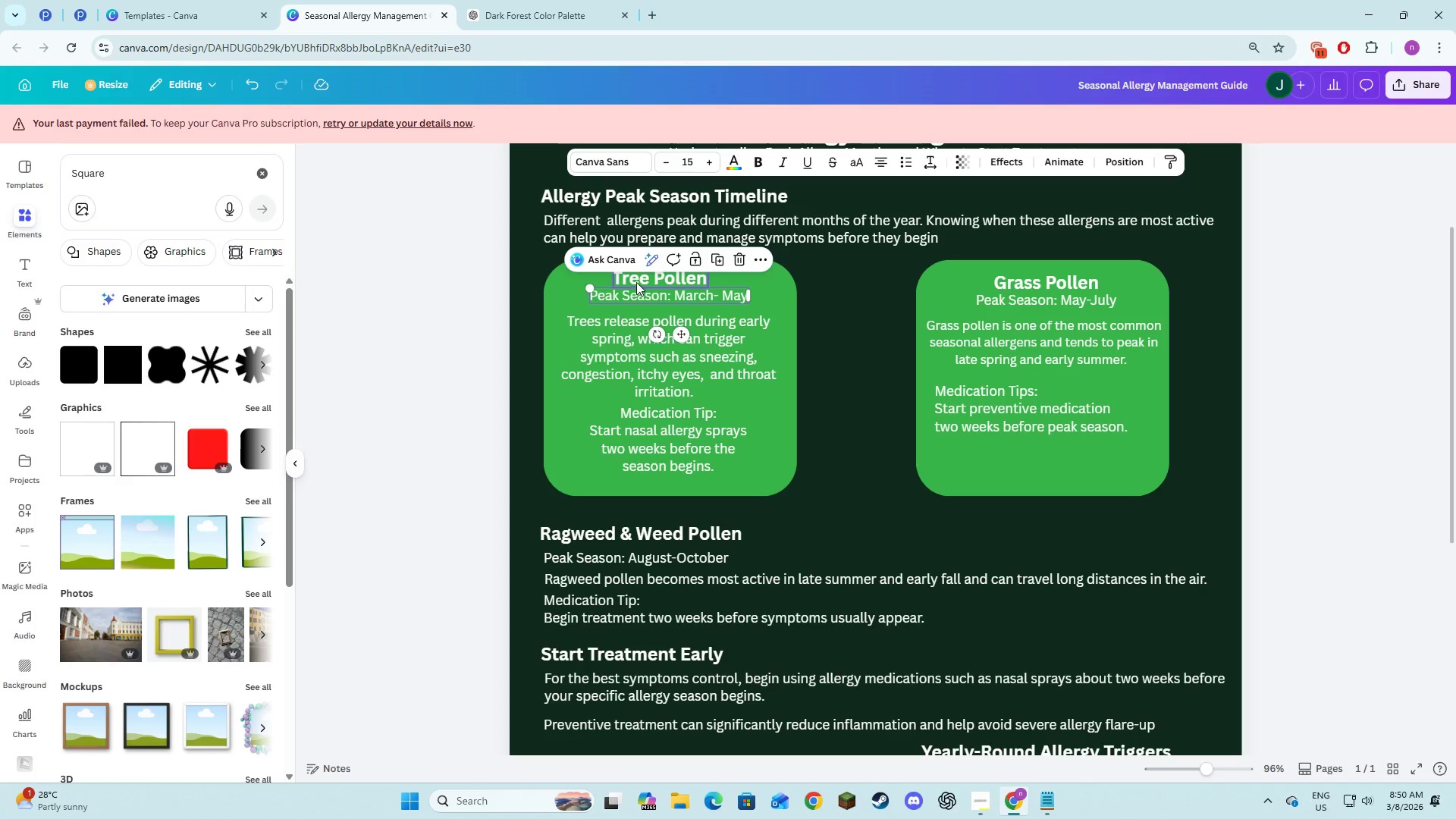 
left_click([638, 279])
 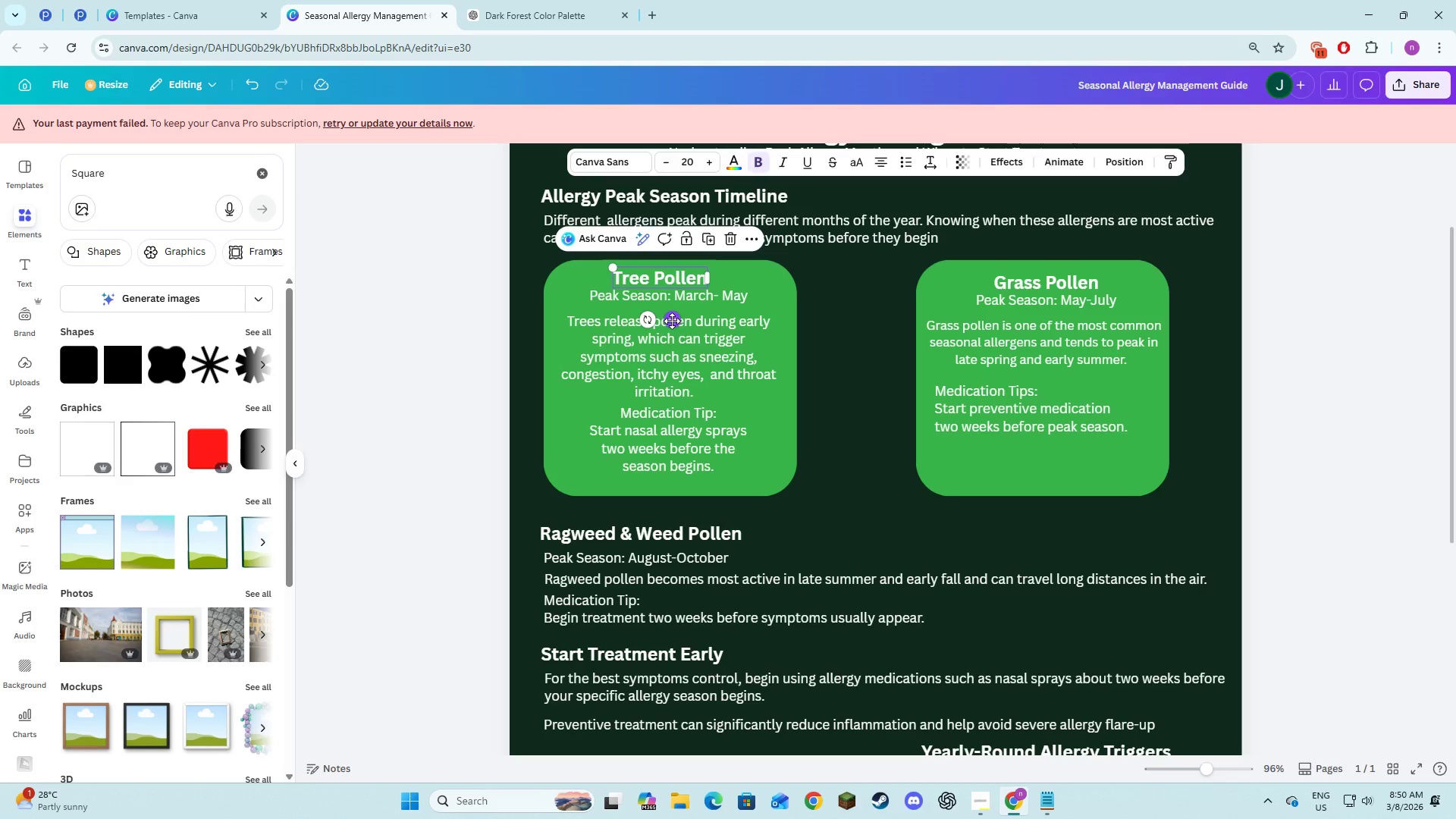 
left_click_drag(start_coordinate=[671, 321], to_coordinate=[671, 325])
 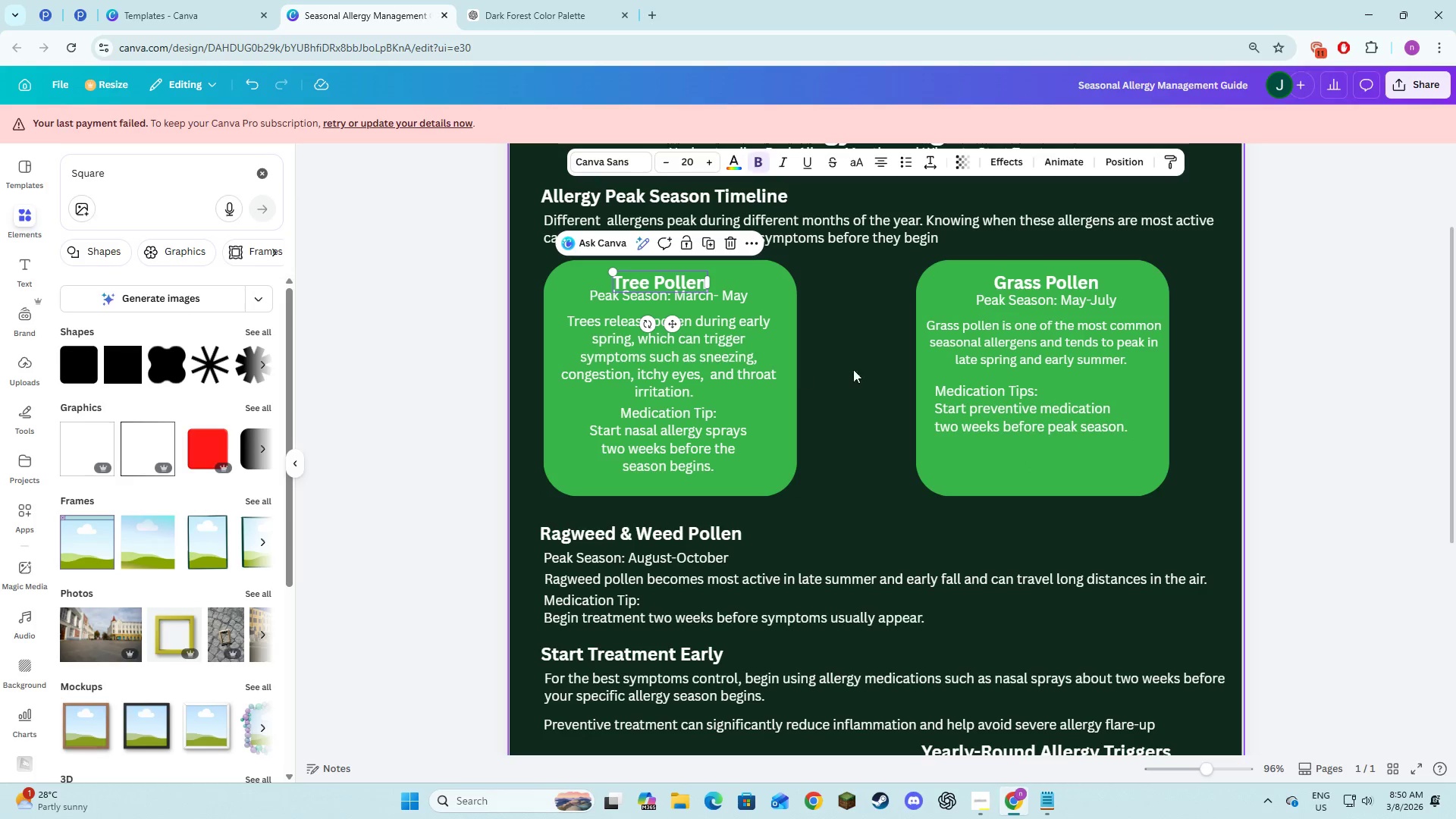 
left_click([881, 369])
 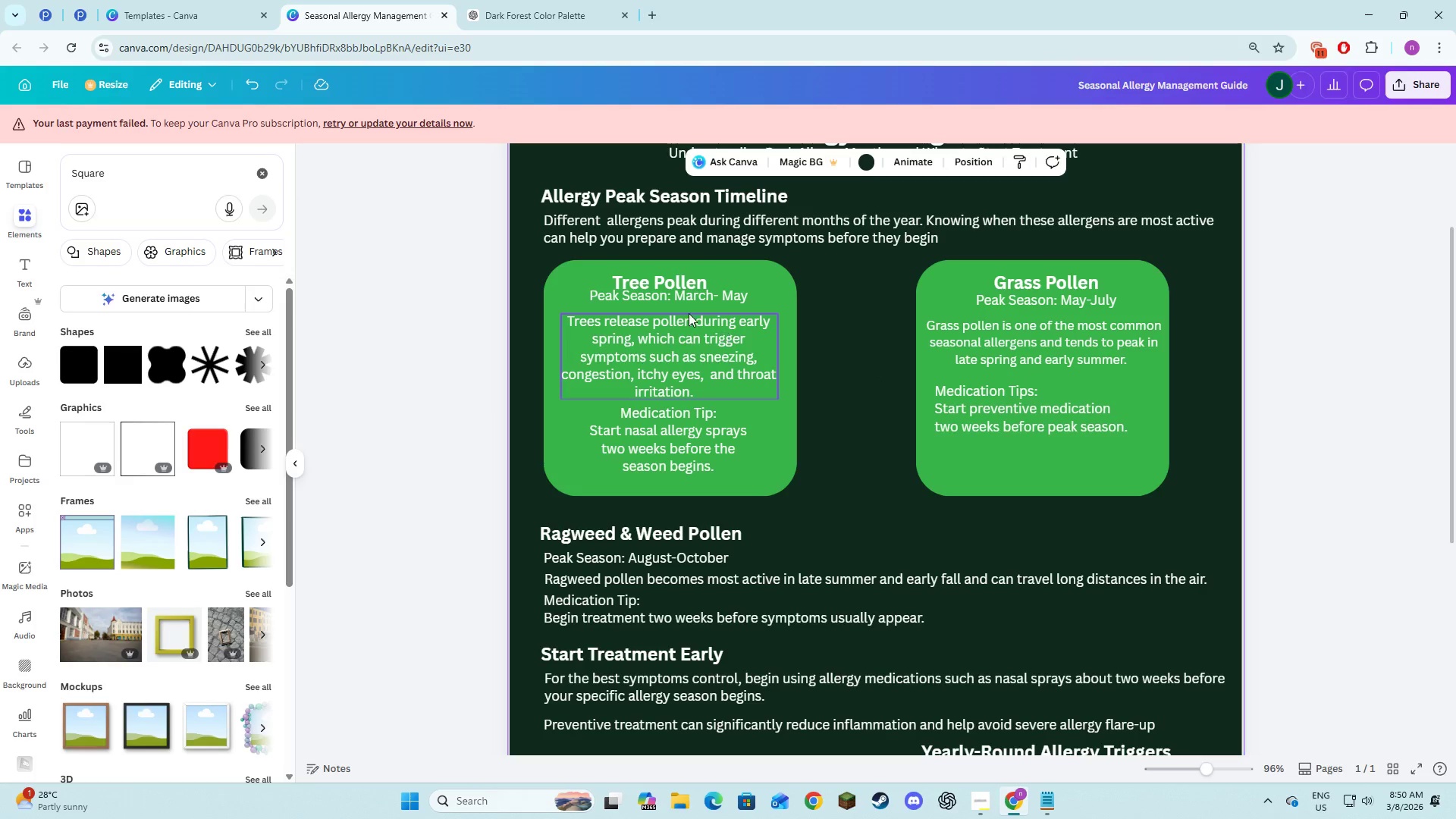 
left_click([670, 278])
 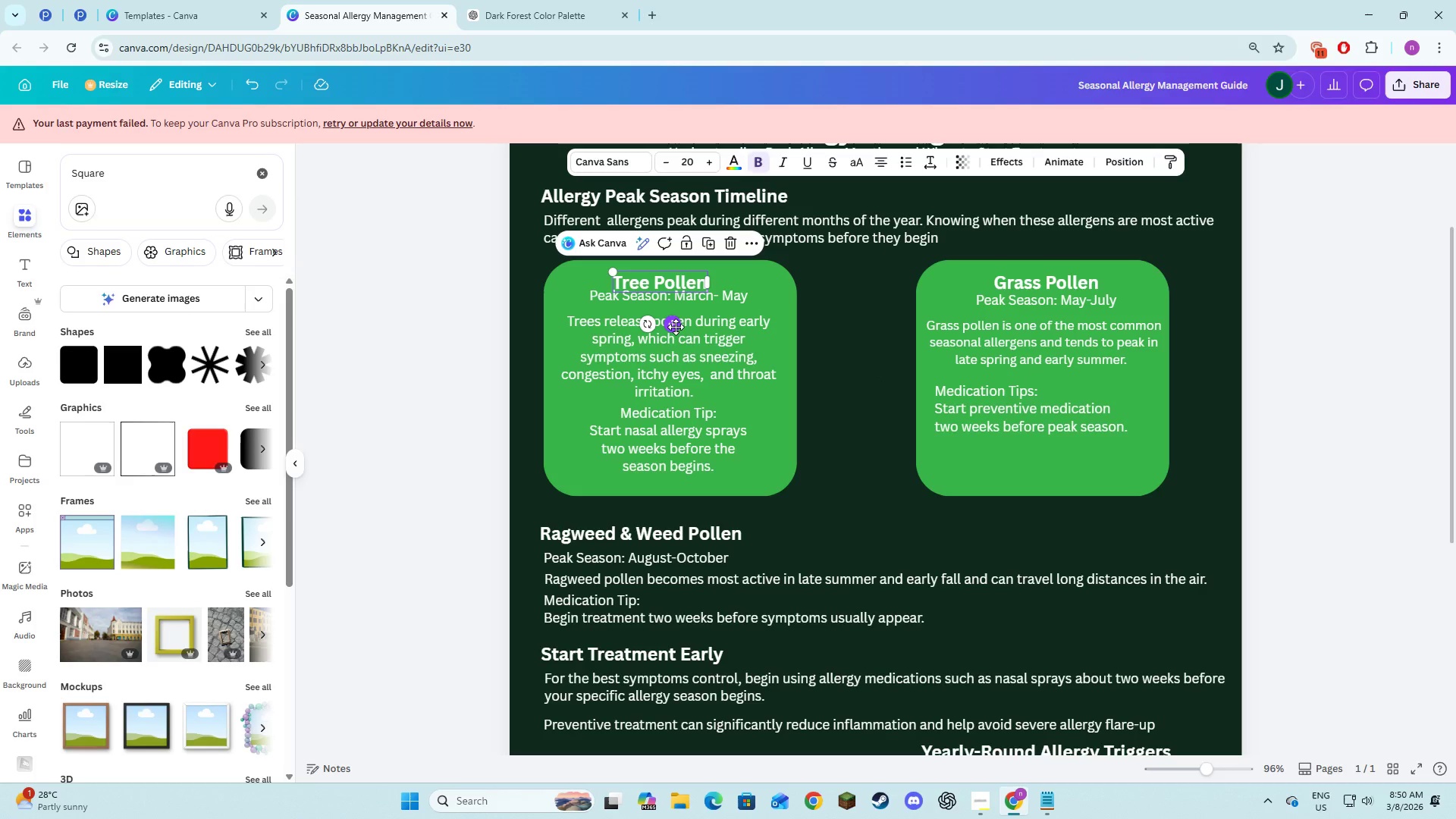 
left_click_drag(start_coordinate=[676, 327], to_coordinate=[675, 322])
 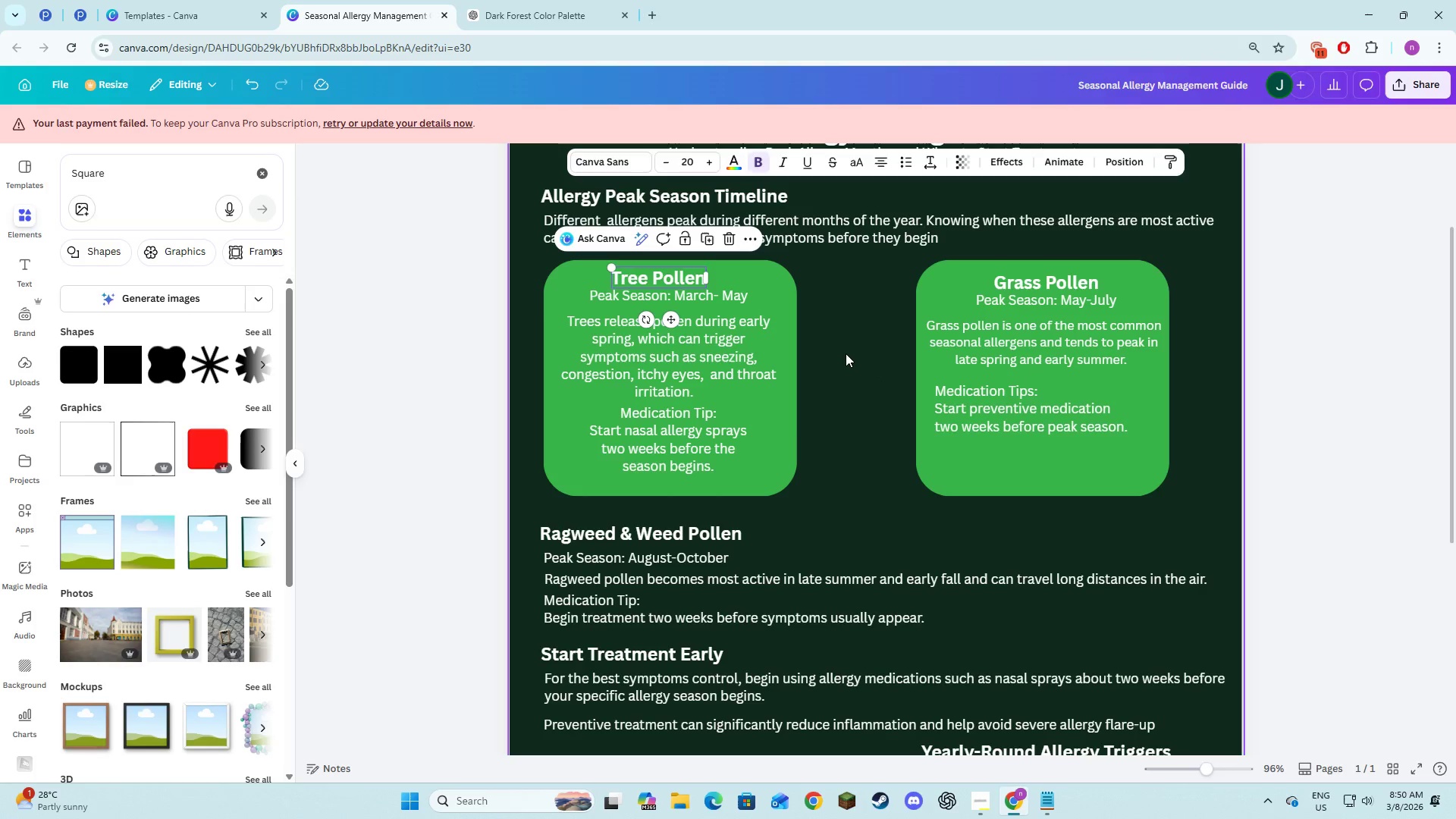 
left_click([846, 353])
 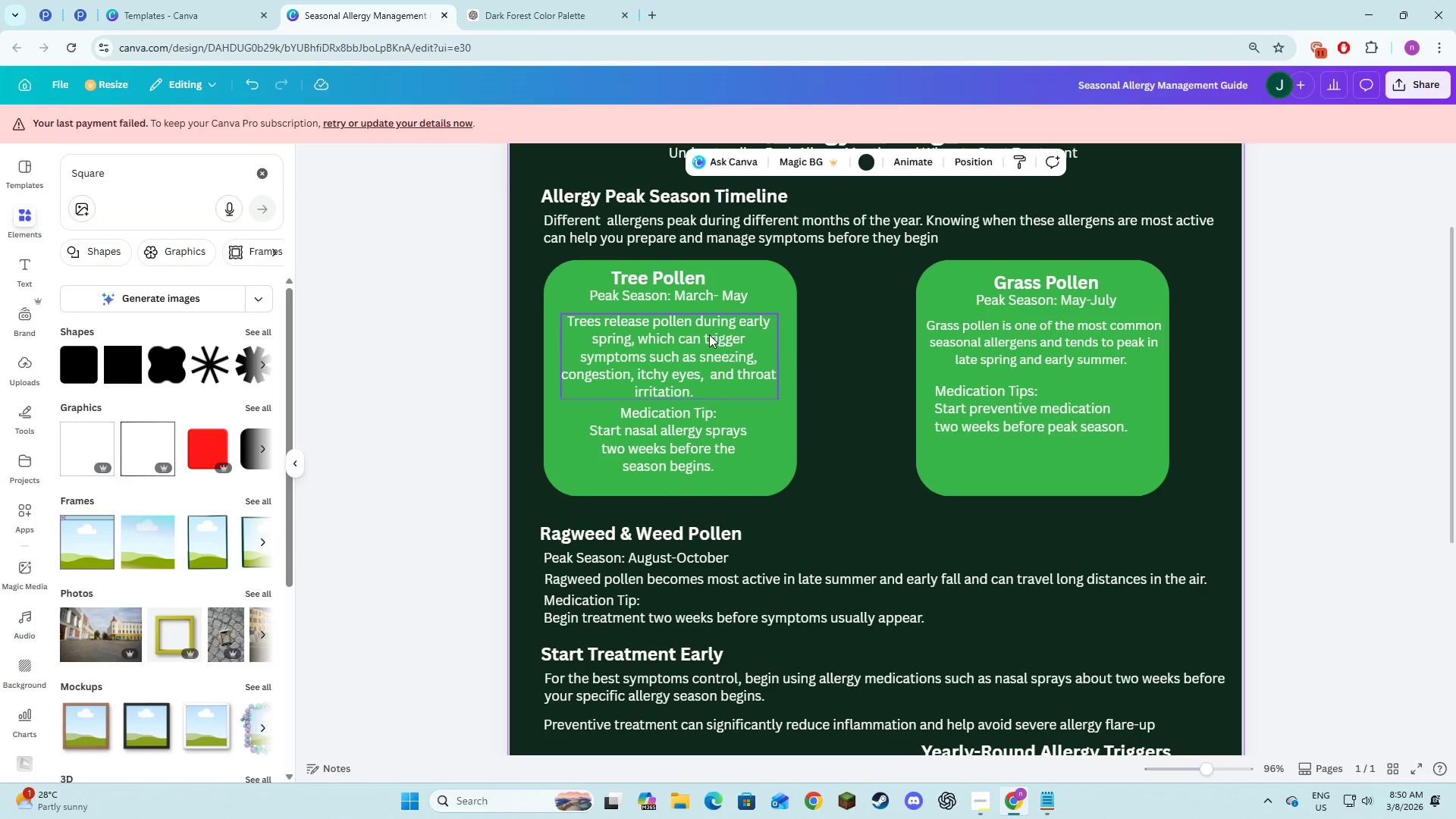 
left_click([709, 334])
 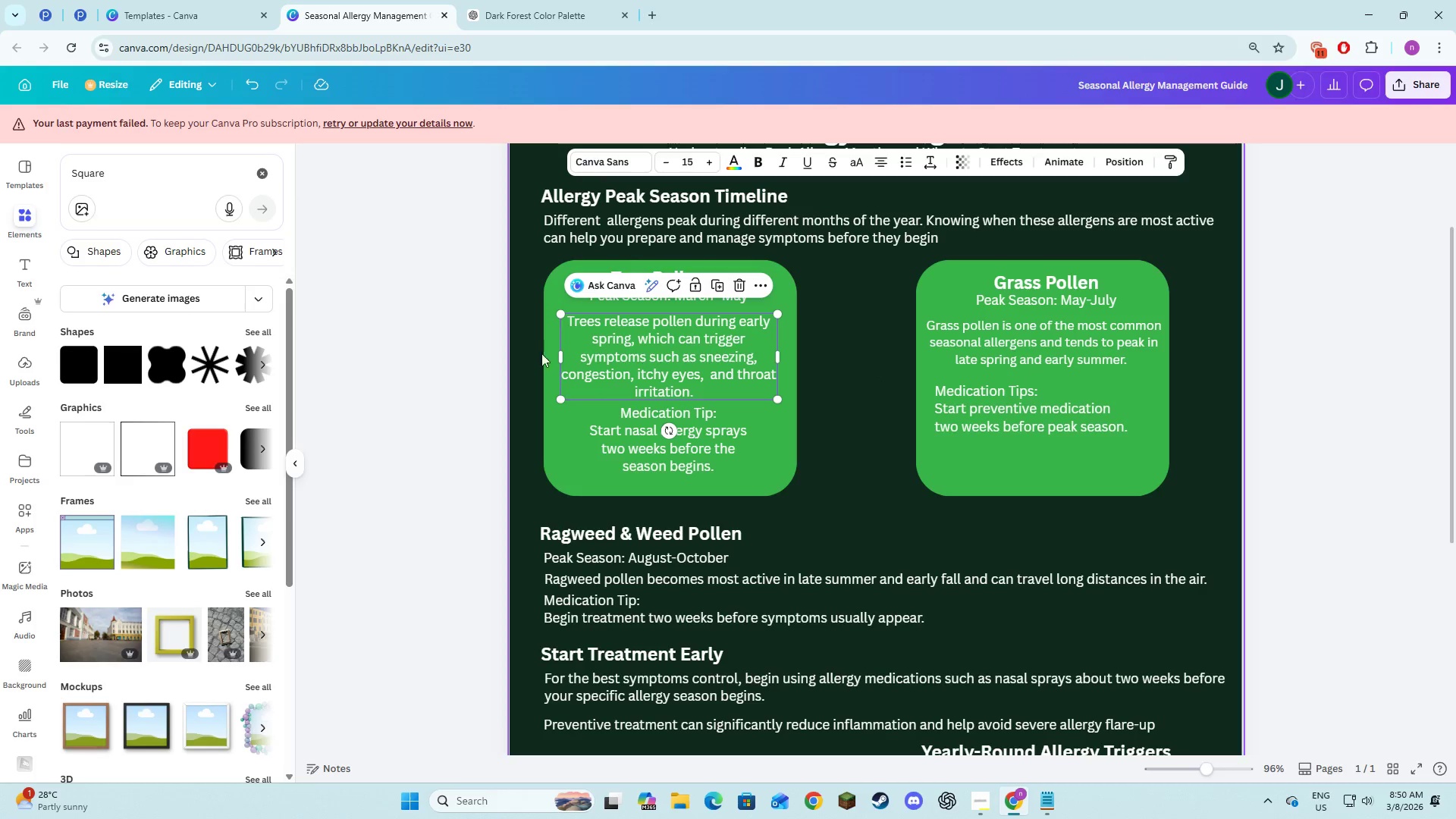 
left_click_drag(start_coordinate=[558, 356], to_coordinate=[548, 352])
 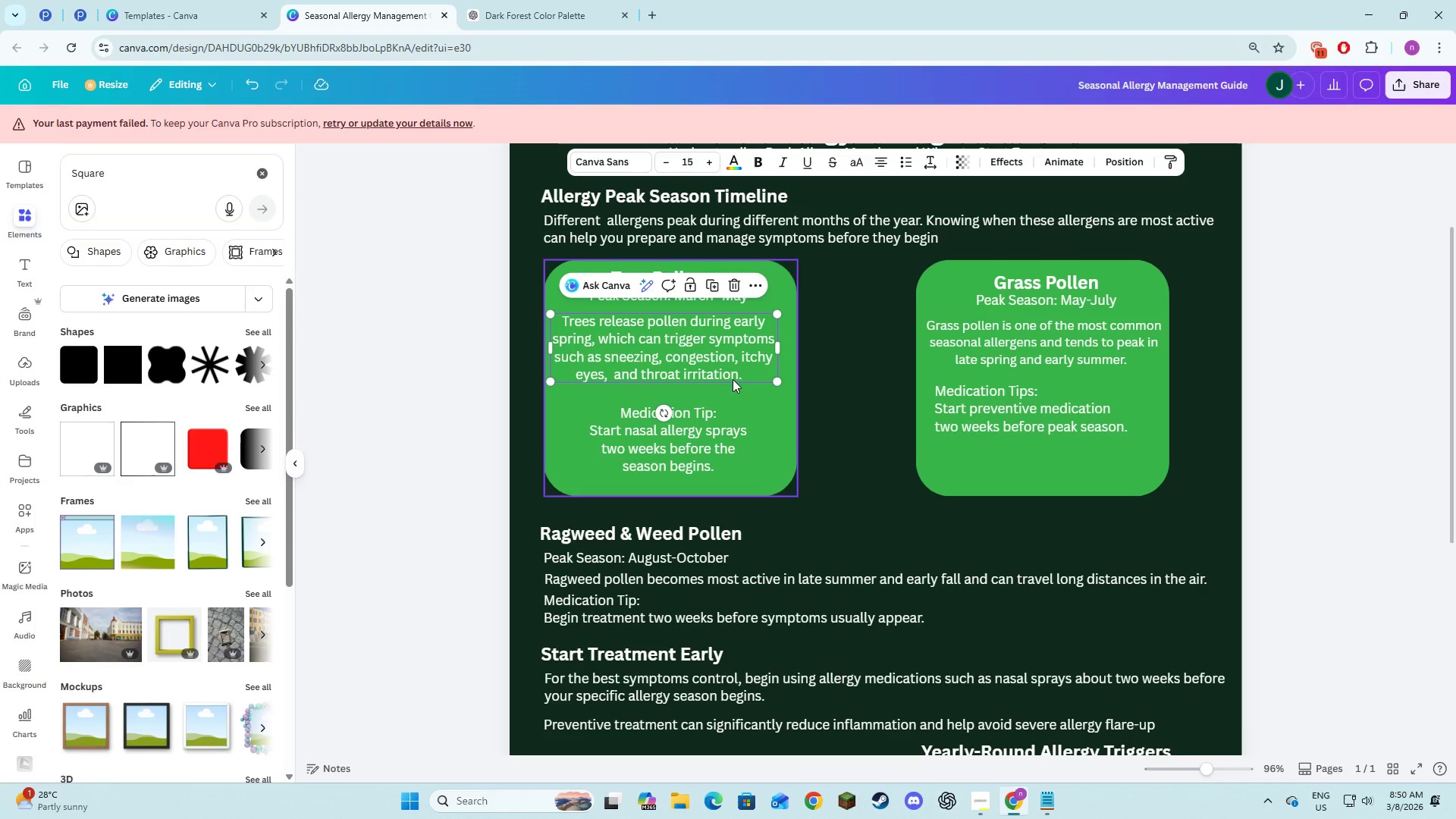 
left_click_drag(start_coordinate=[728, 362], to_coordinate=[740, 366])
 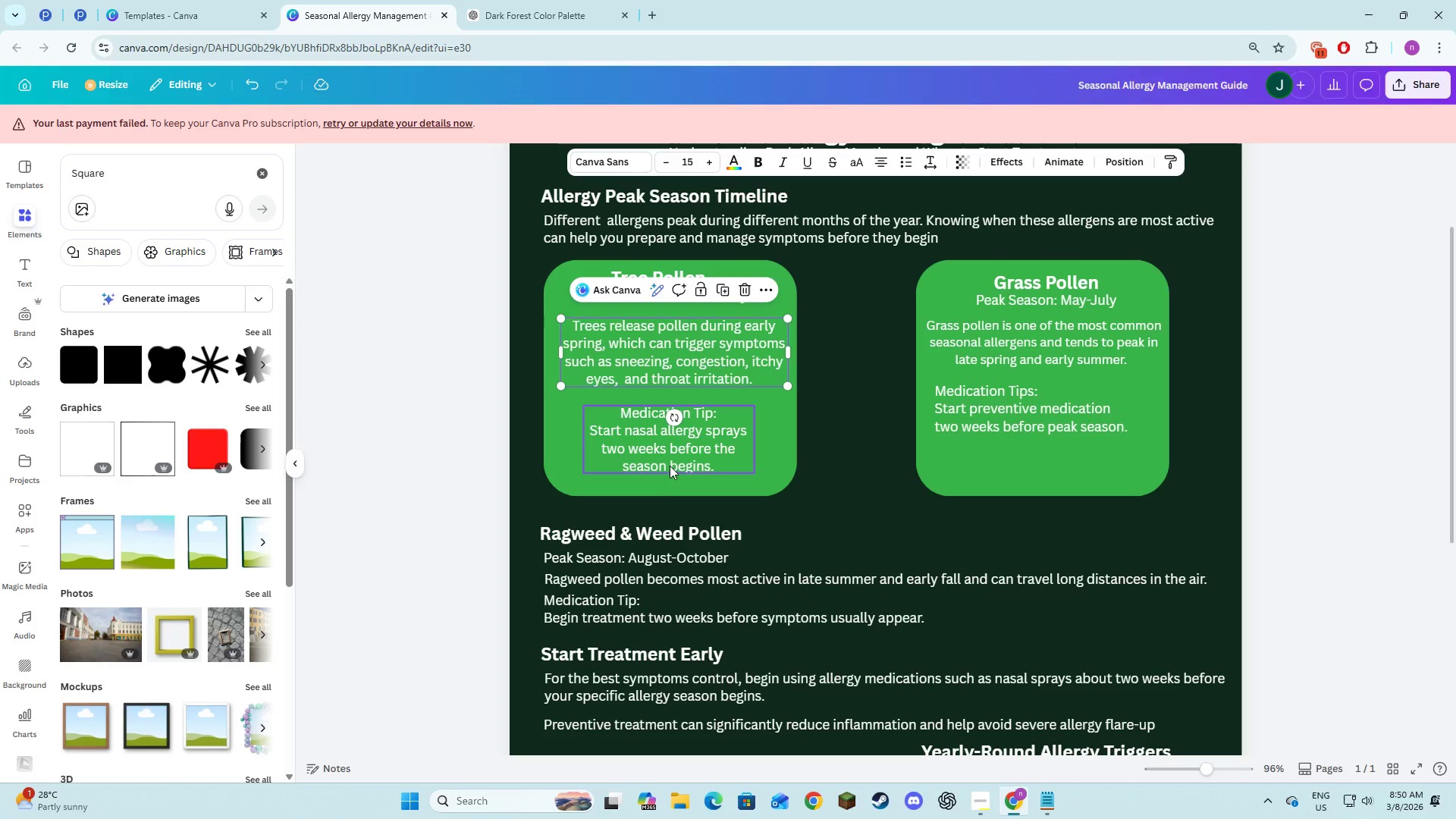 
left_click_drag(start_coordinate=[668, 460], to_coordinate=[667, 455])
 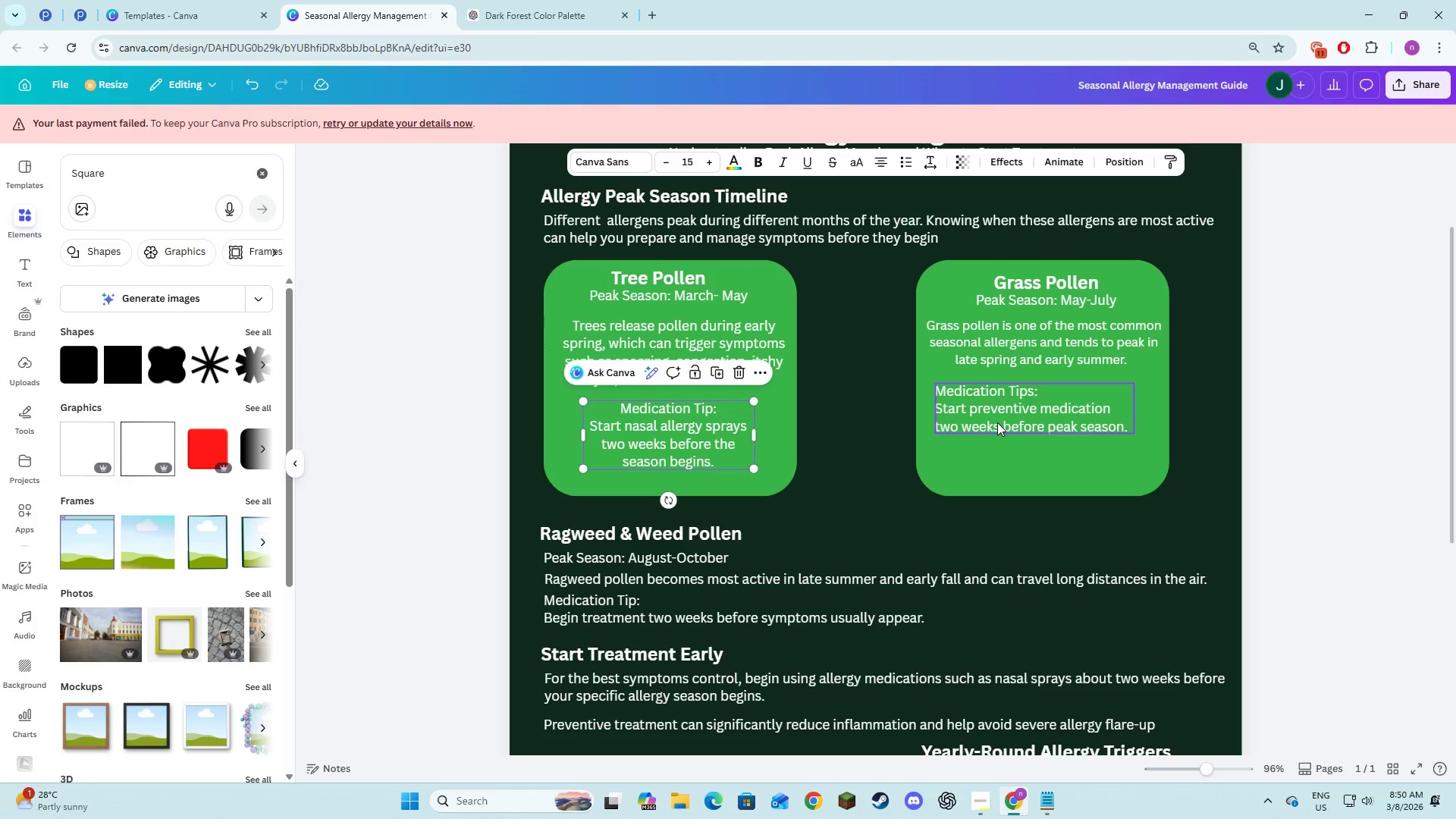 
left_click([997, 422])
 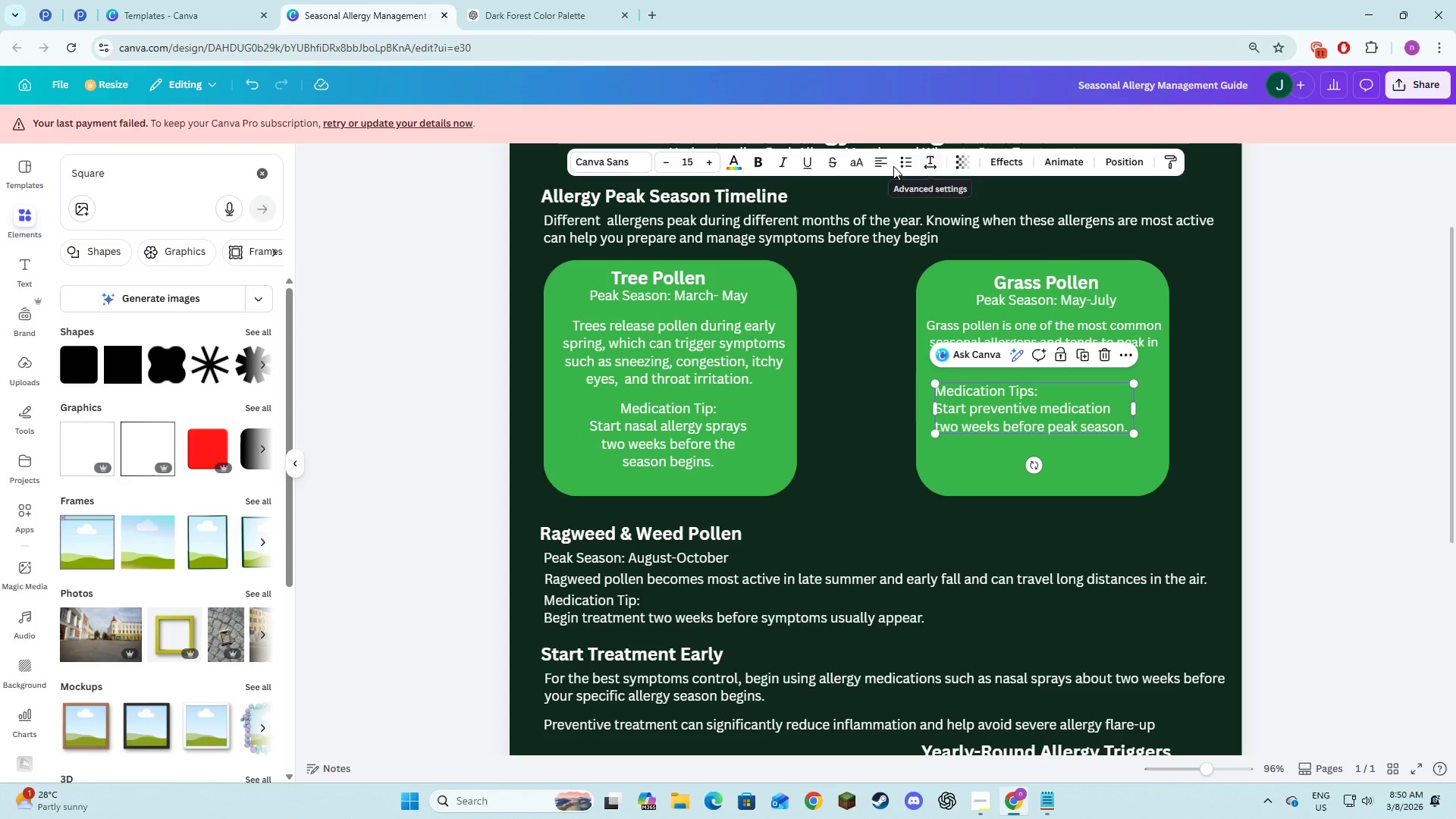 
left_click([887, 166])
 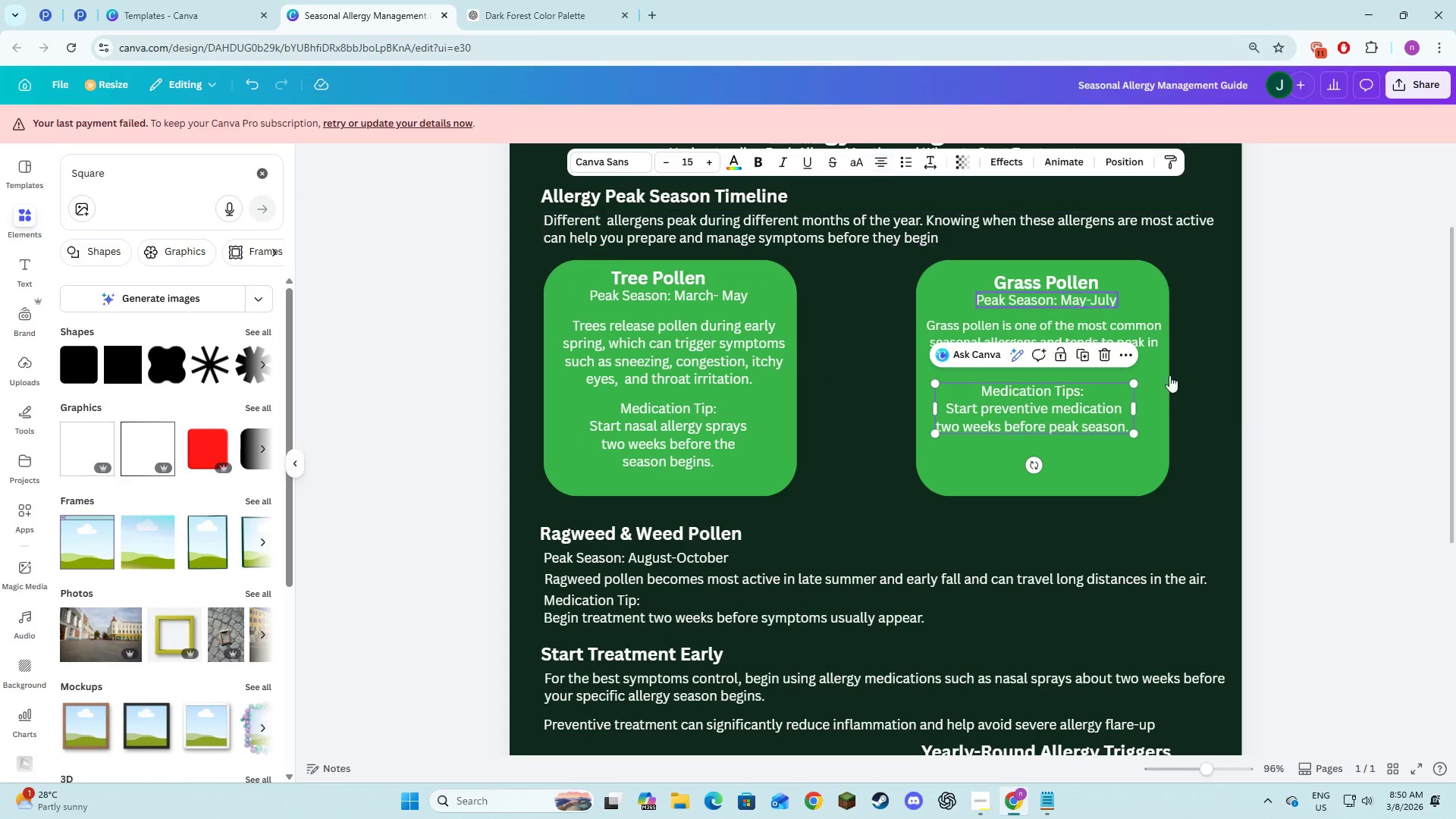 
left_click([1258, 438])
 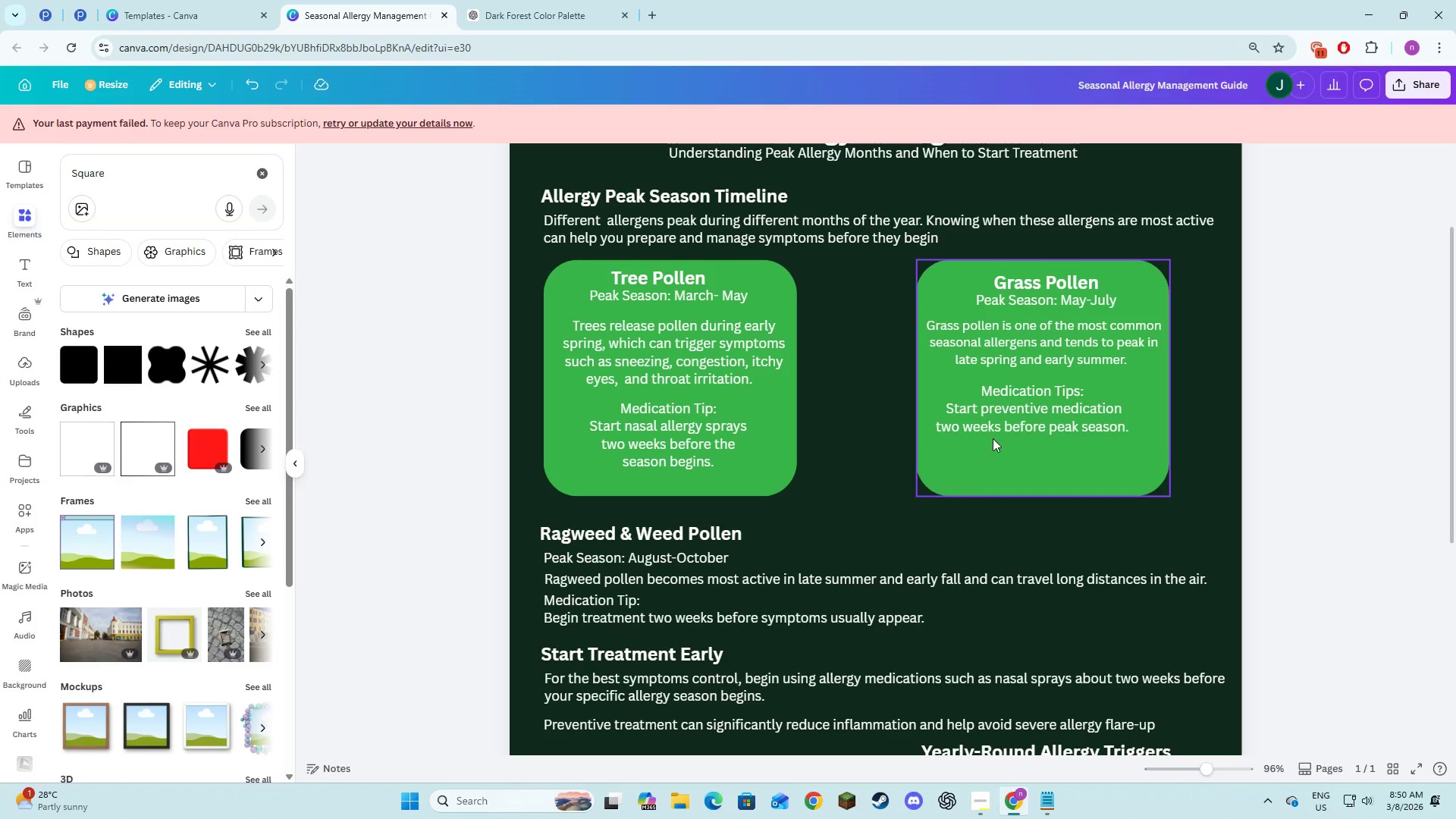 
left_click([1000, 422])
 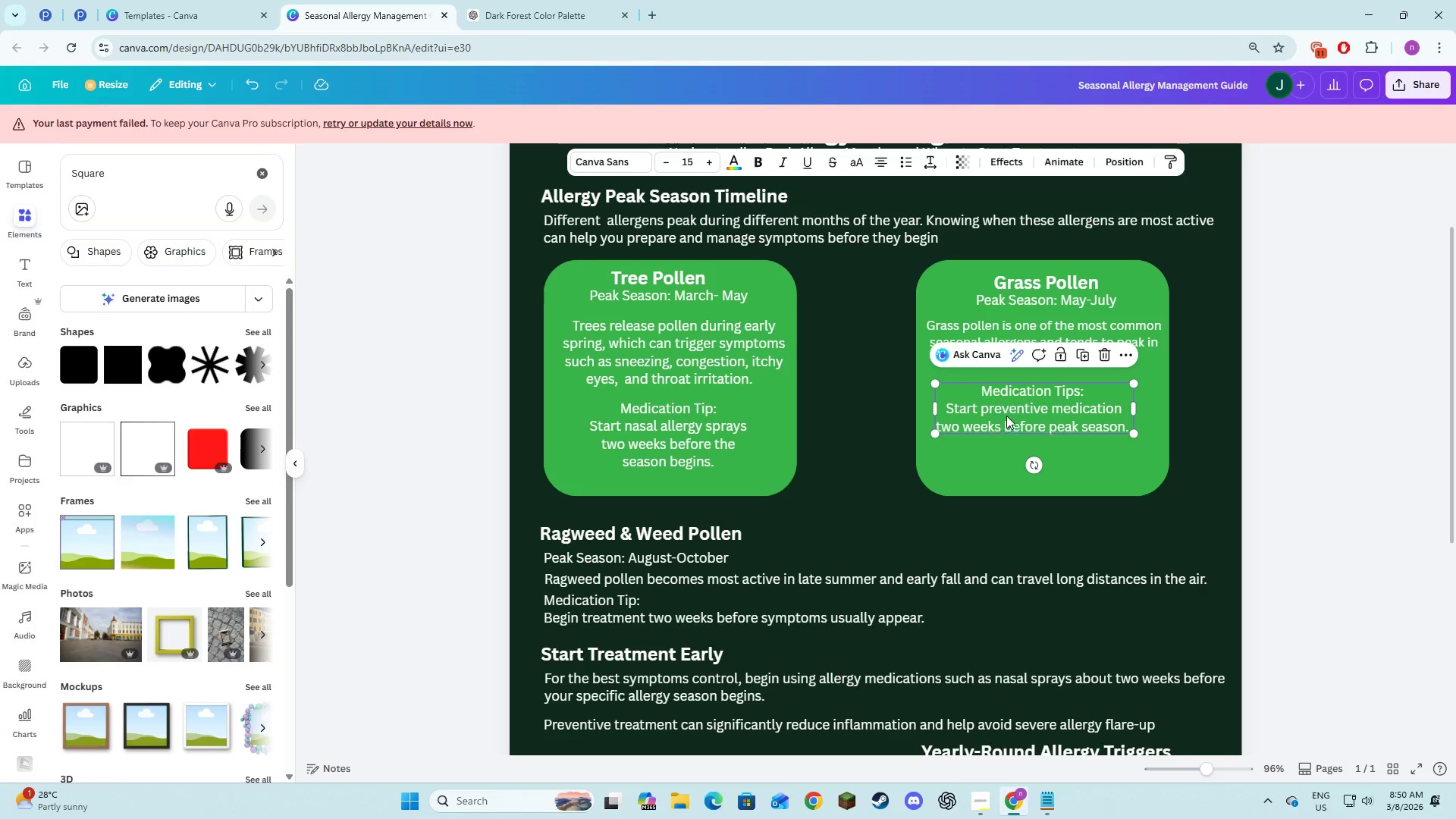 
left_click_drag(start_coordinate=[1006, 416], to_coordinate=[1007, 430])
 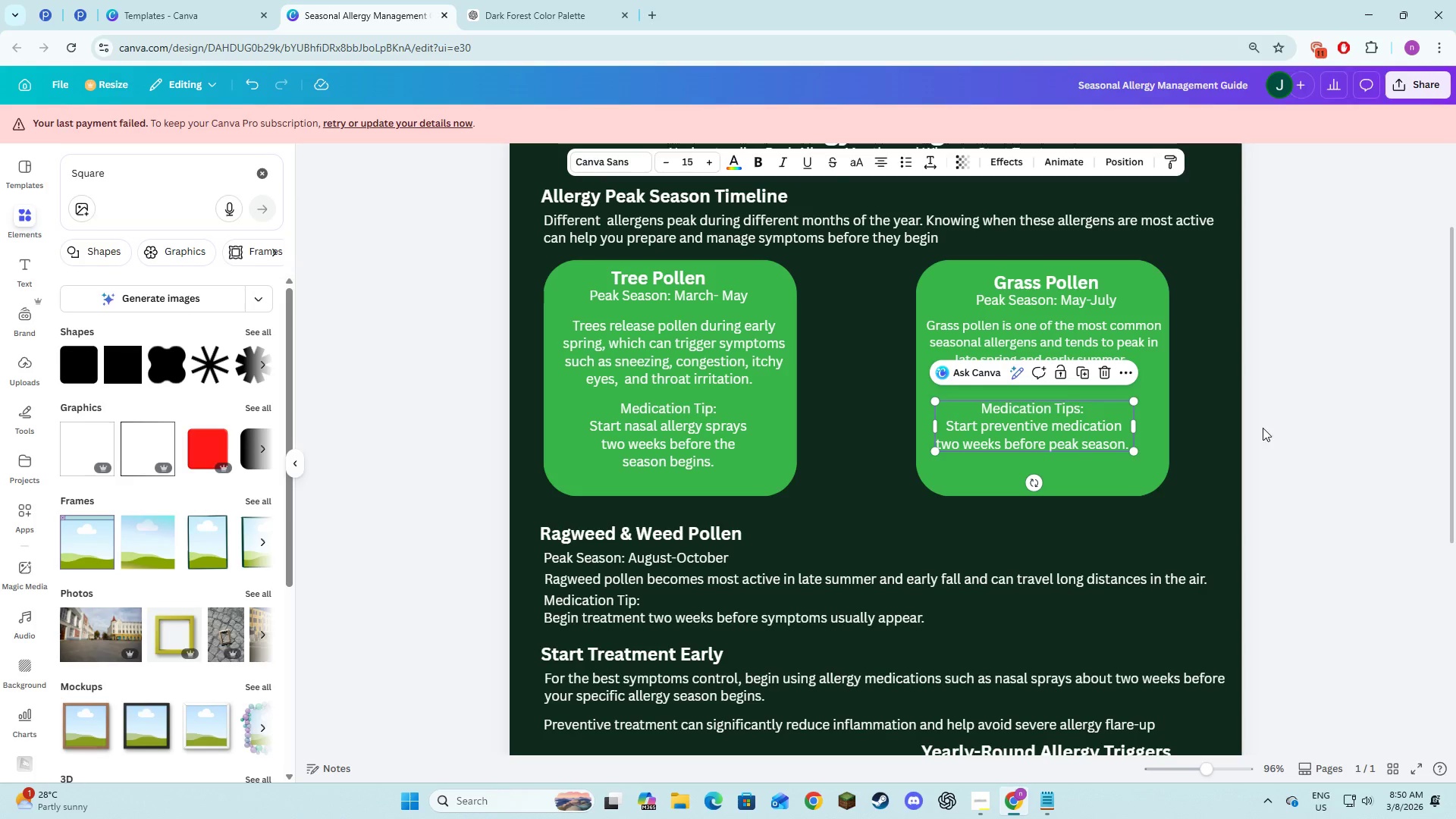 
left_click([1263, 428])
 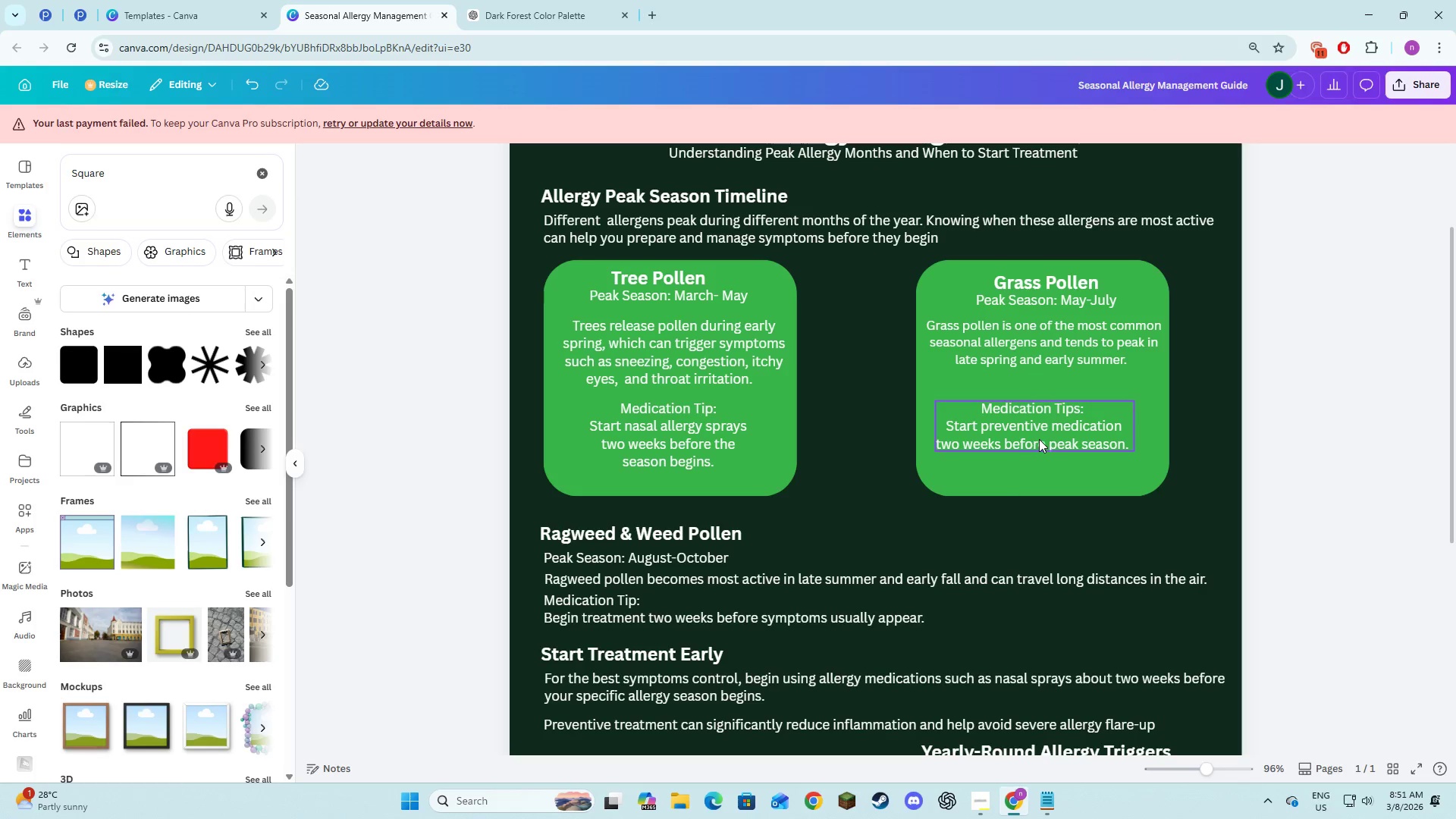 
left_click_drag(start_coordinate=[1039, 440], to_coordinate=[1051, 439])
 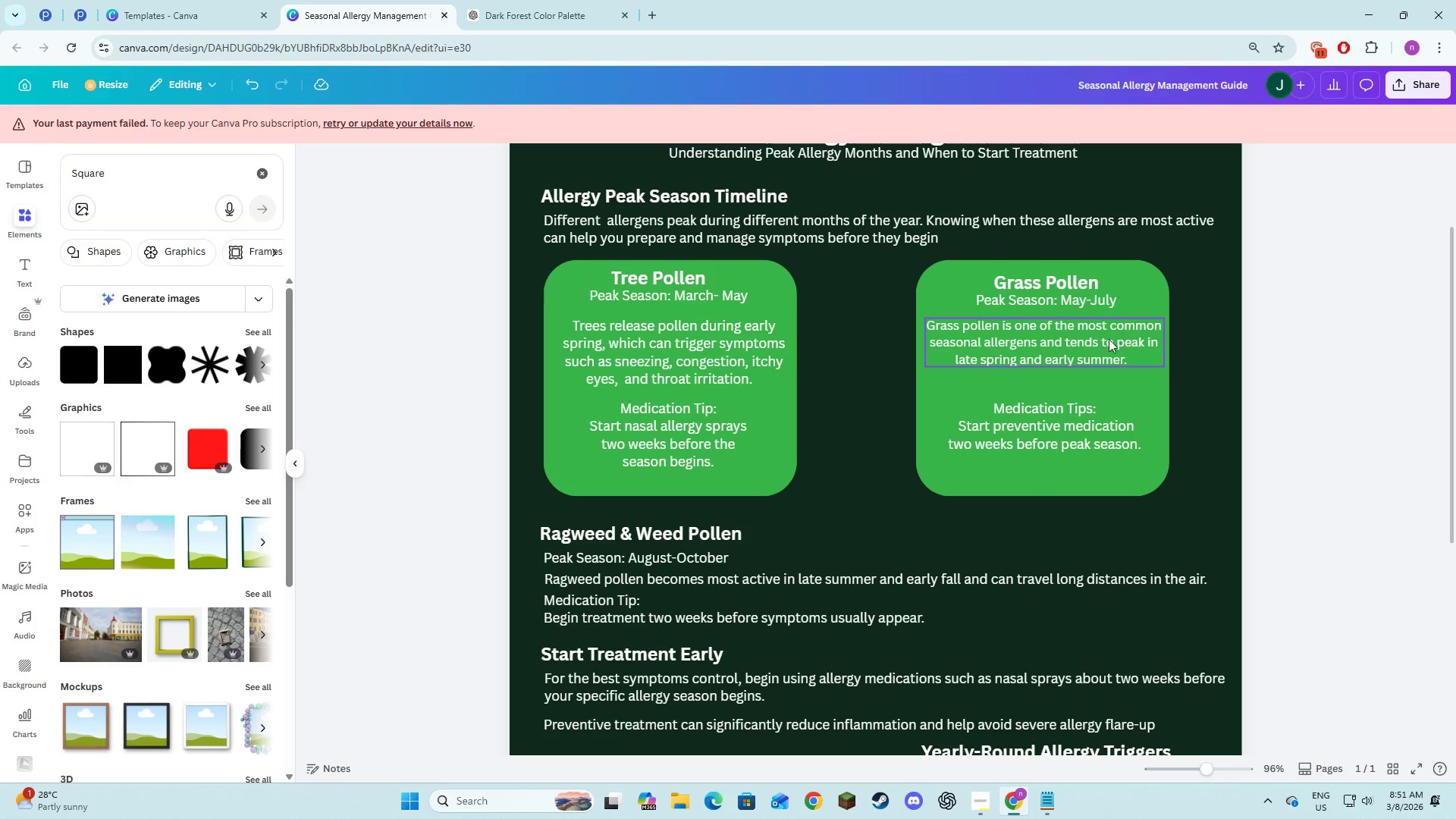 
left_click([1106, 344])
 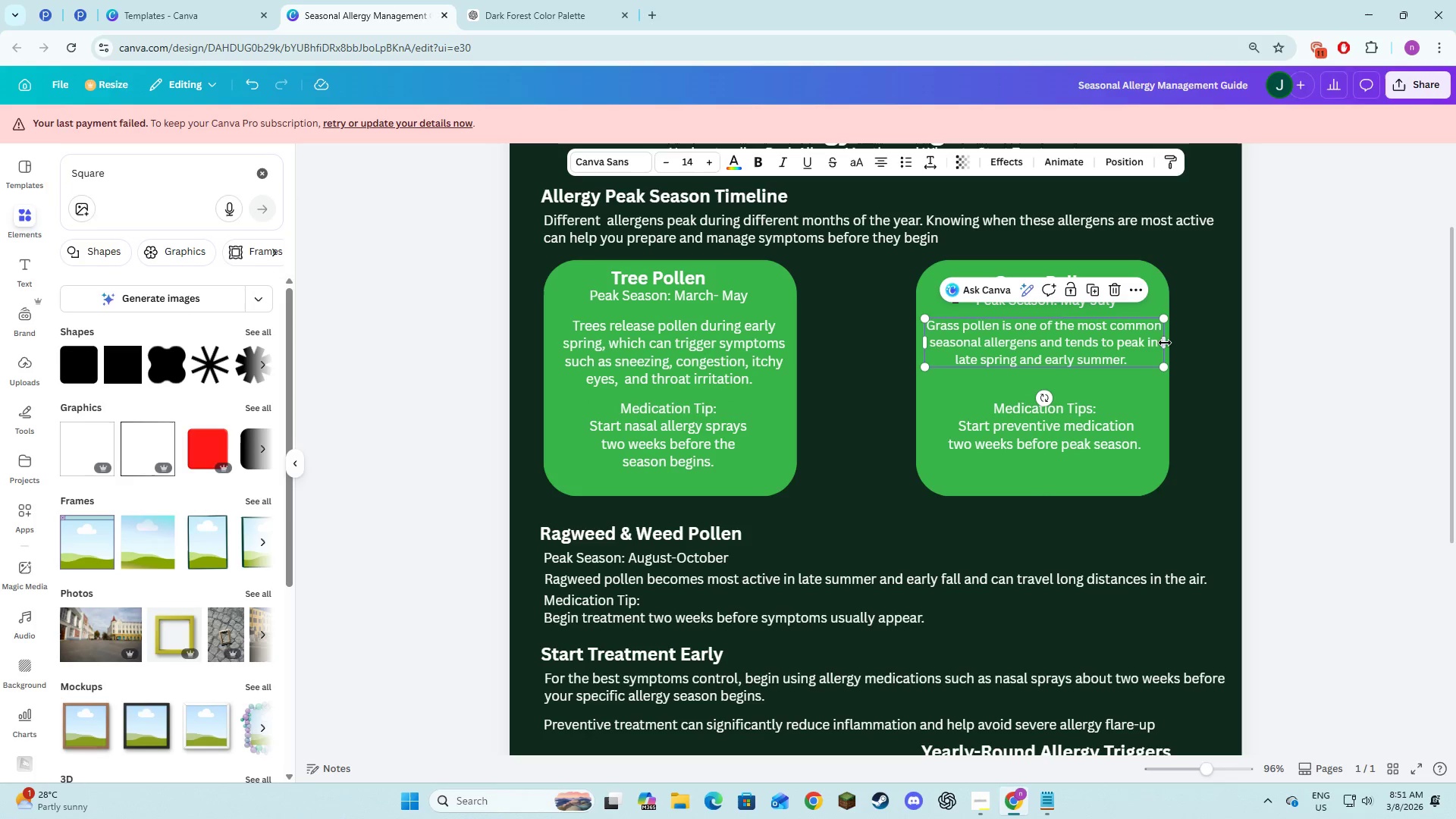 
left_click_drag(start_coordinate=[1165, 342], to_coordinate=[1158, 342])
 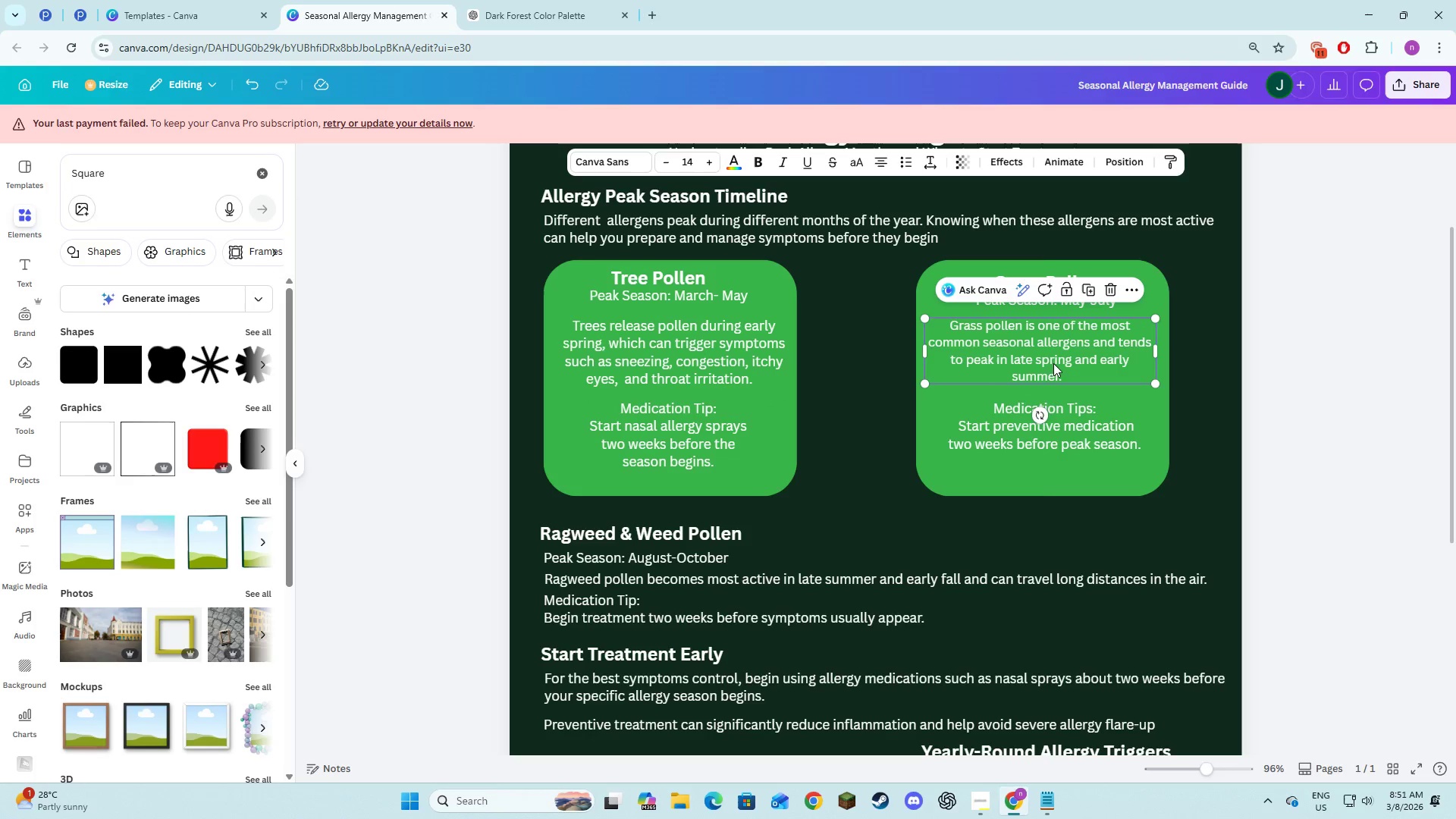 
left_click_drag(start_coordinate=[1055, 363], to_coordinate=[1066, 366])
 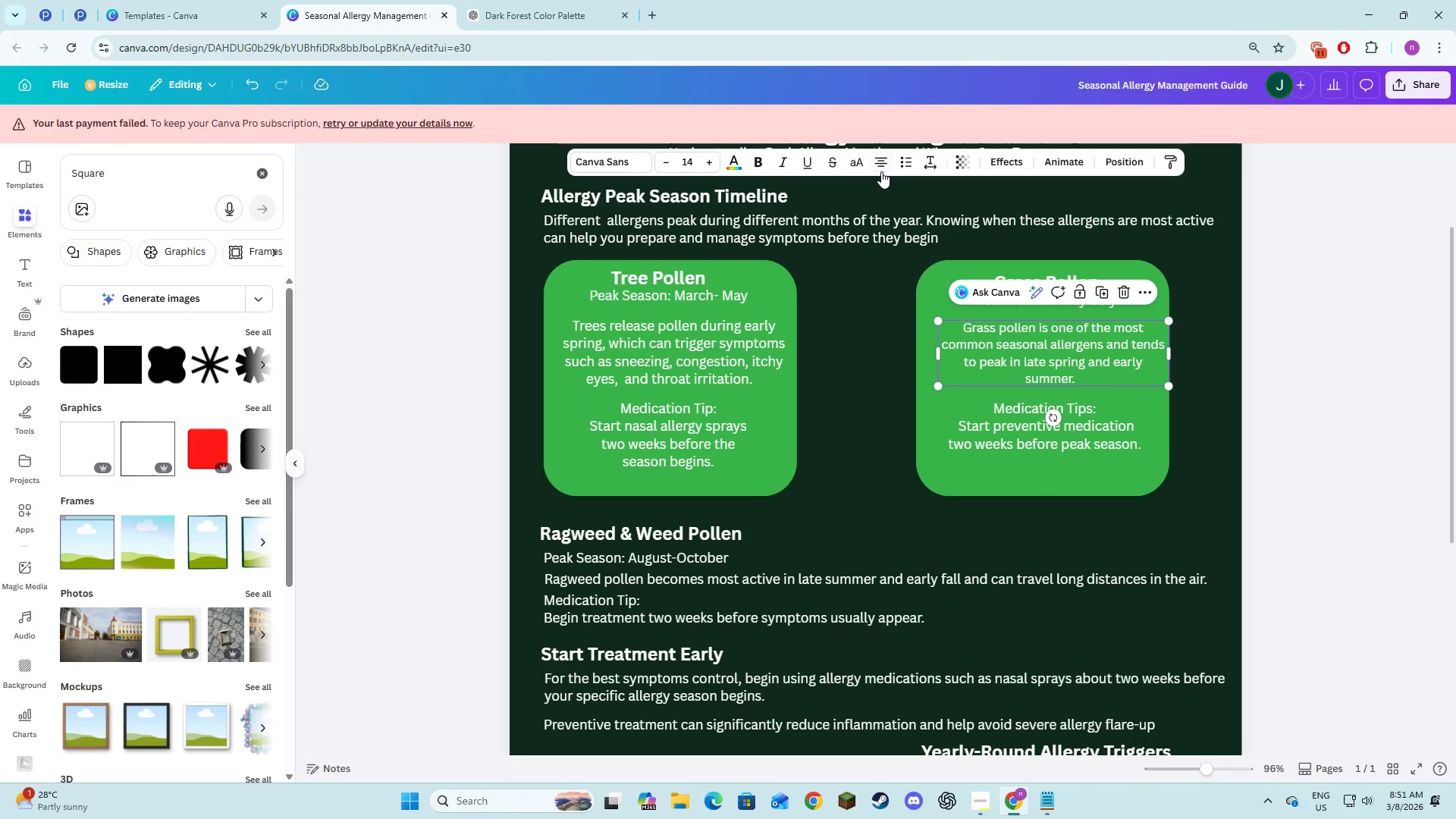 
left_click([881, 168])
 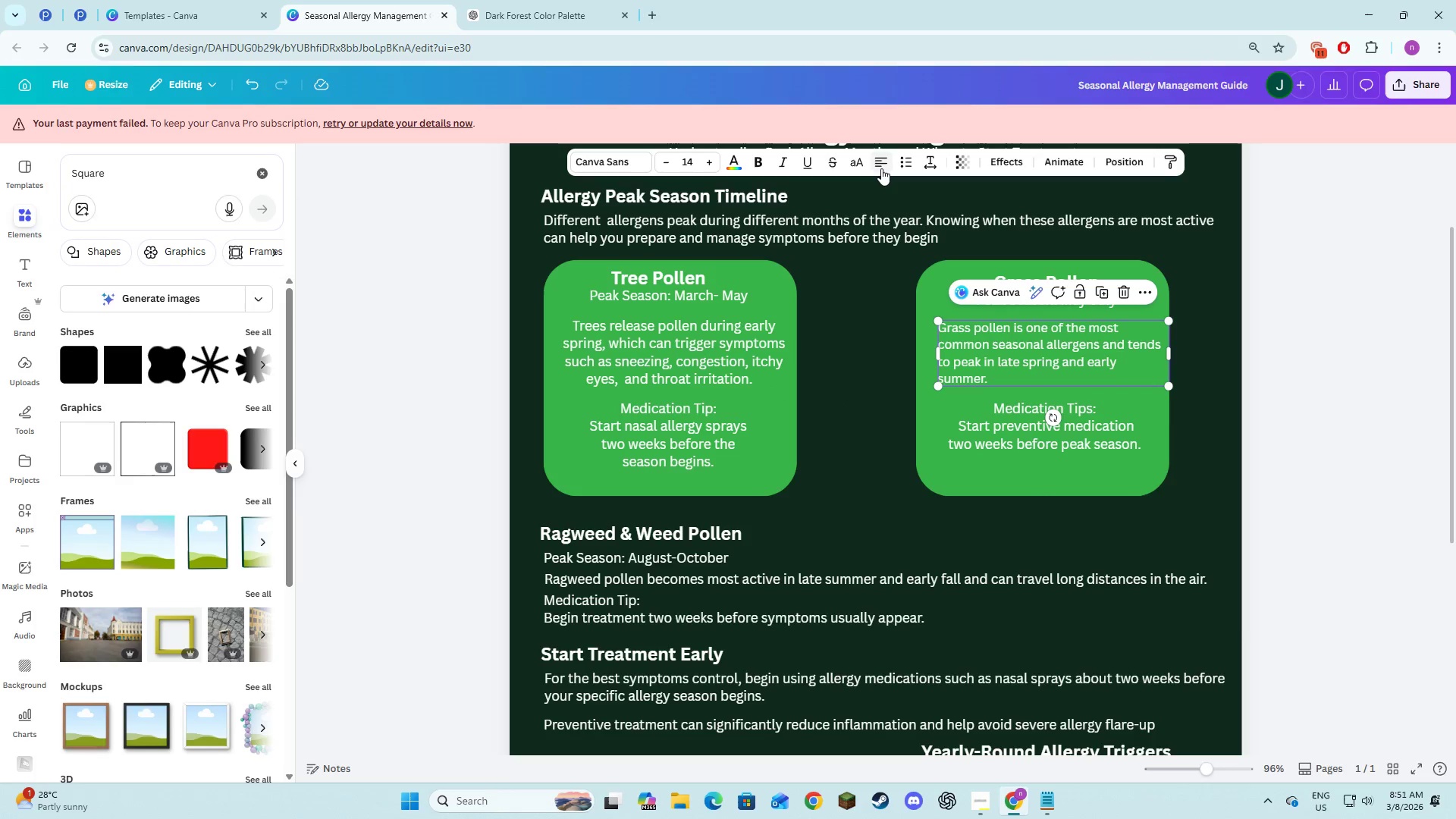 
left_click([881, 168])
 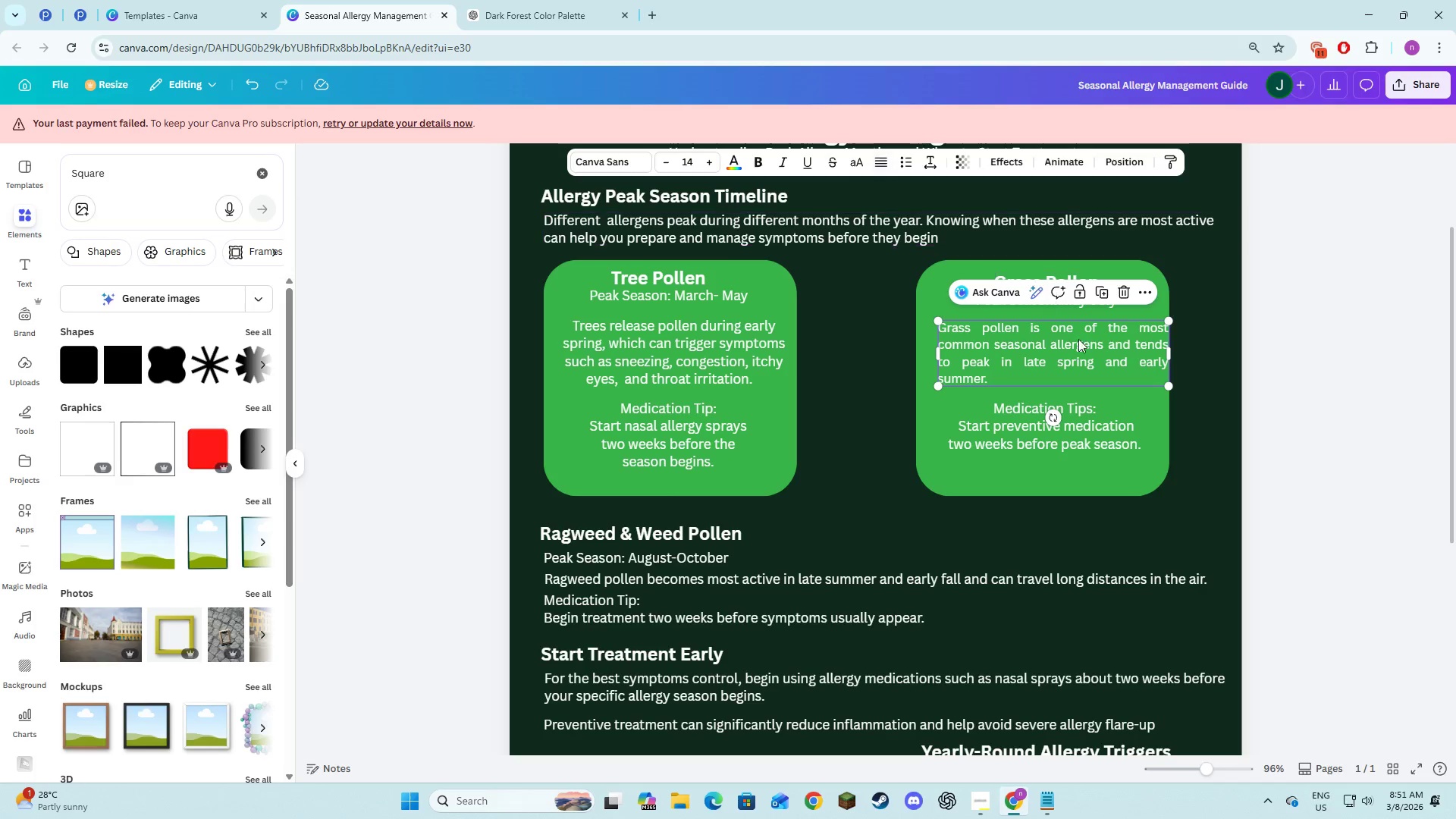 
left_click([1097, 409])
 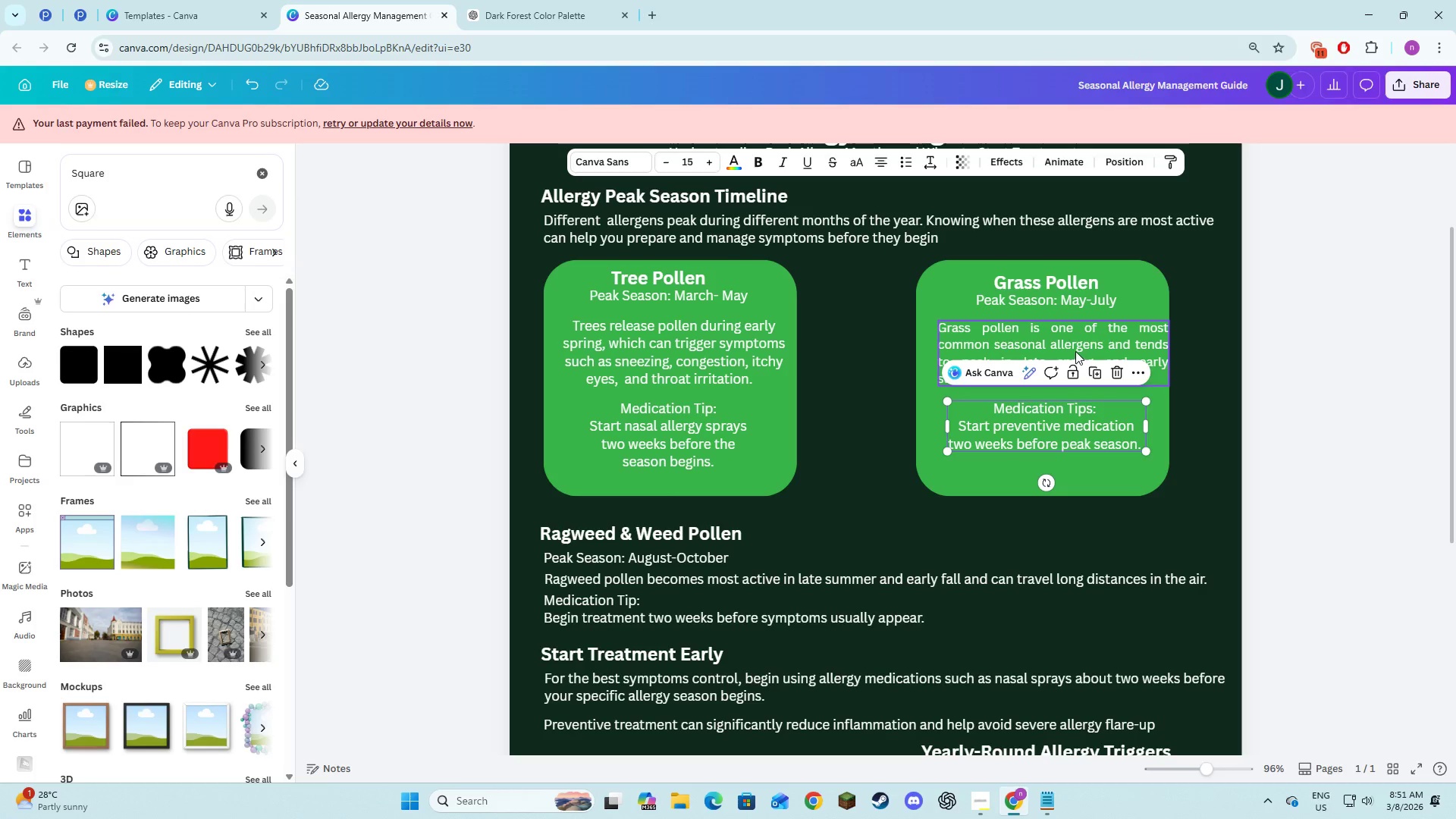 
left_click([1075, 350])
 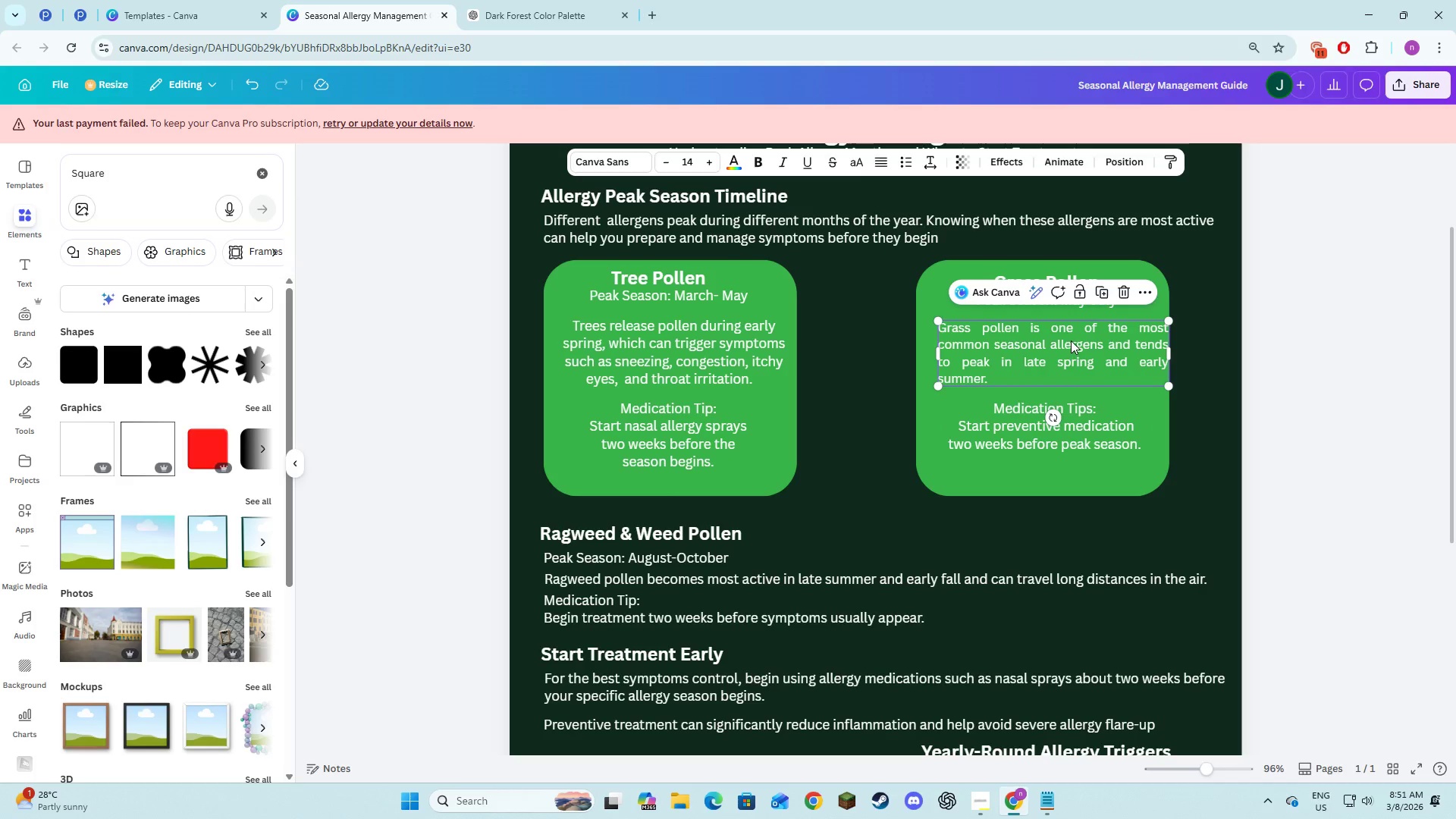 
left_click_drag(start_coordinate=[1071, 341], to_coordinate=[1063, 343])
 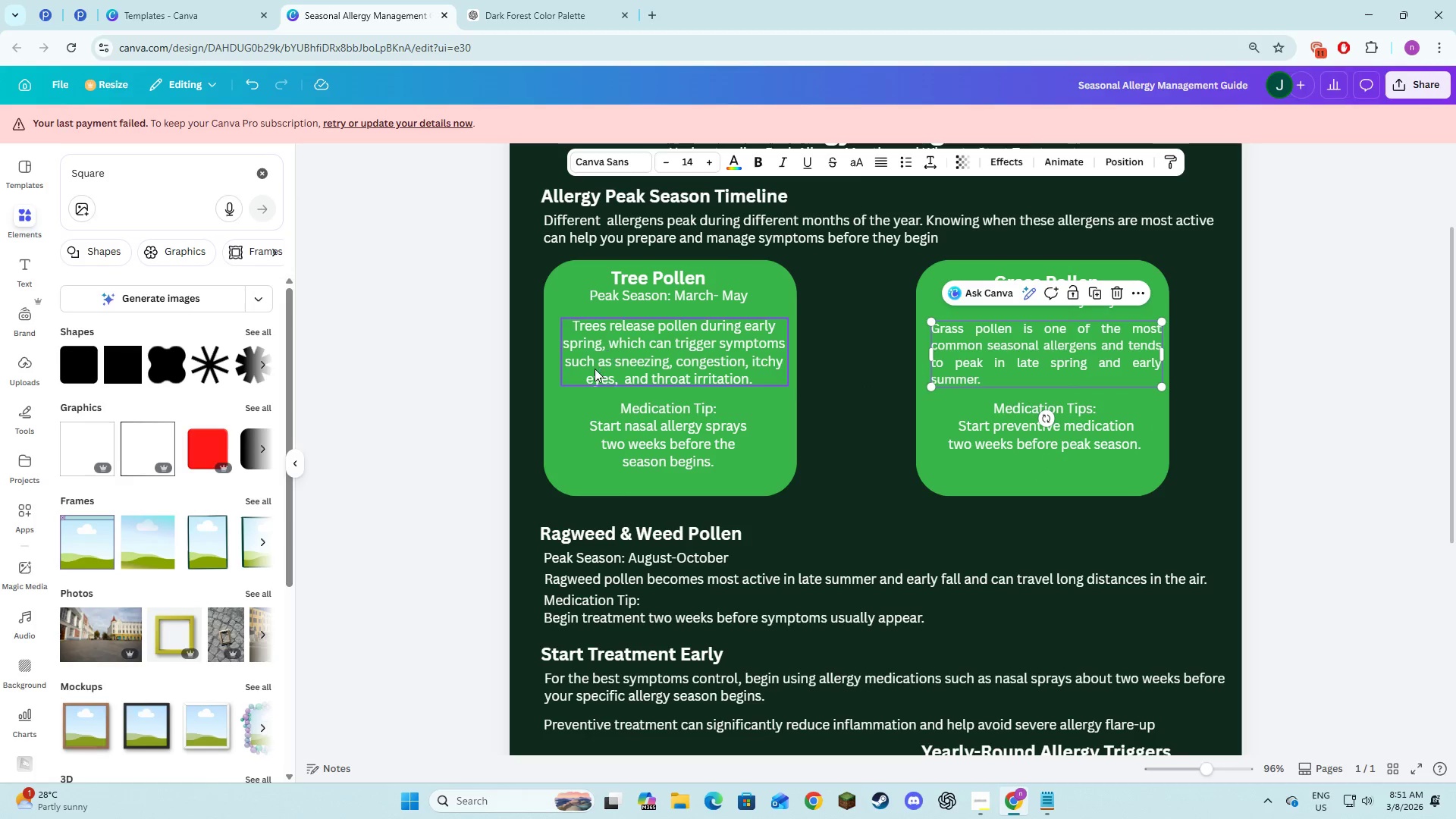 
left_click([595, 369])
 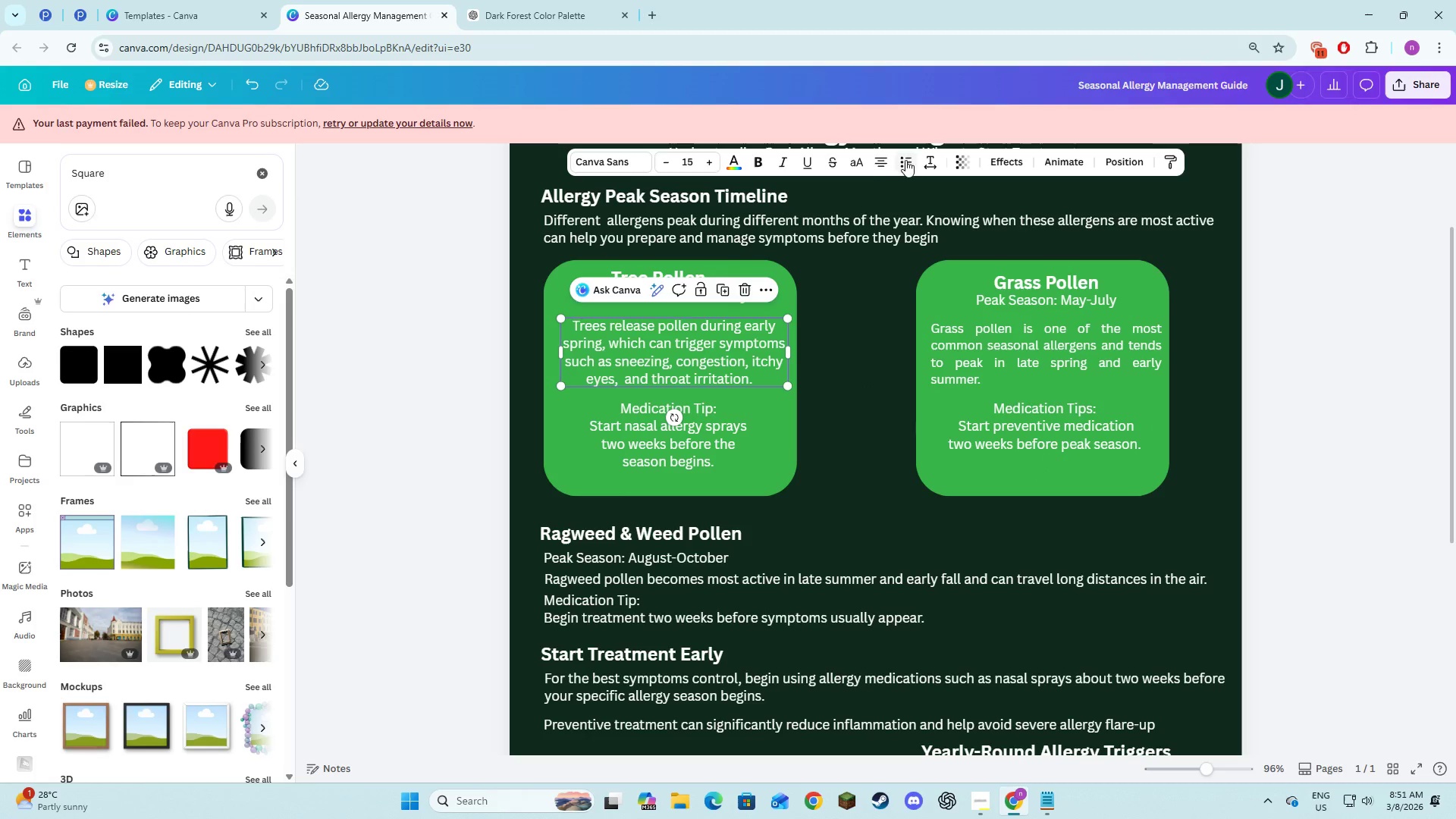 
left_click([873, 160])
 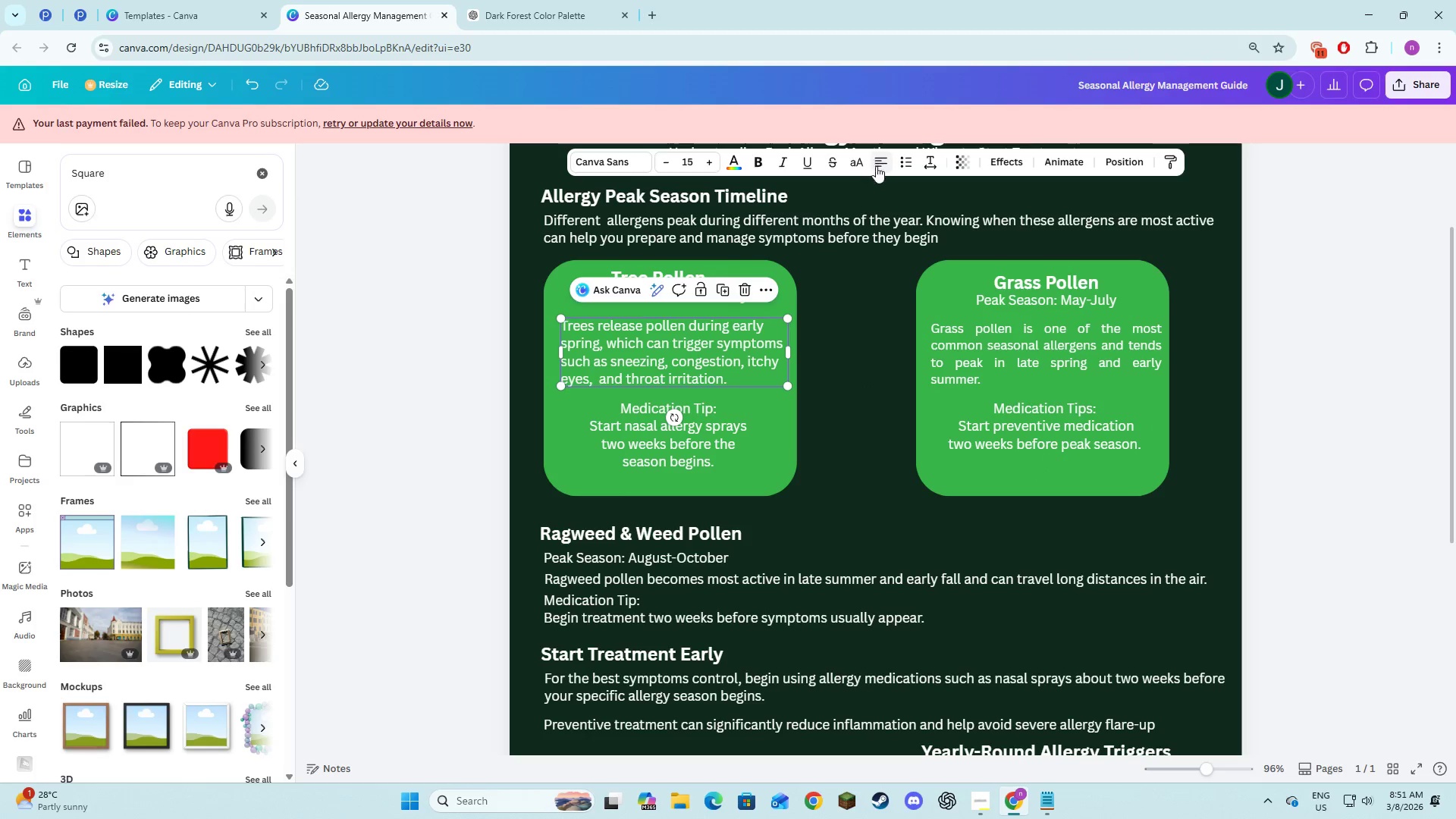 
left_click([877, 166])
 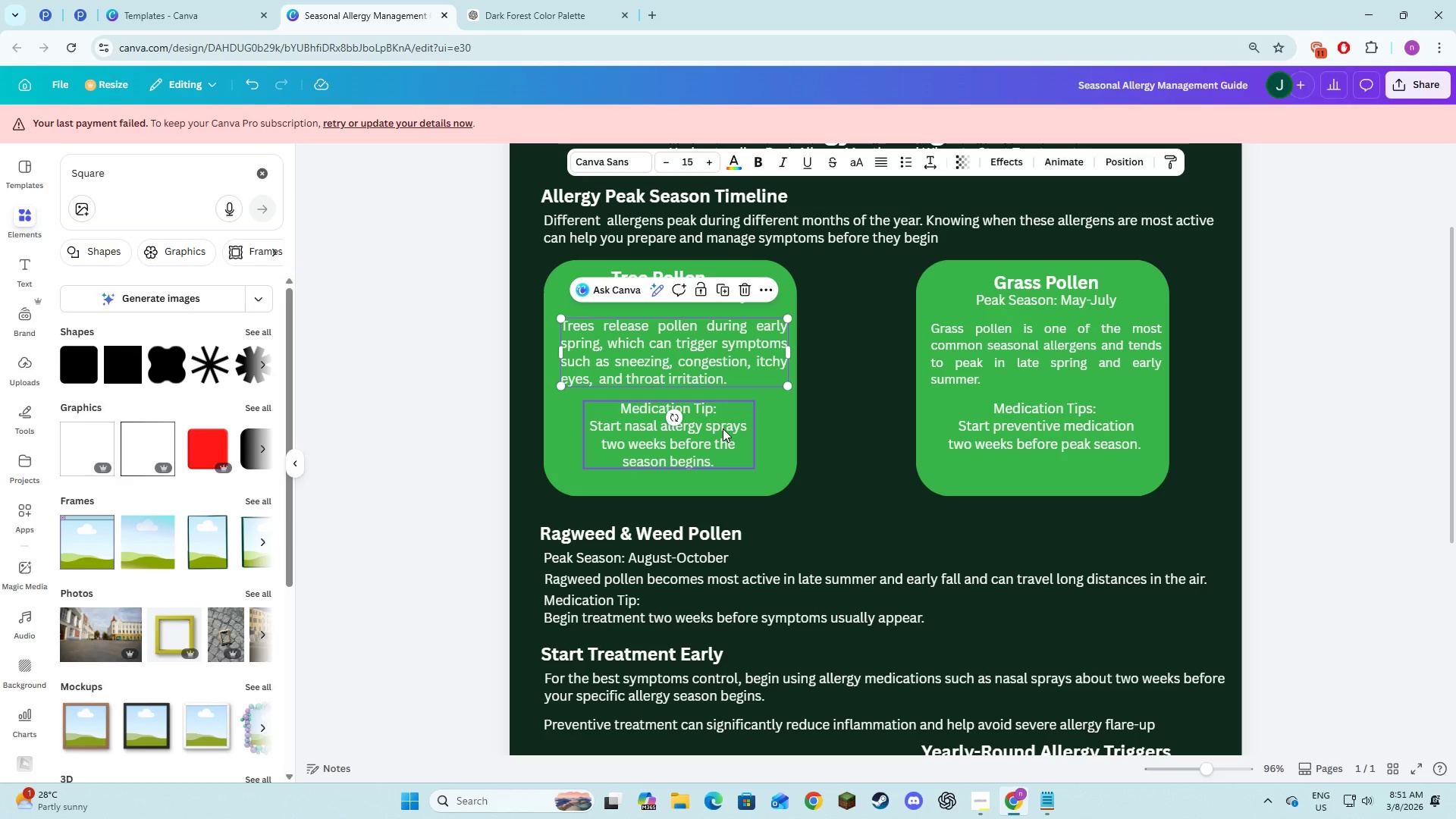 
left_click([723, 428])
 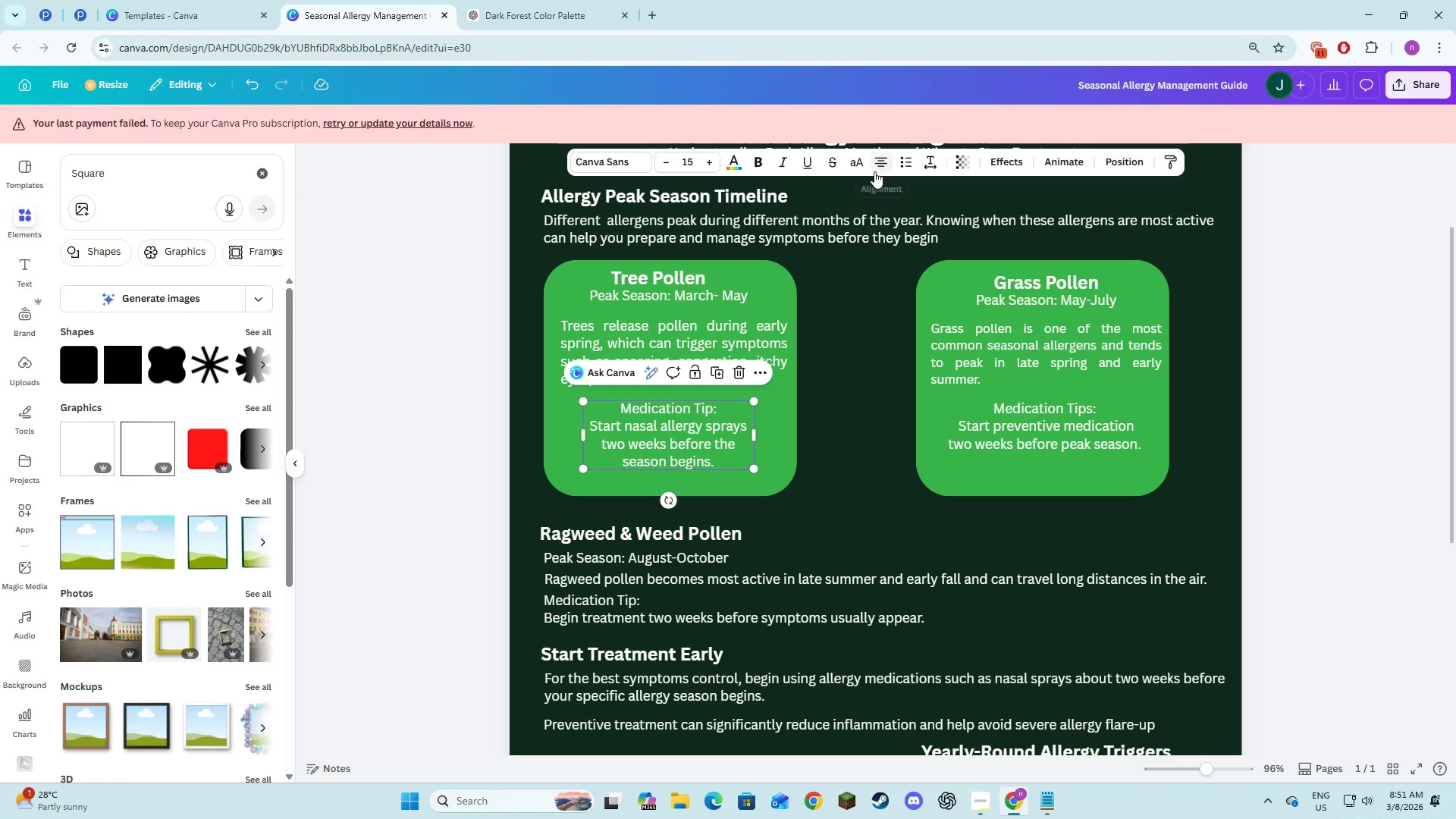 
left_click([876, 170])
 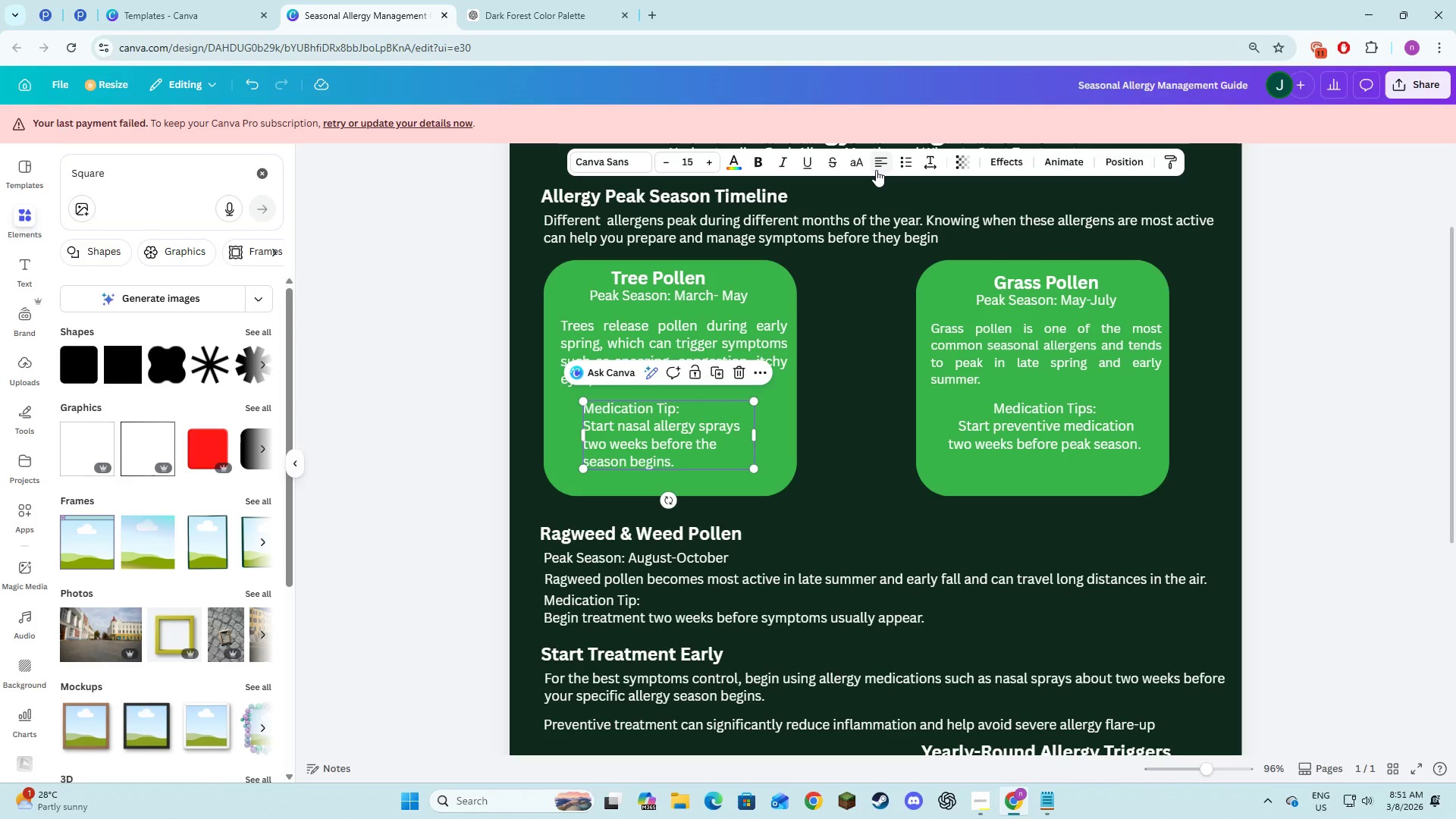 
left_click([876, 170])
 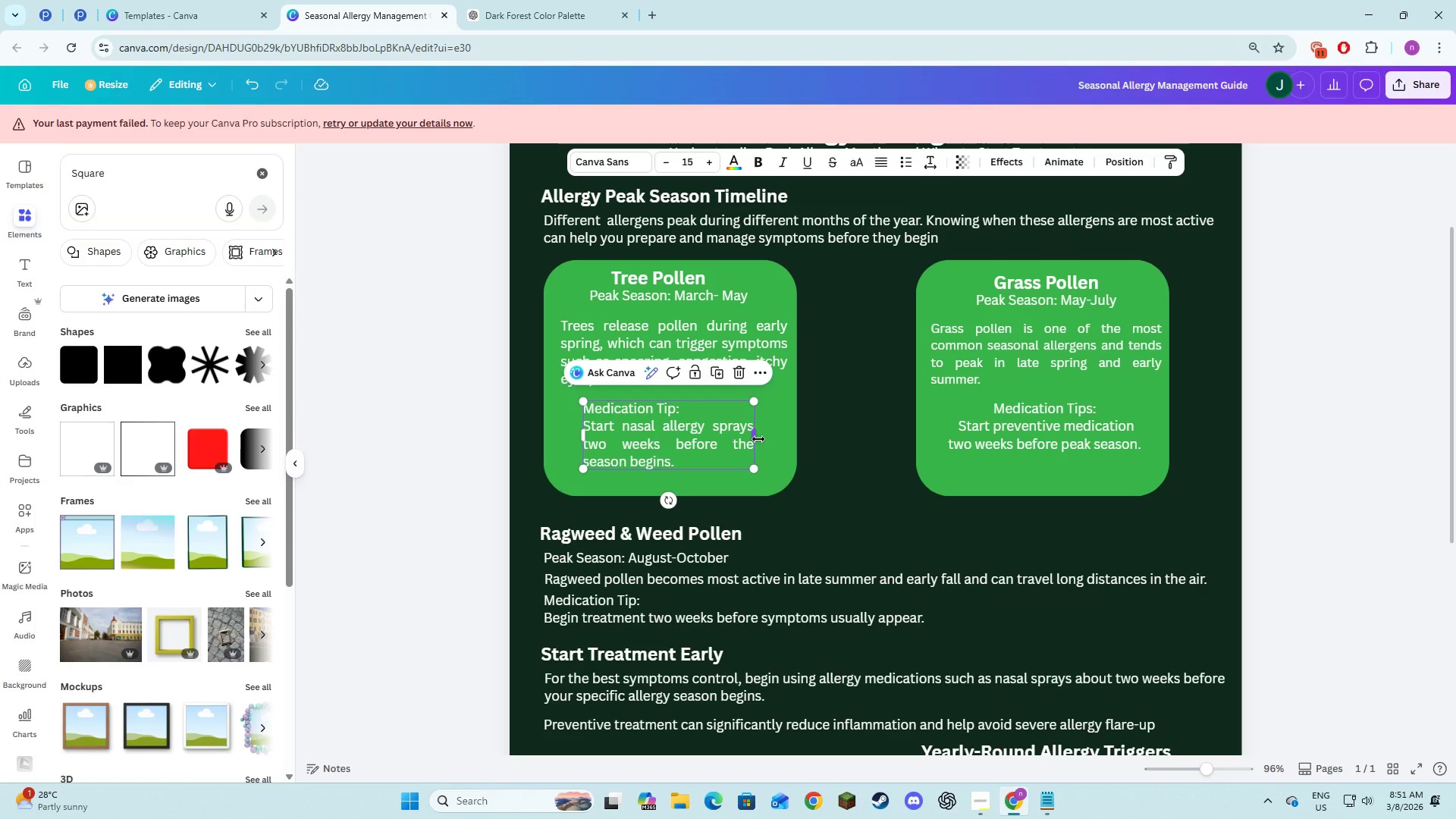 
left_click_drag(start_coordinate=[755, 438], to_coordinate=[797, 438])
 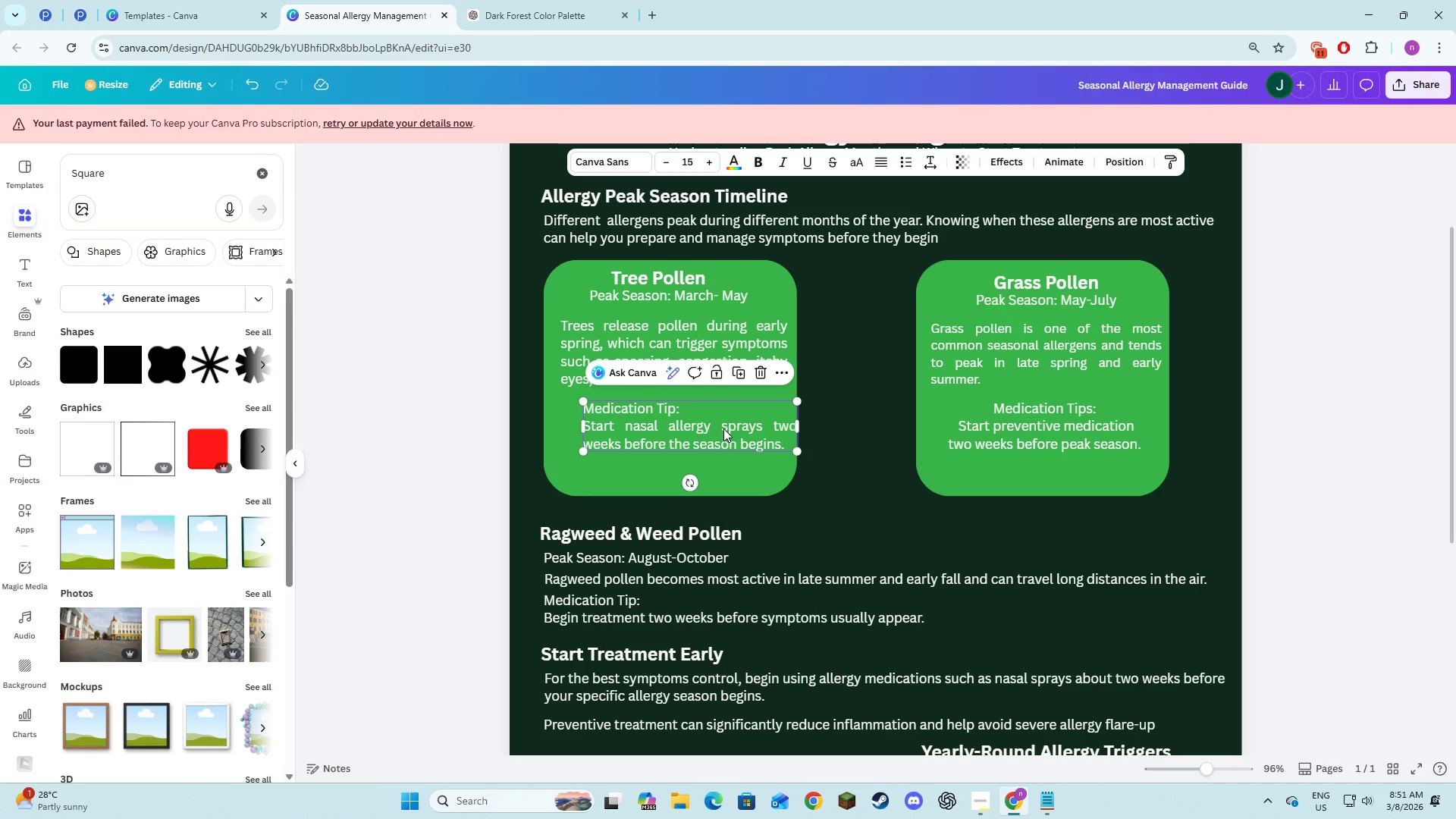 
left_click_drag(start_coordinate=[723, 428], to_coordinate=[698, 437])
 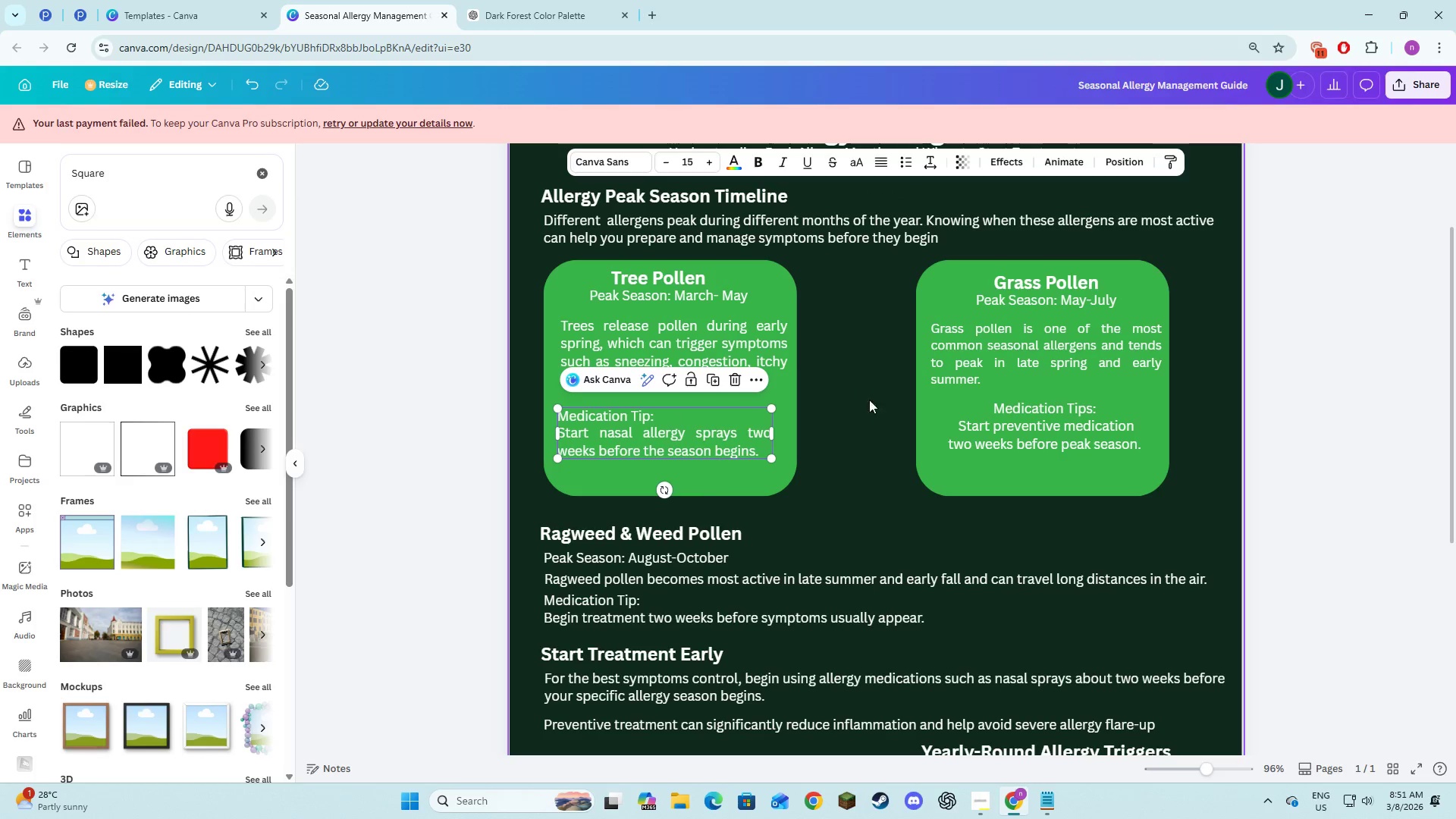 
left_click([1072, 437])
 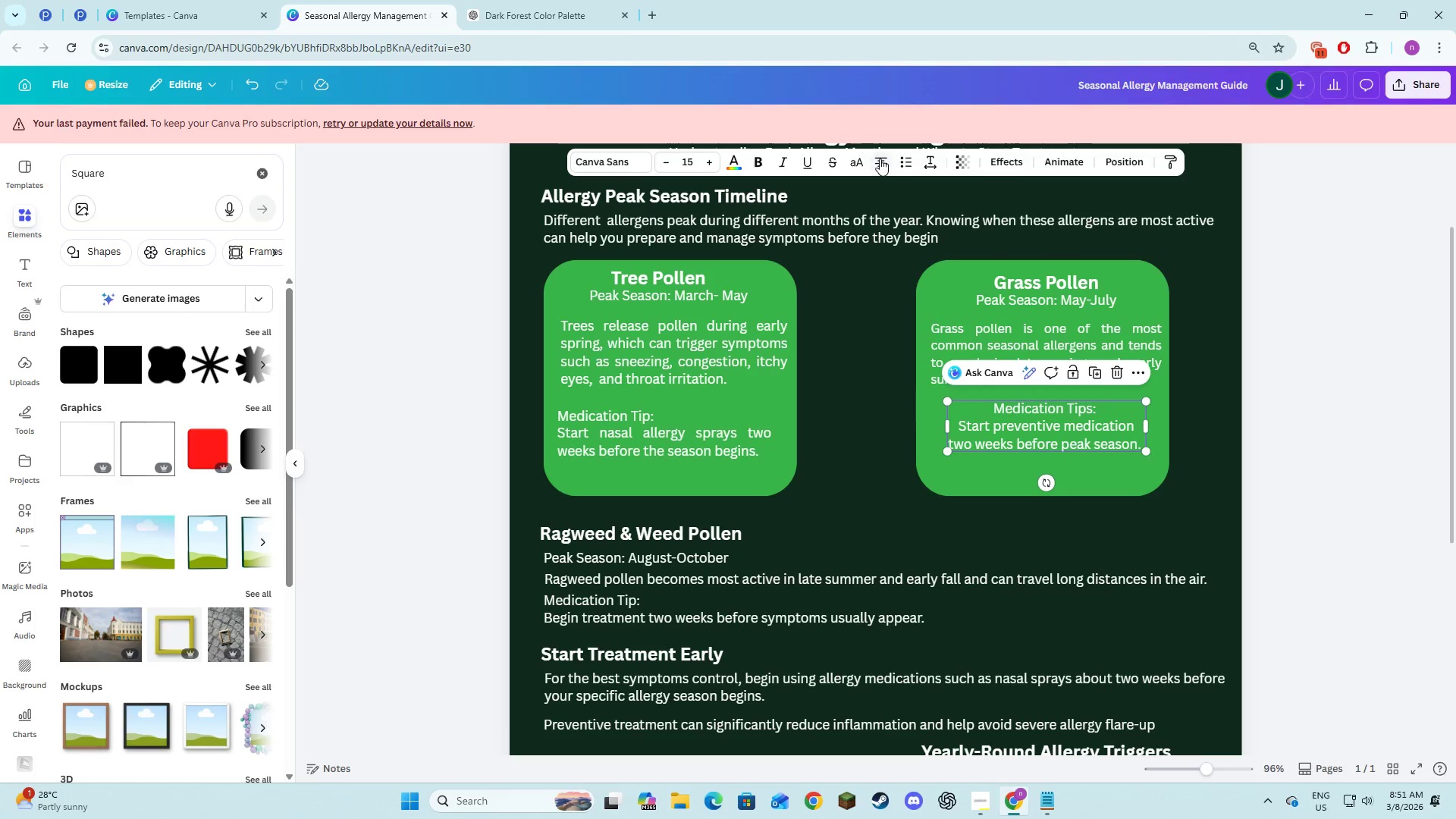 
double_click([880, 158])
 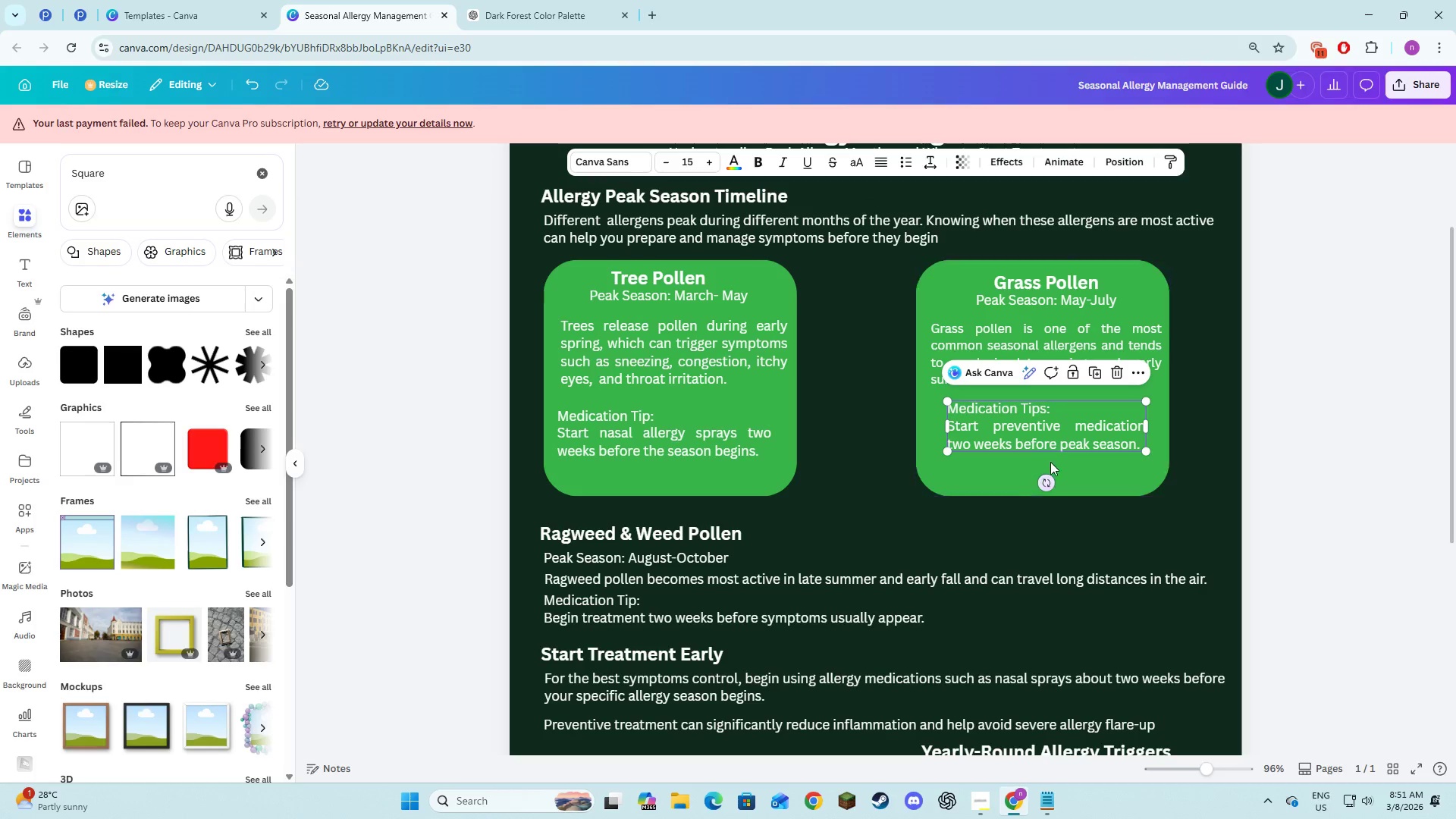 
left_click_drag(start_coordinate=[1050, 430], to_coordinate=[1033, 435])
 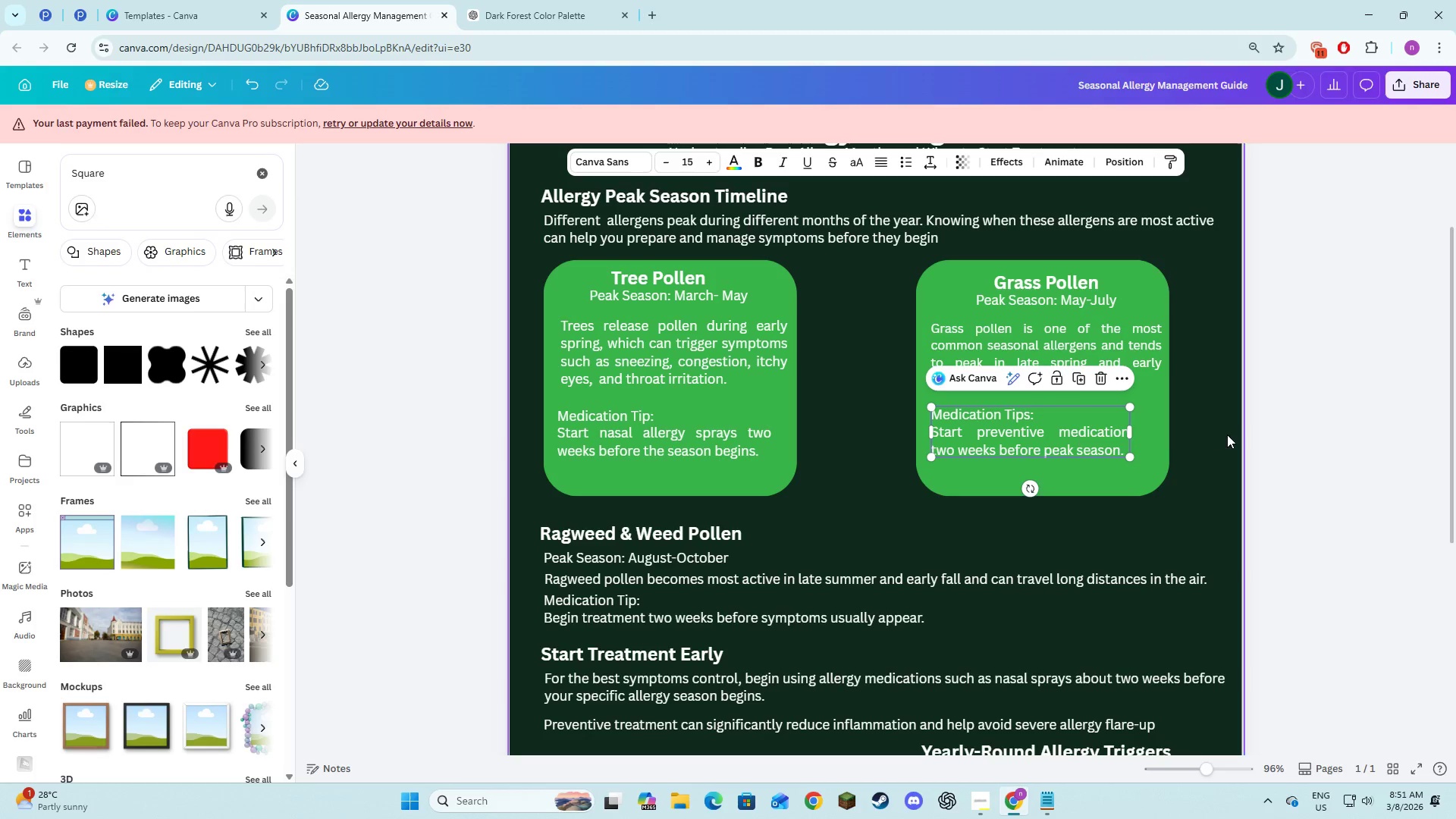 
left_click([1227, 435])
 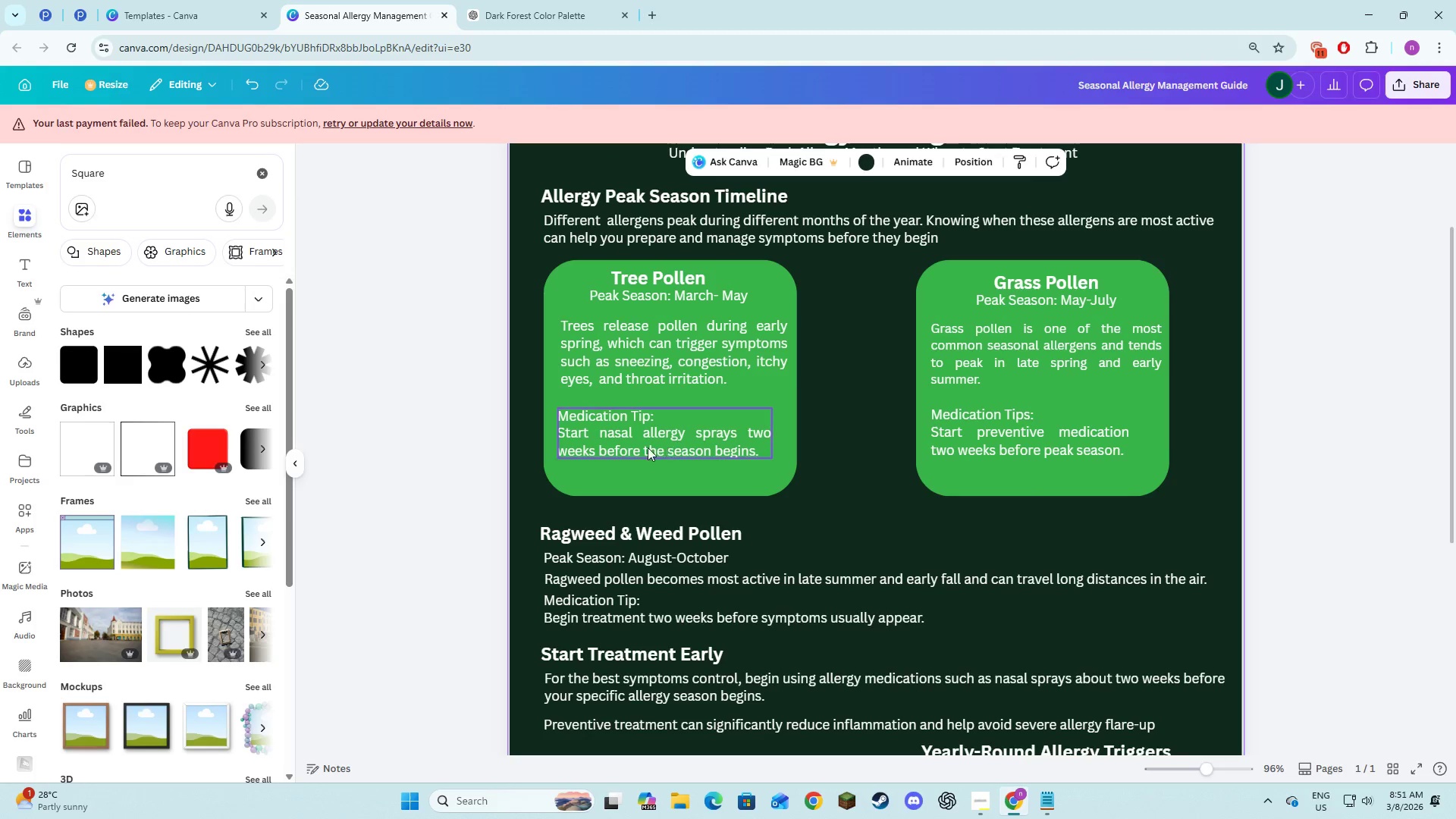 
left_click([631, 447])
 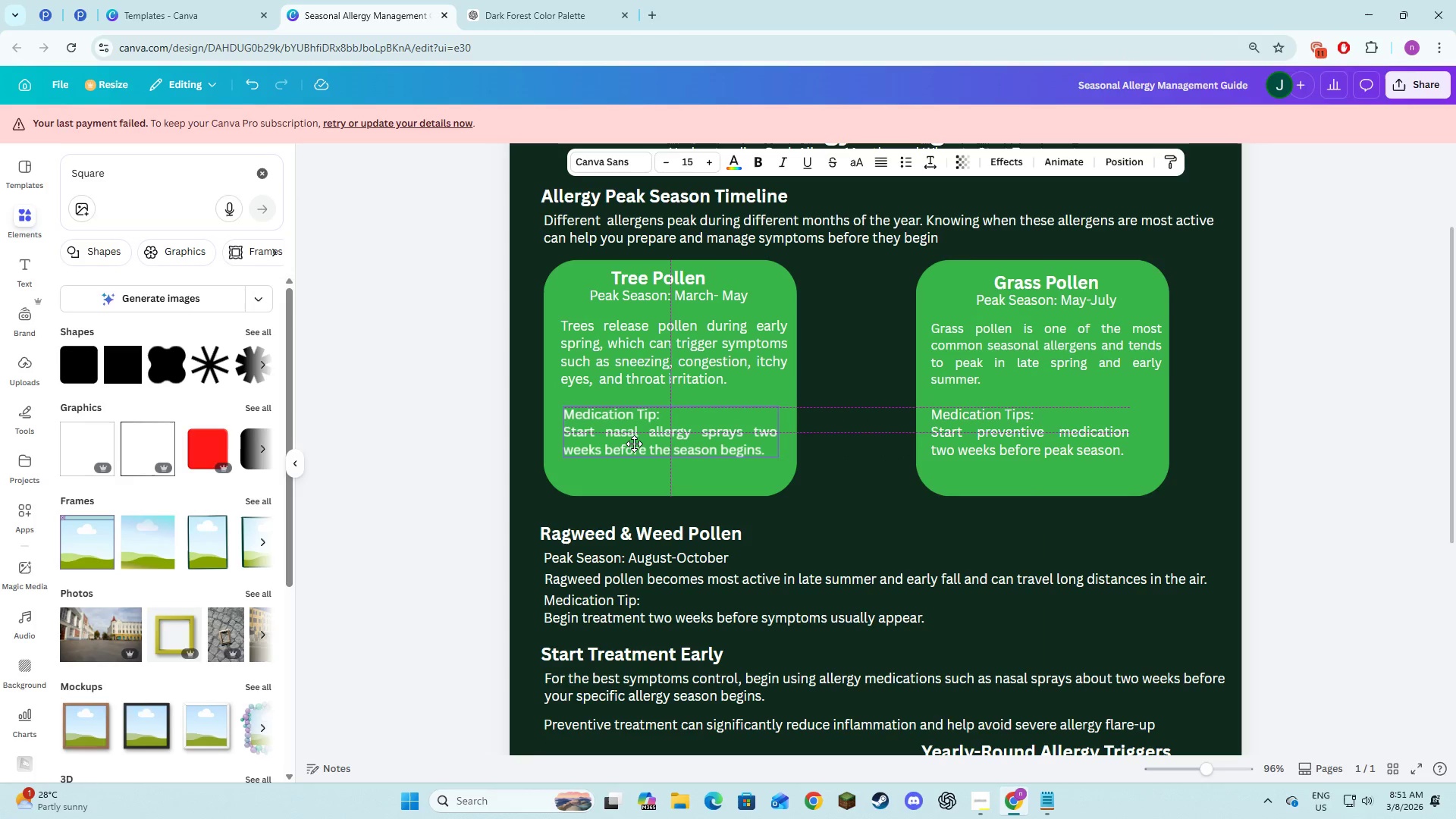 
wait(7.2)
 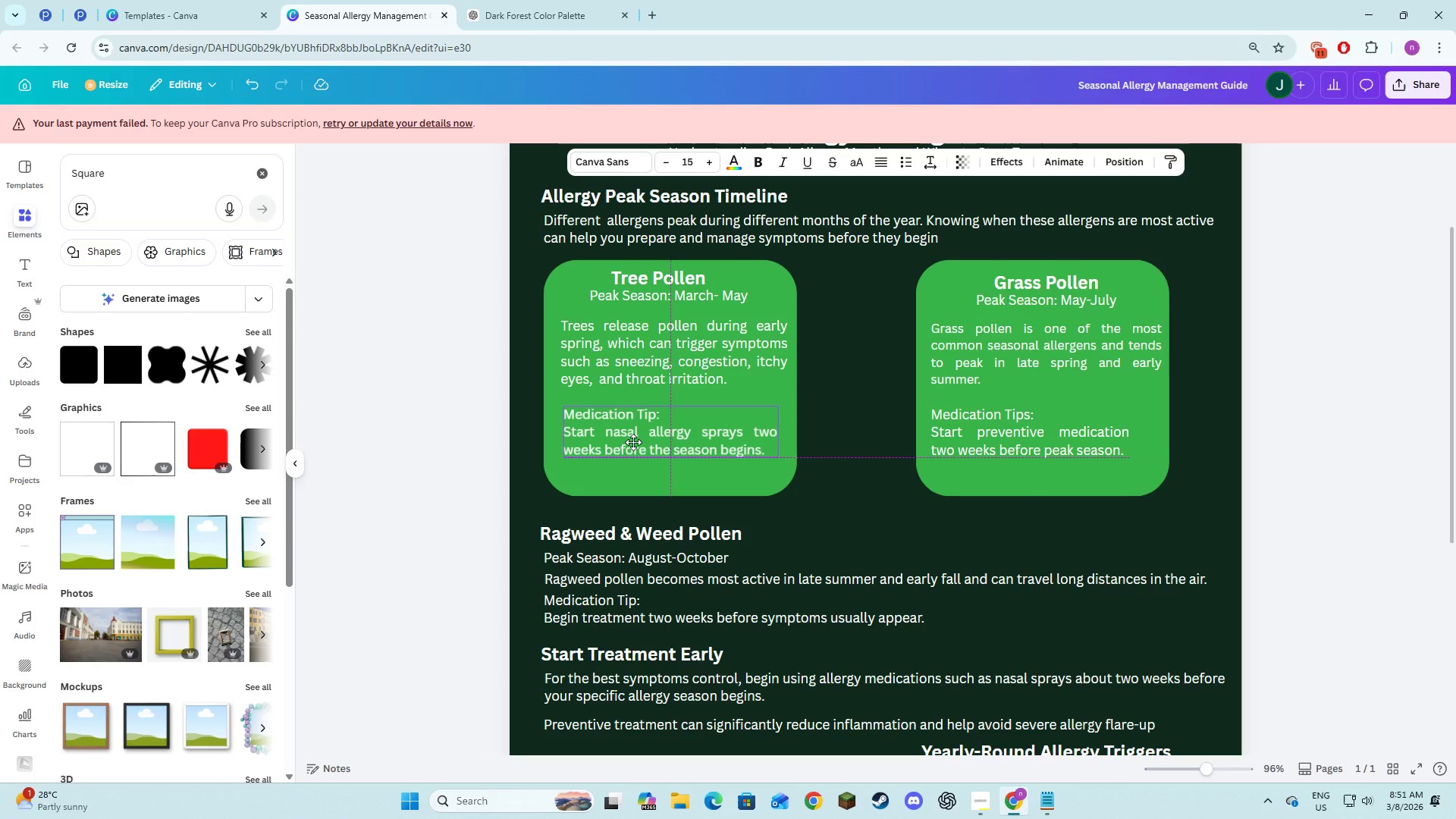 
left_click([895, 454])
 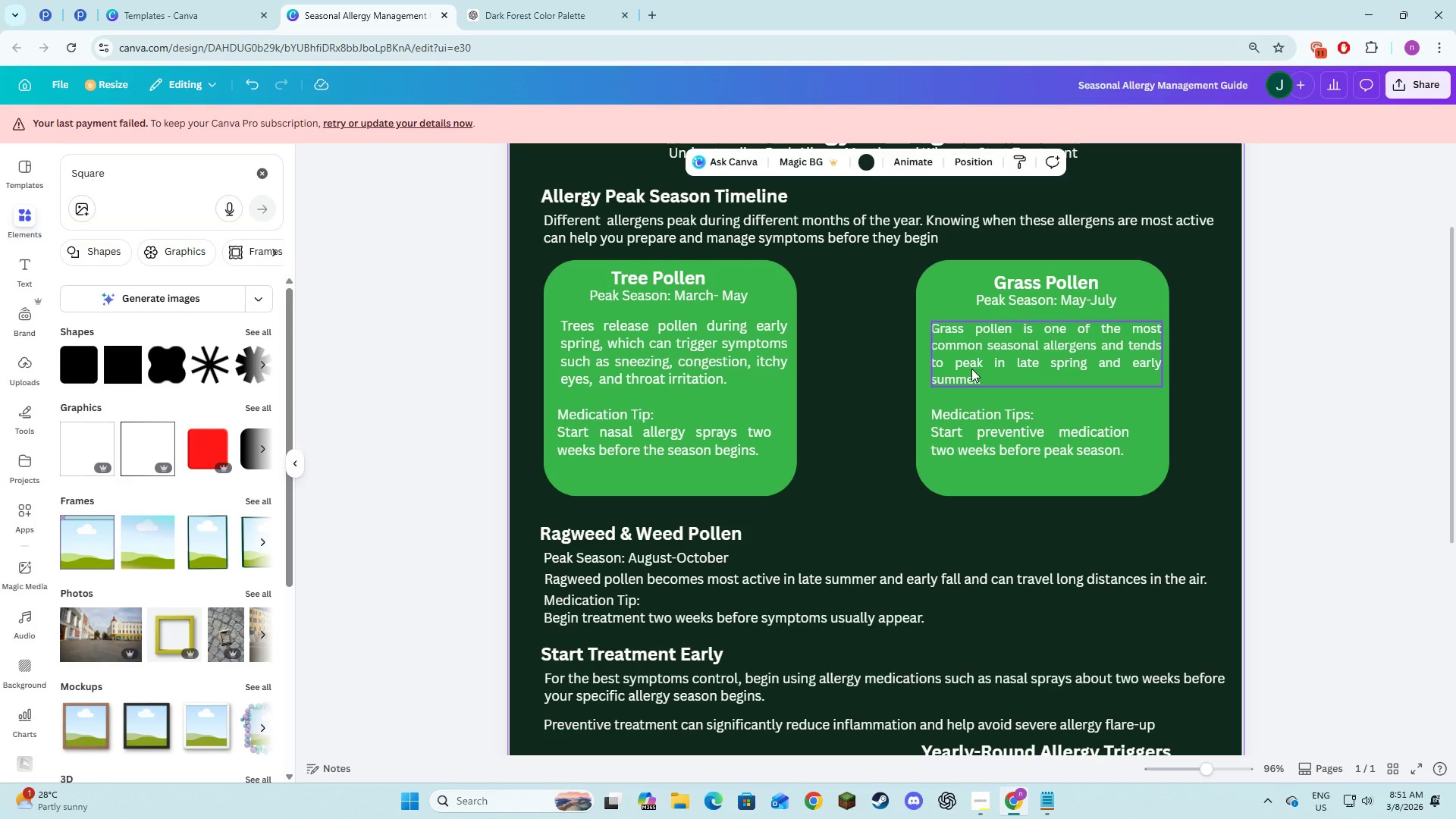 
wait(5.38)
 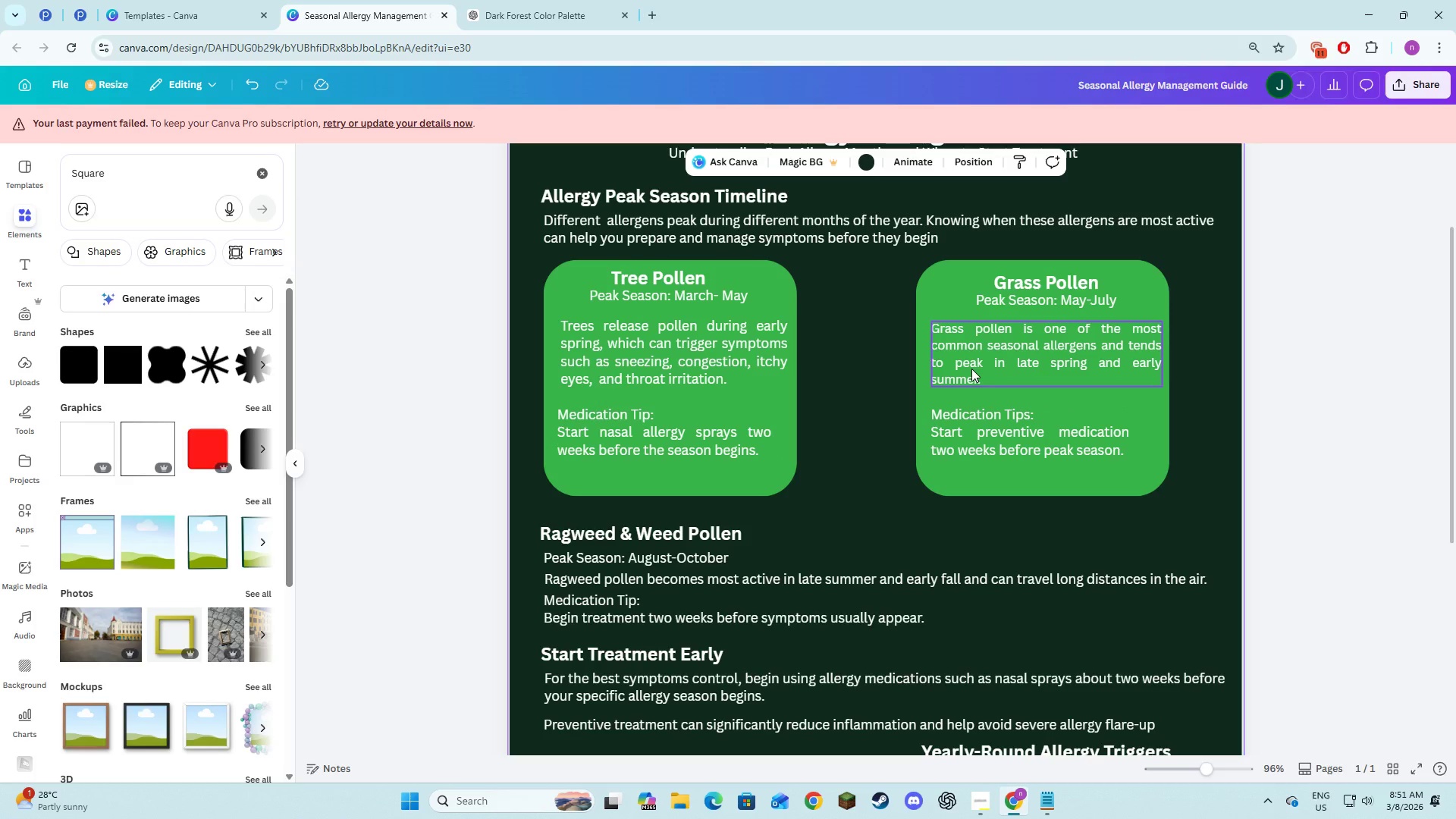 
left_click([1002, 478])
 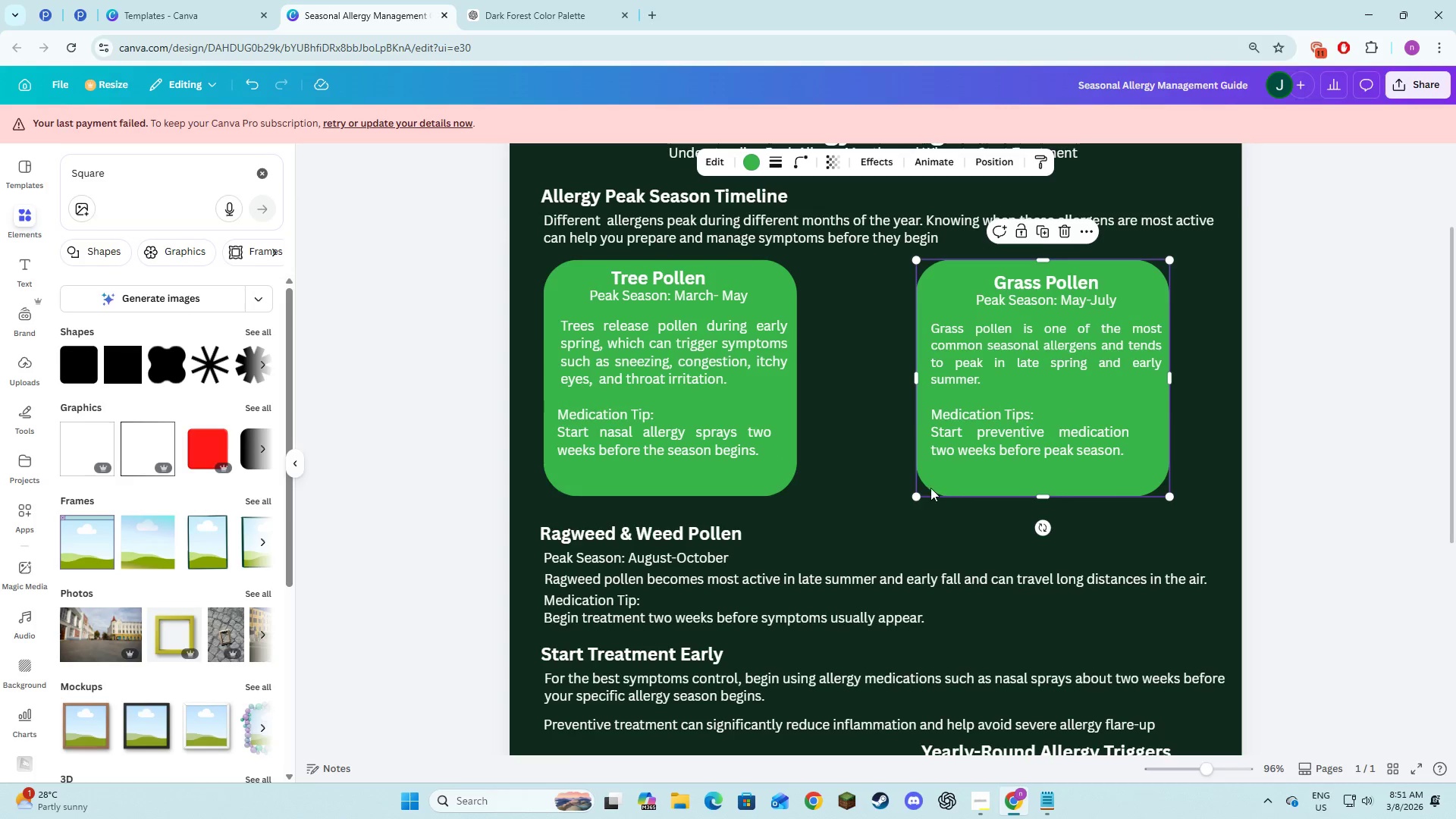 
scroll: coordinate [930, 488], scroll_direction: up, amount: 3.0
 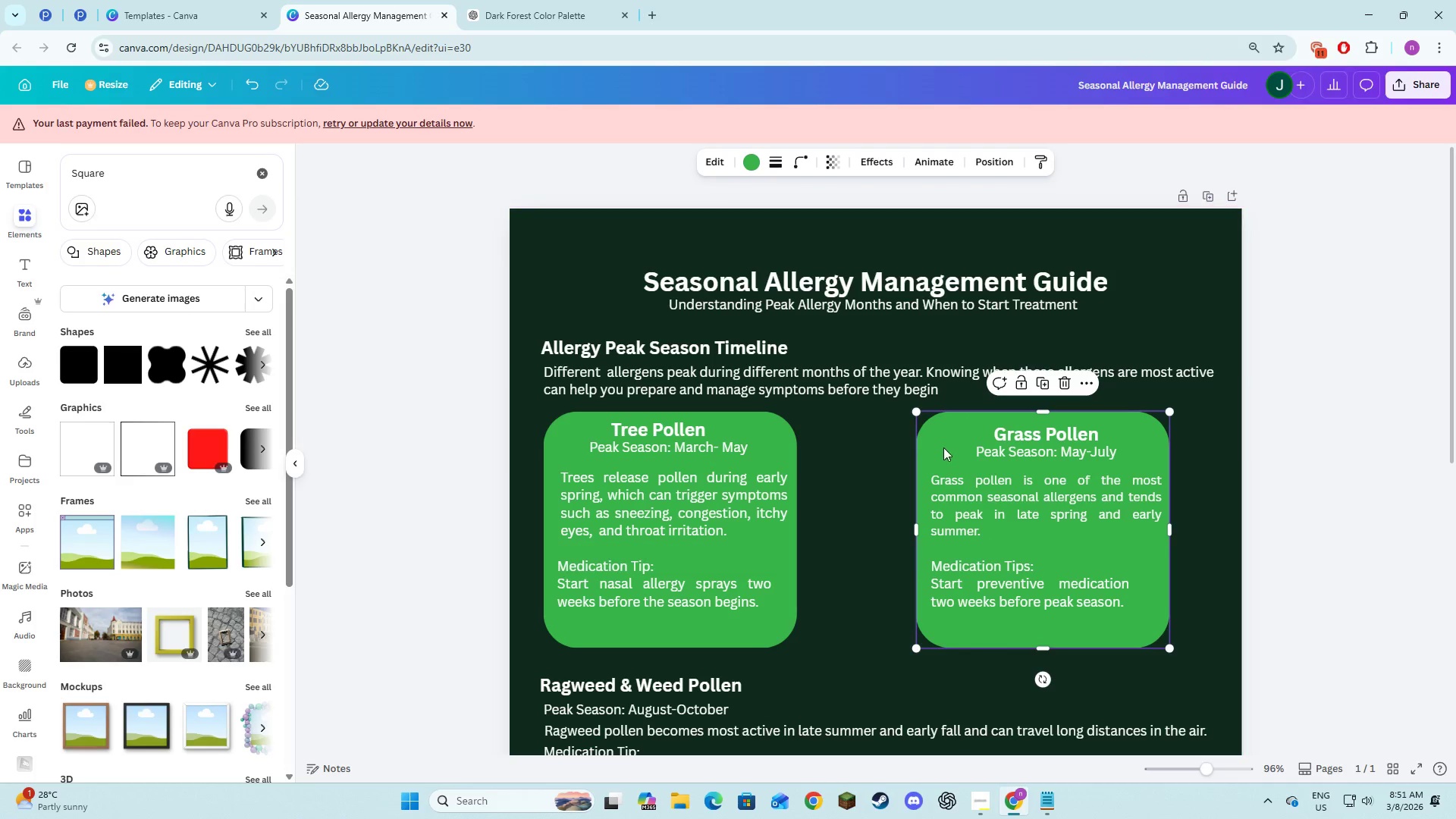 
left_click([1035, 442])
 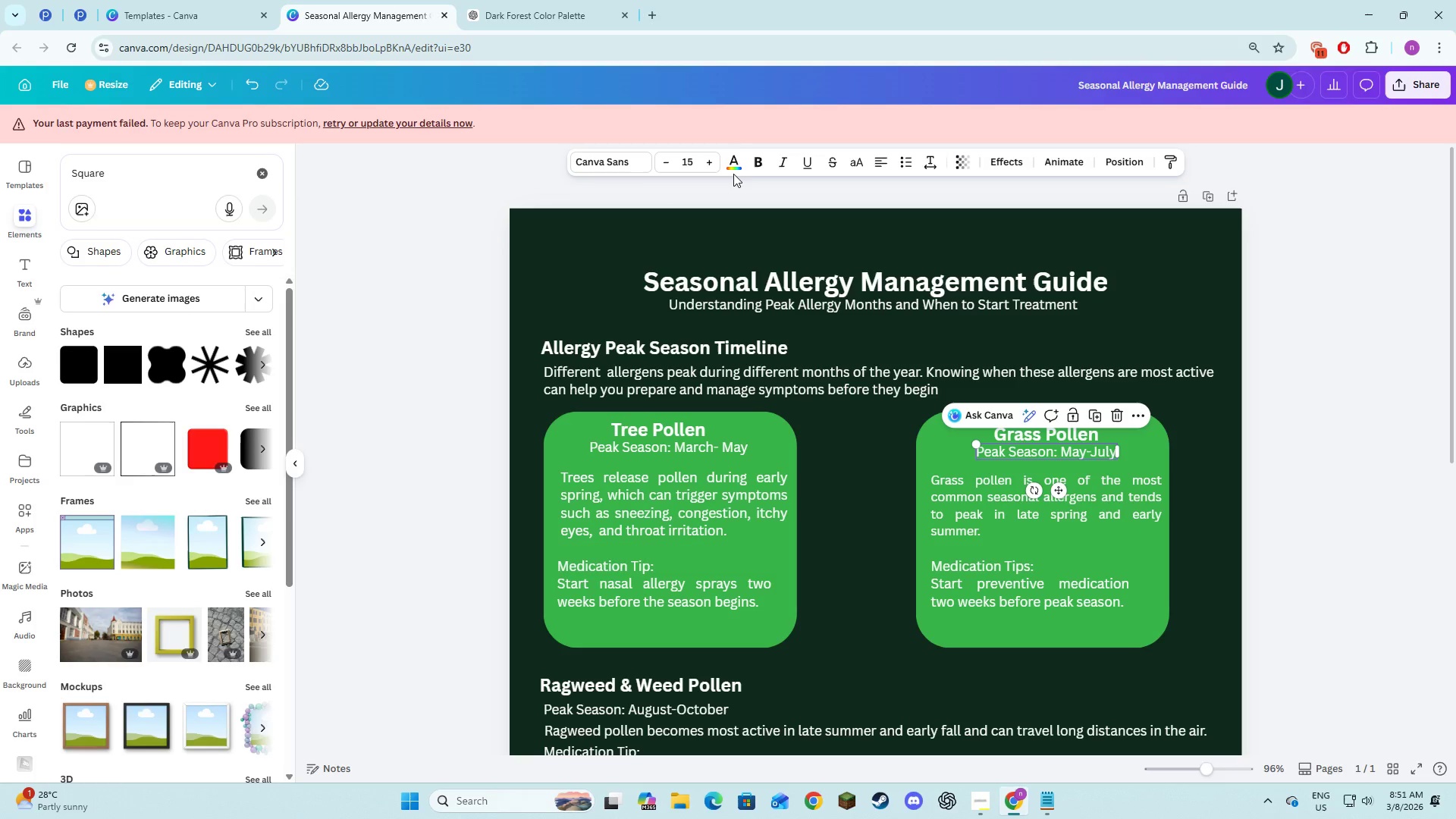 
left_click([735, 168])
 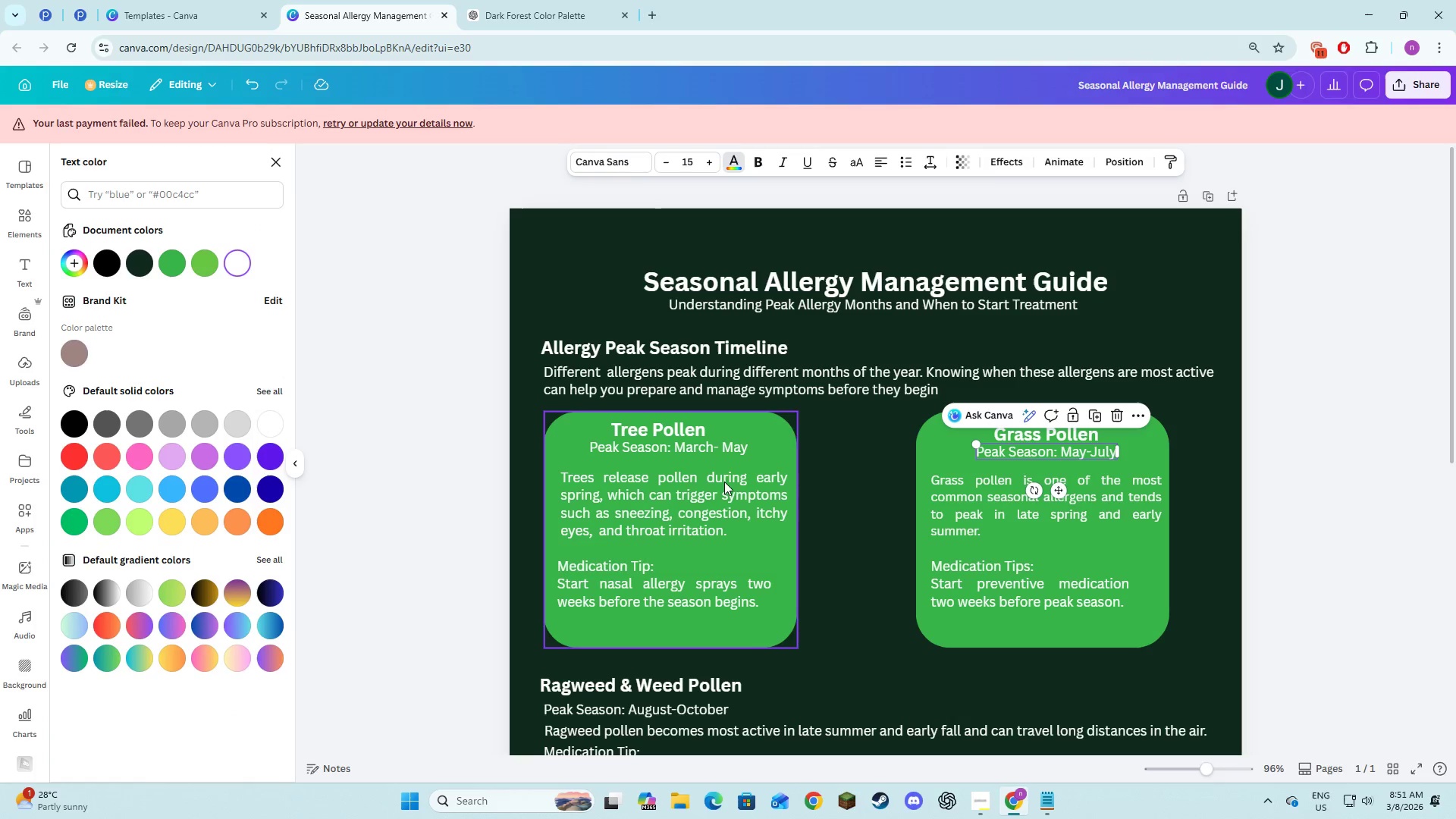 
left_click([1219, 587])
 